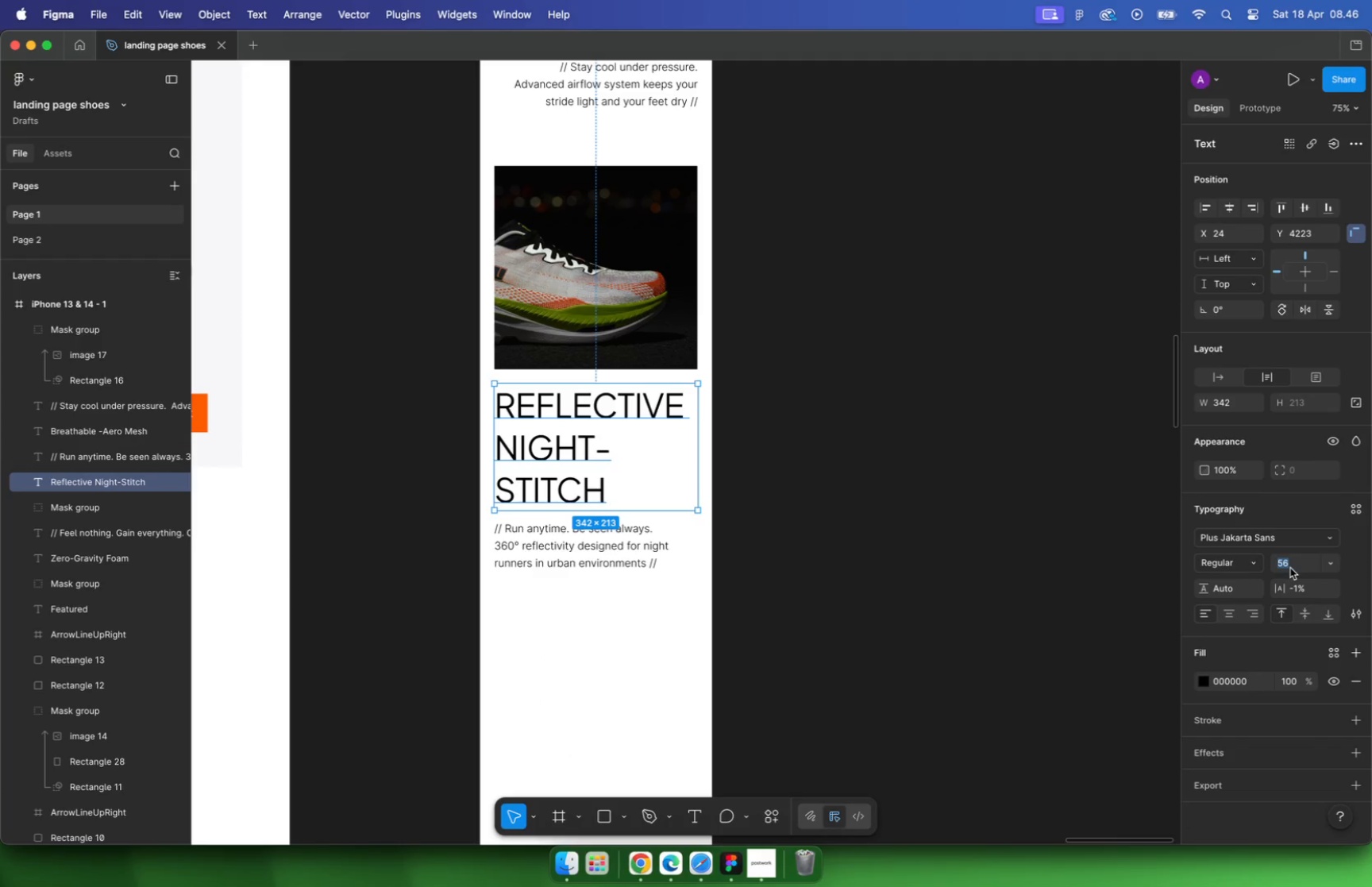 
left_click([1294, 564])
 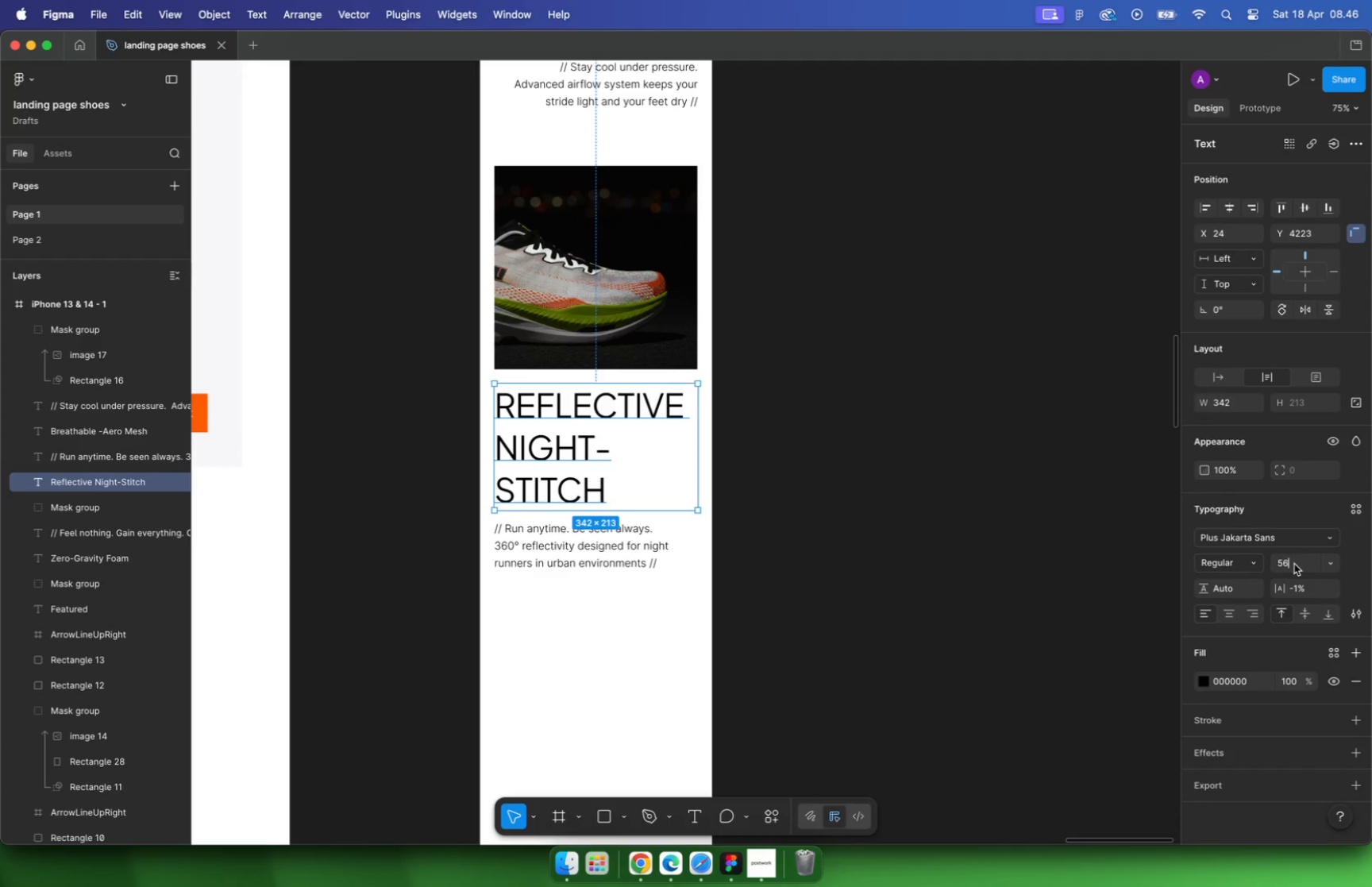 
key(Backspace)
 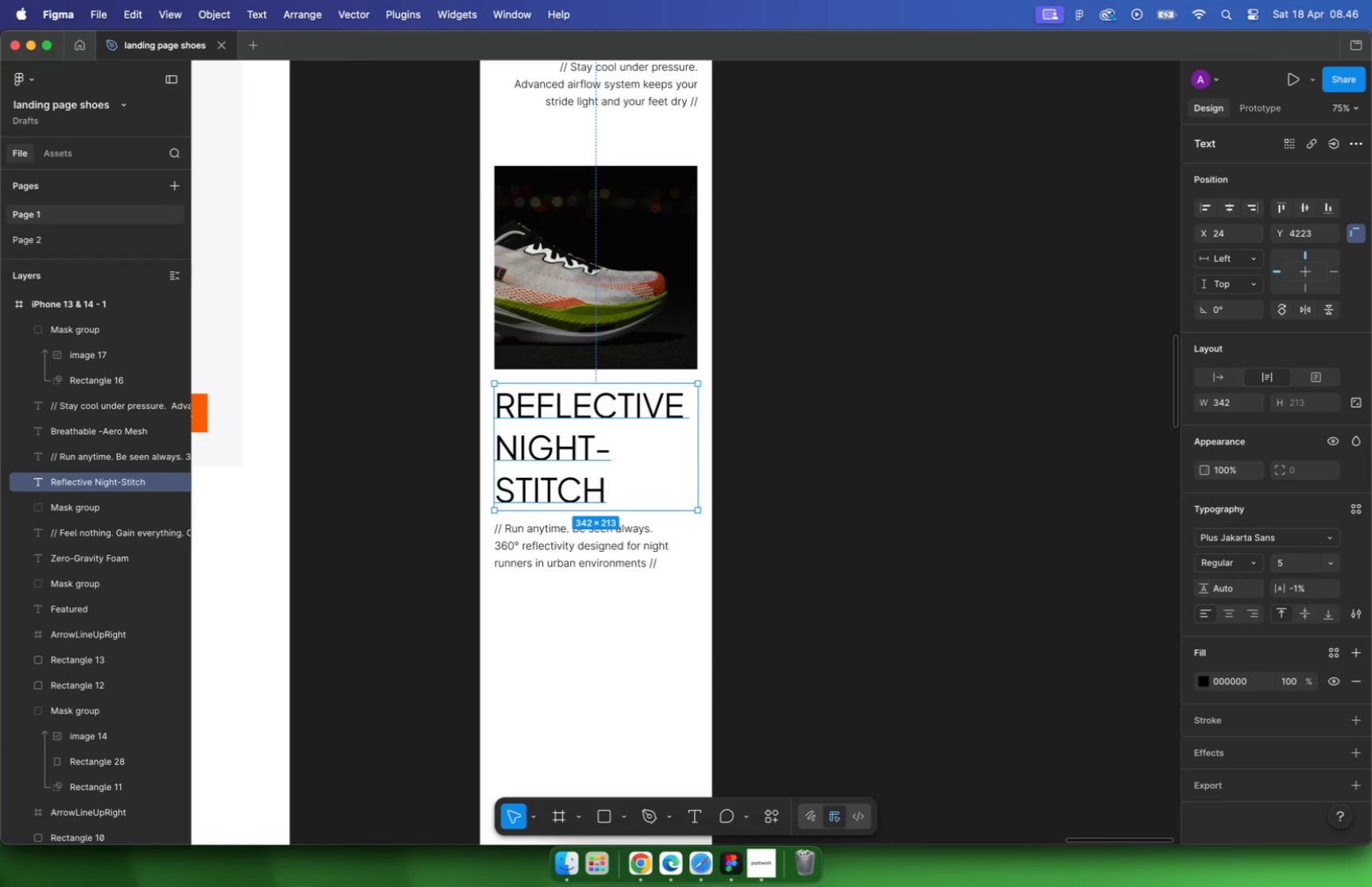 
key(0)
 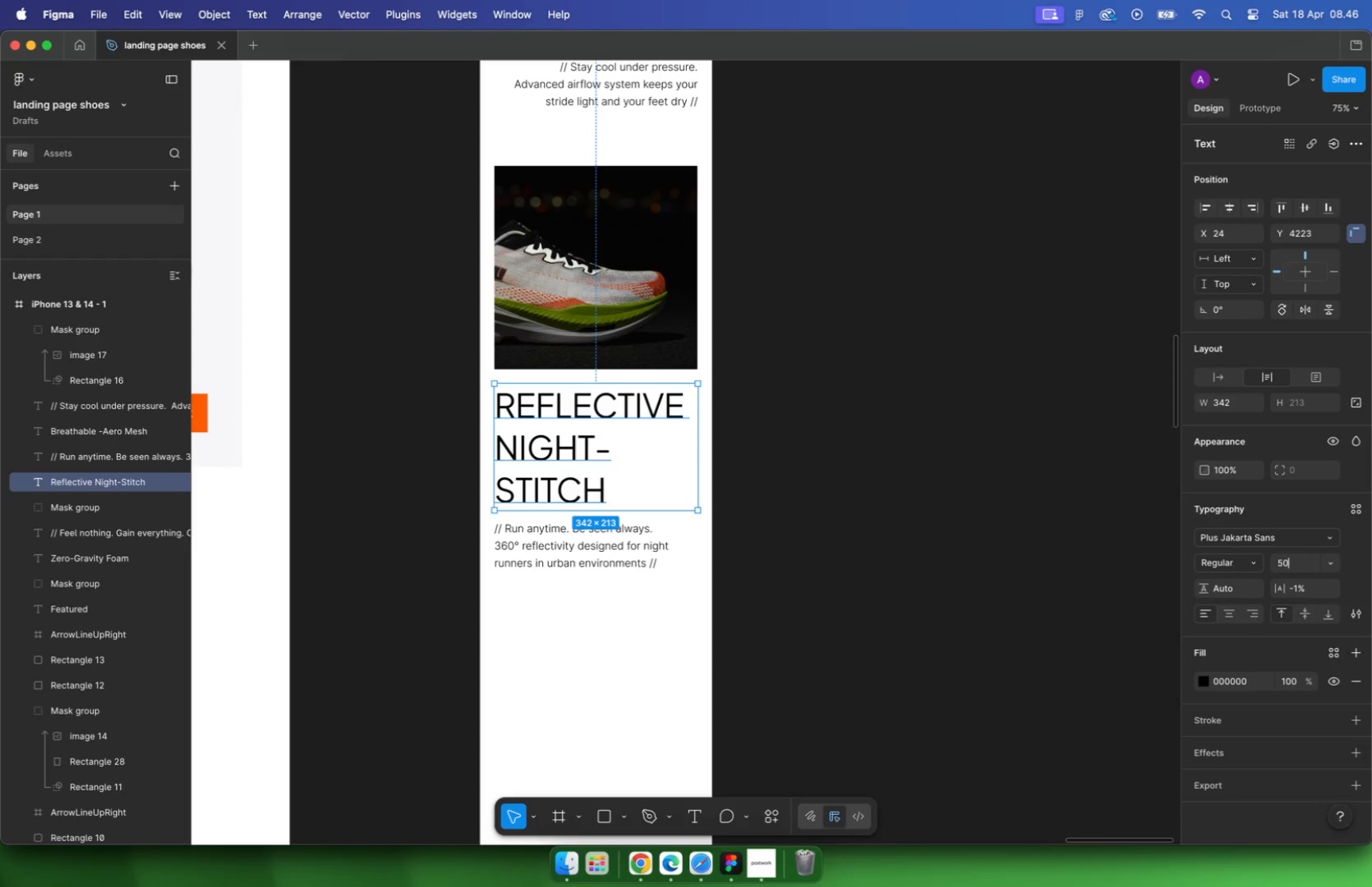 
key(Enter)
 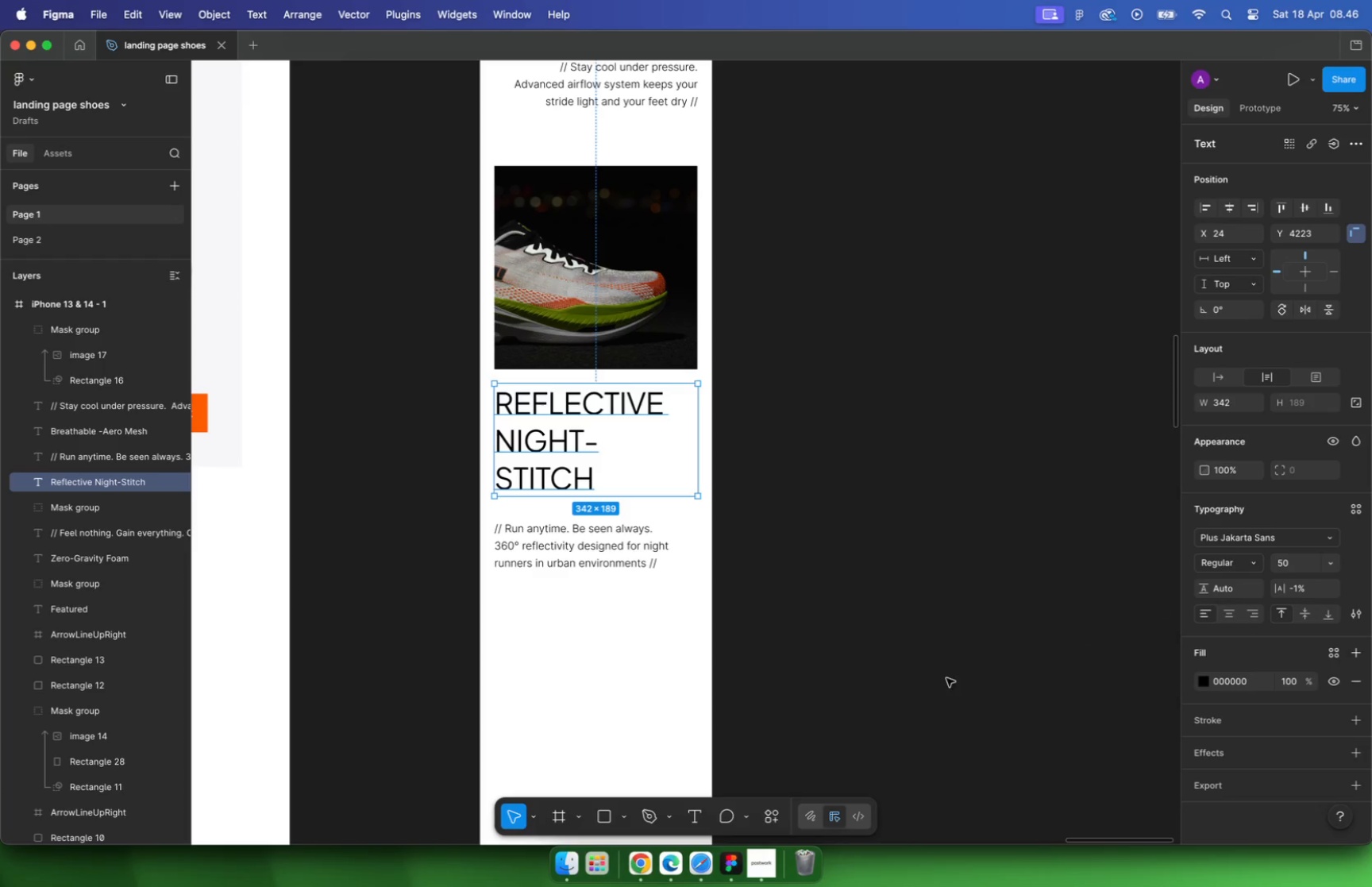 
hold_key(key=OptionLeft, duration=0.85)
 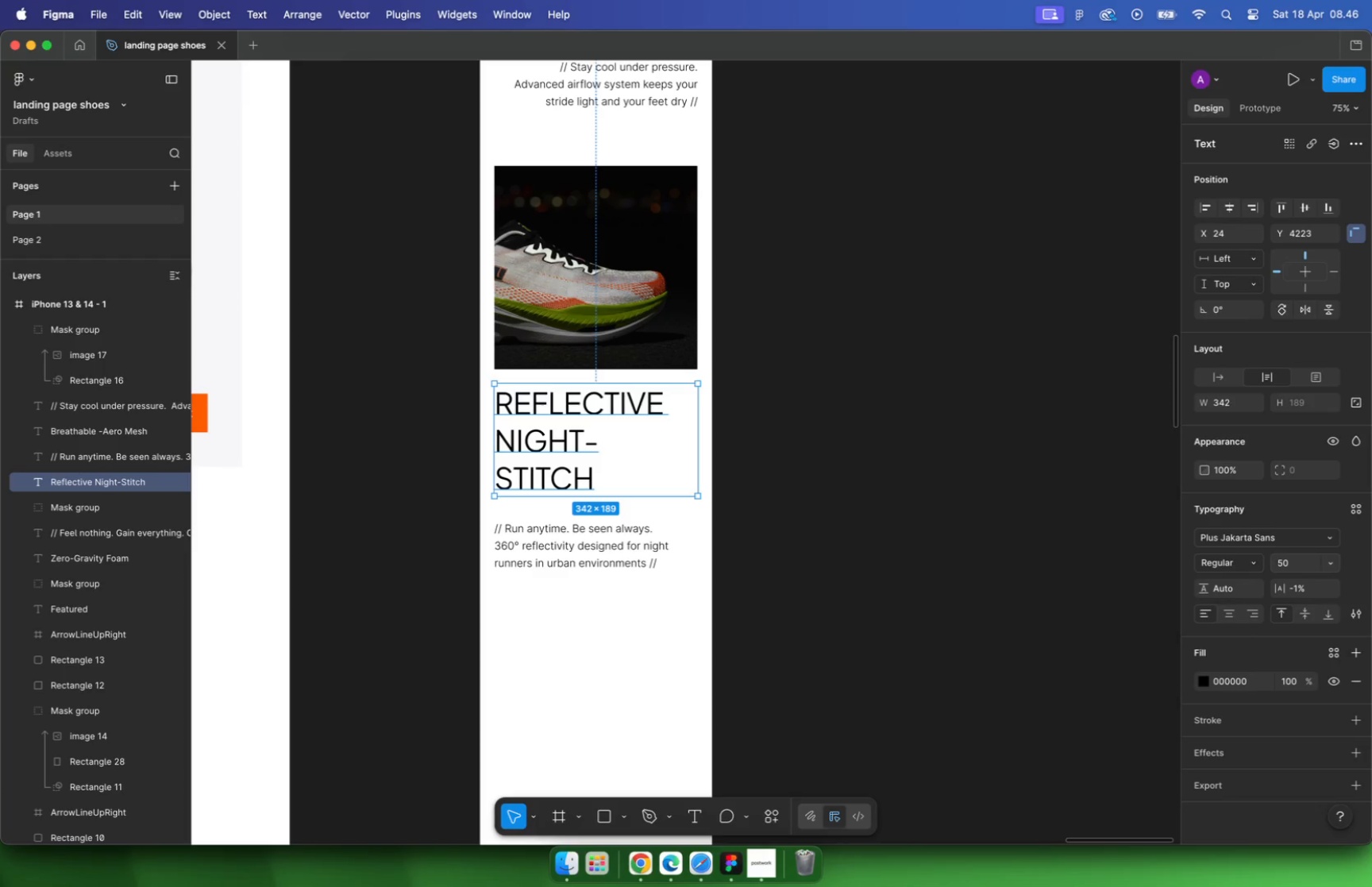 
key(Alt+Shift+ArrowUp)
 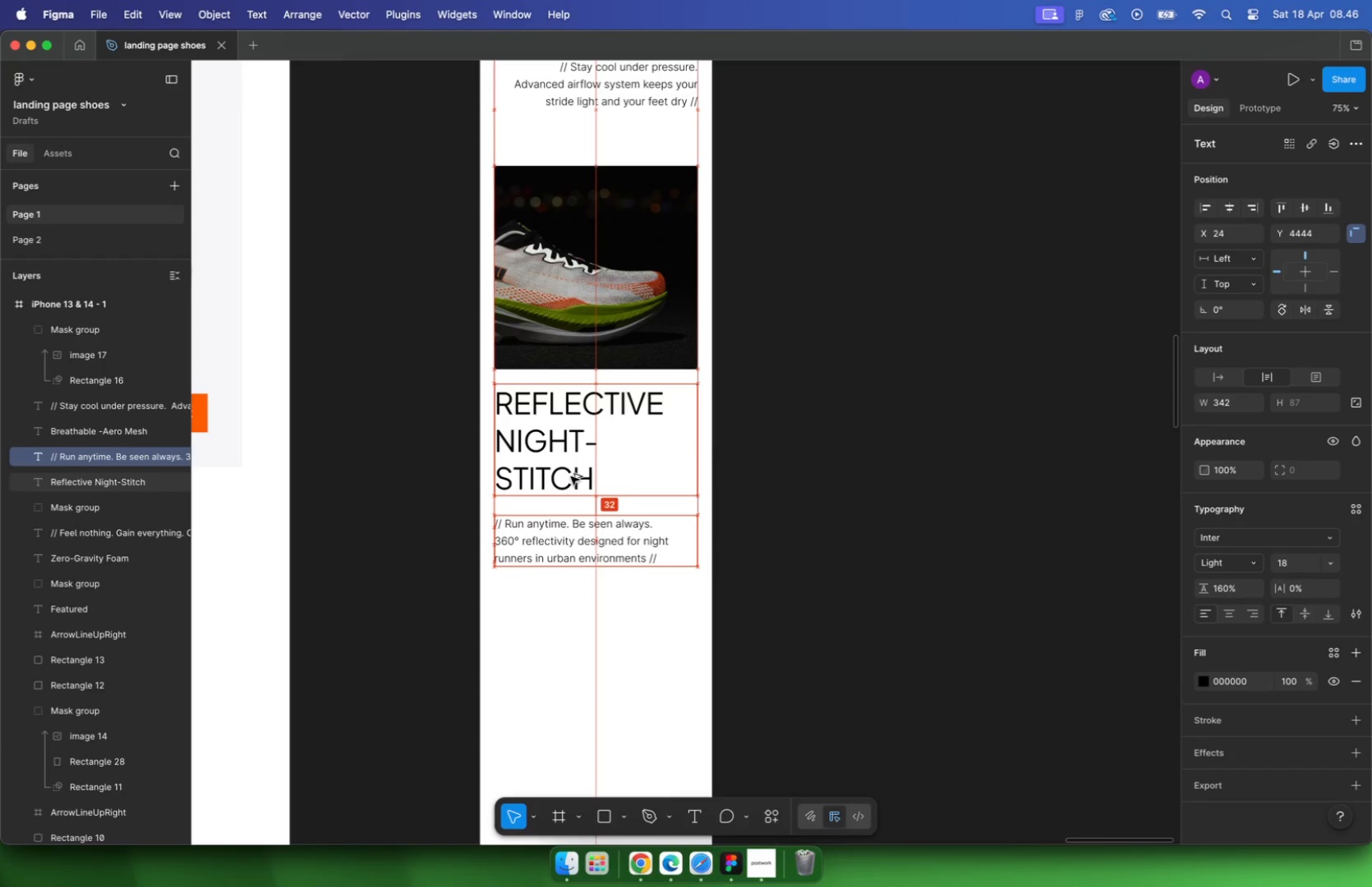 
key(Alt+Shift+ArrowUp)
 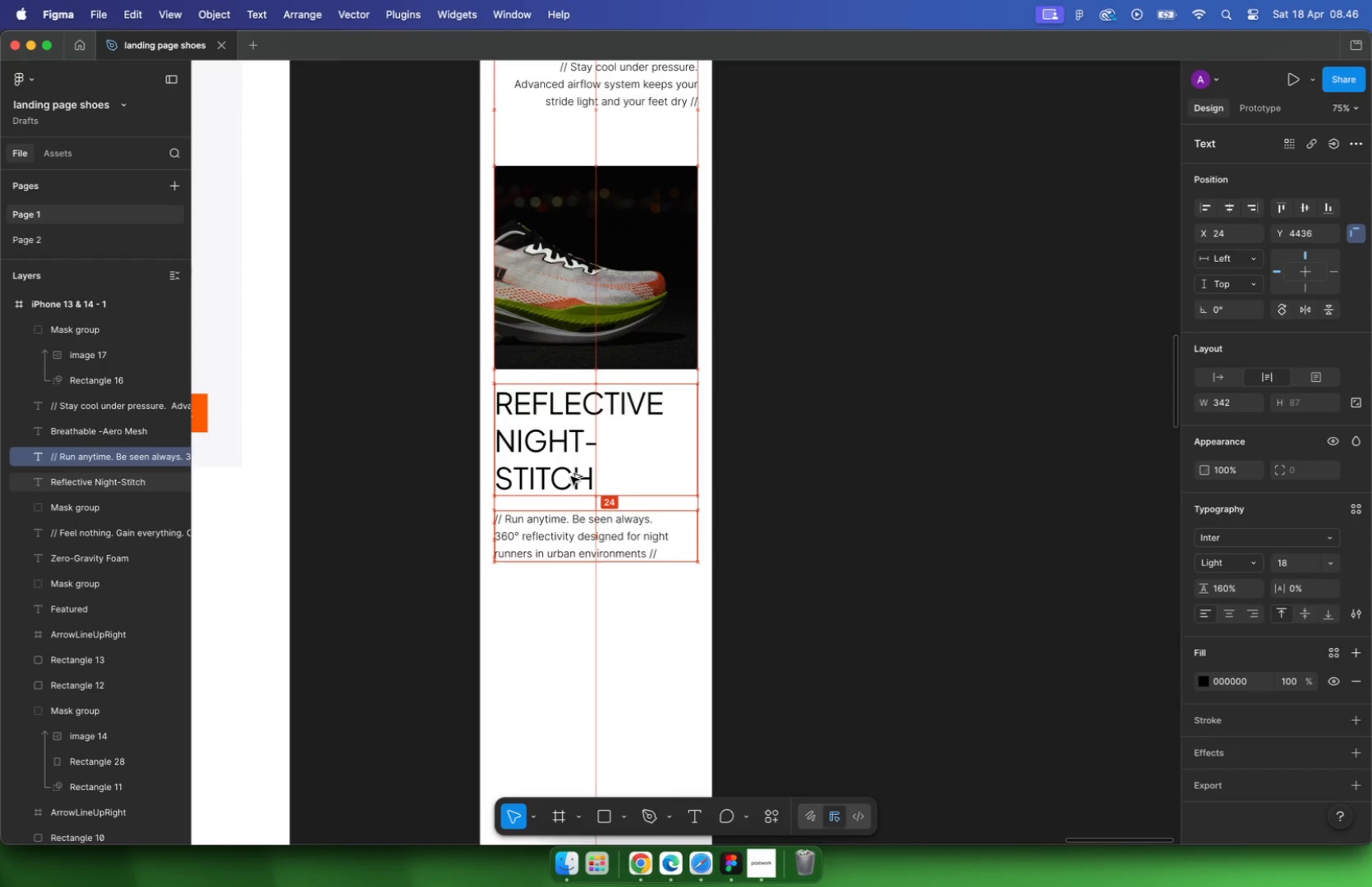 
hold_key(key=CommandLeft, duration=2.18)
scroll: coordinate [672, 621], scroll_direction: down, amount: 14.0
 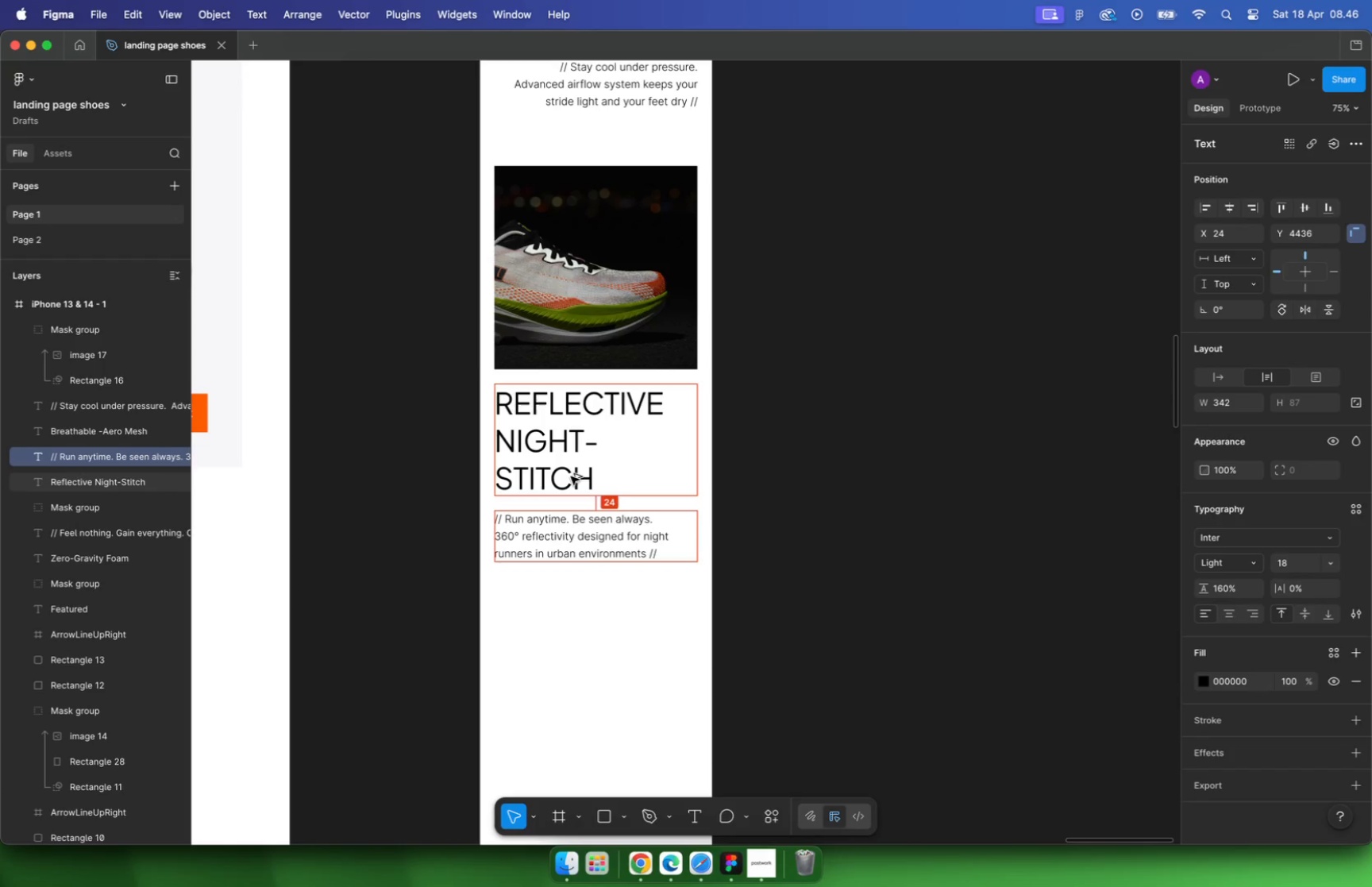 
scroll: coordinate [683, 322], scroll_direction: up, amount: 5.0
 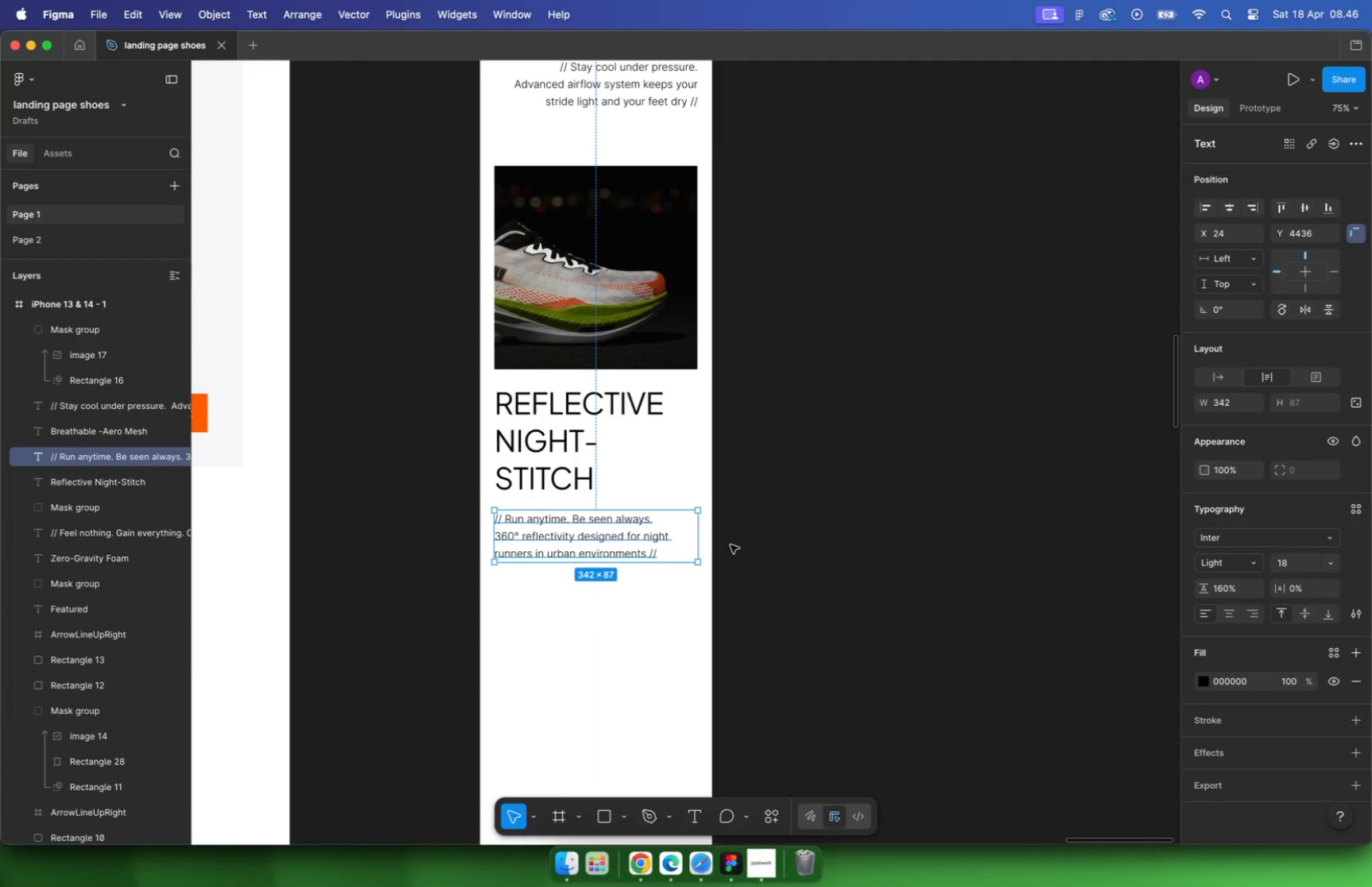 
left_click([653, 314])
 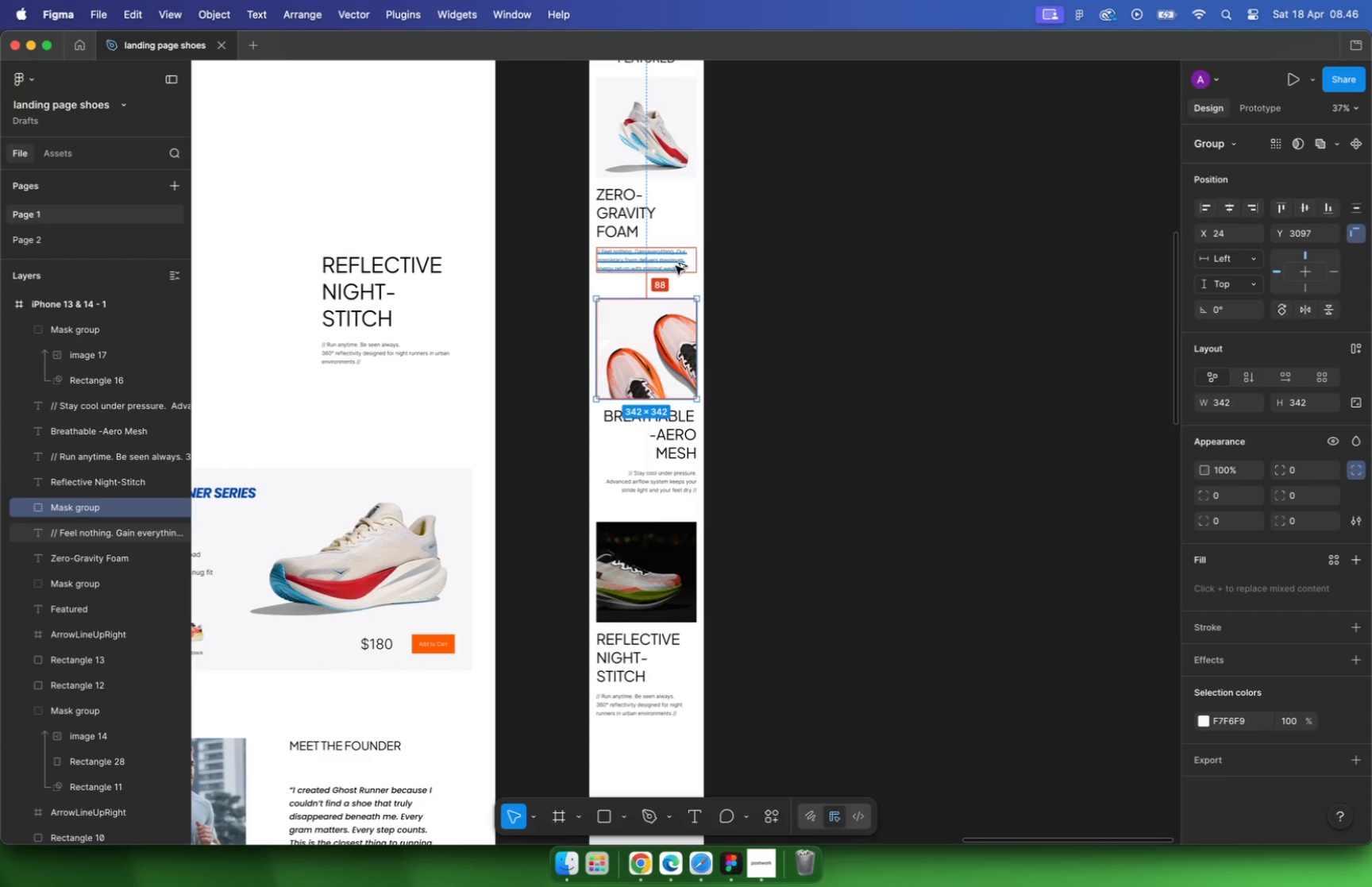 
hold_key(key=OptionLeft, duration=0.49)
 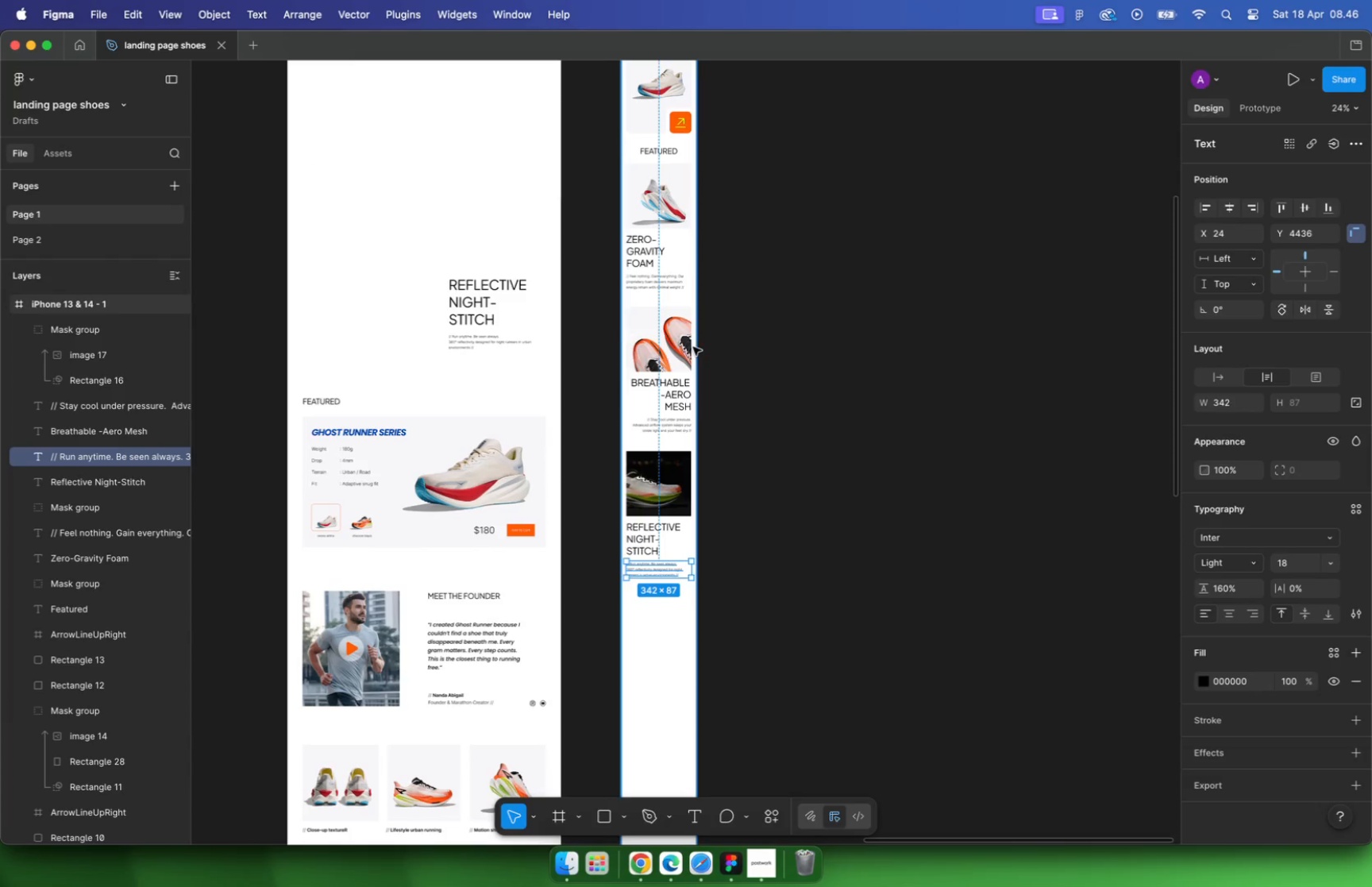 
hold_key(key=OptionLeft, duration=0.51)
 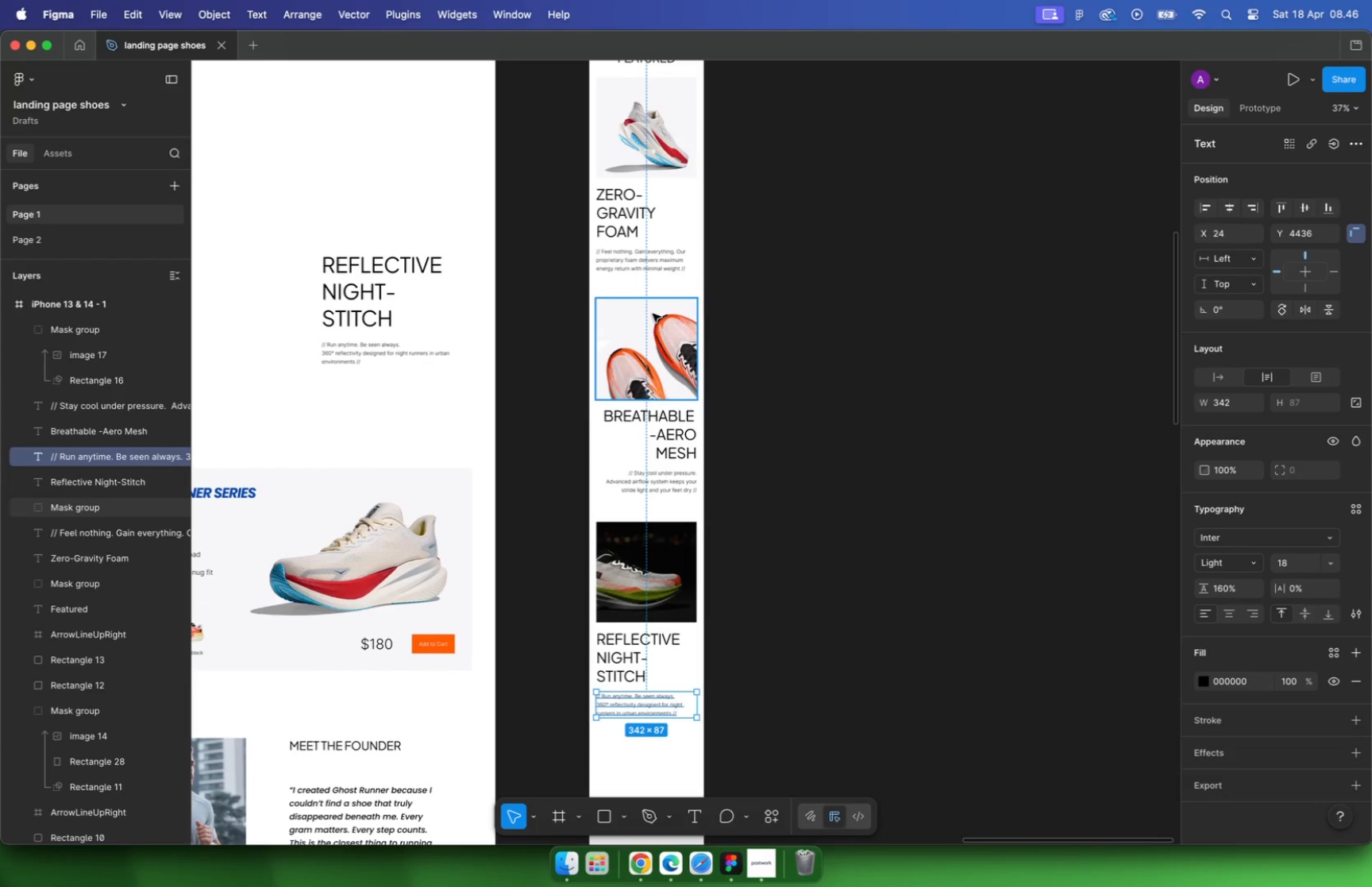 
left_click([755, 307])
 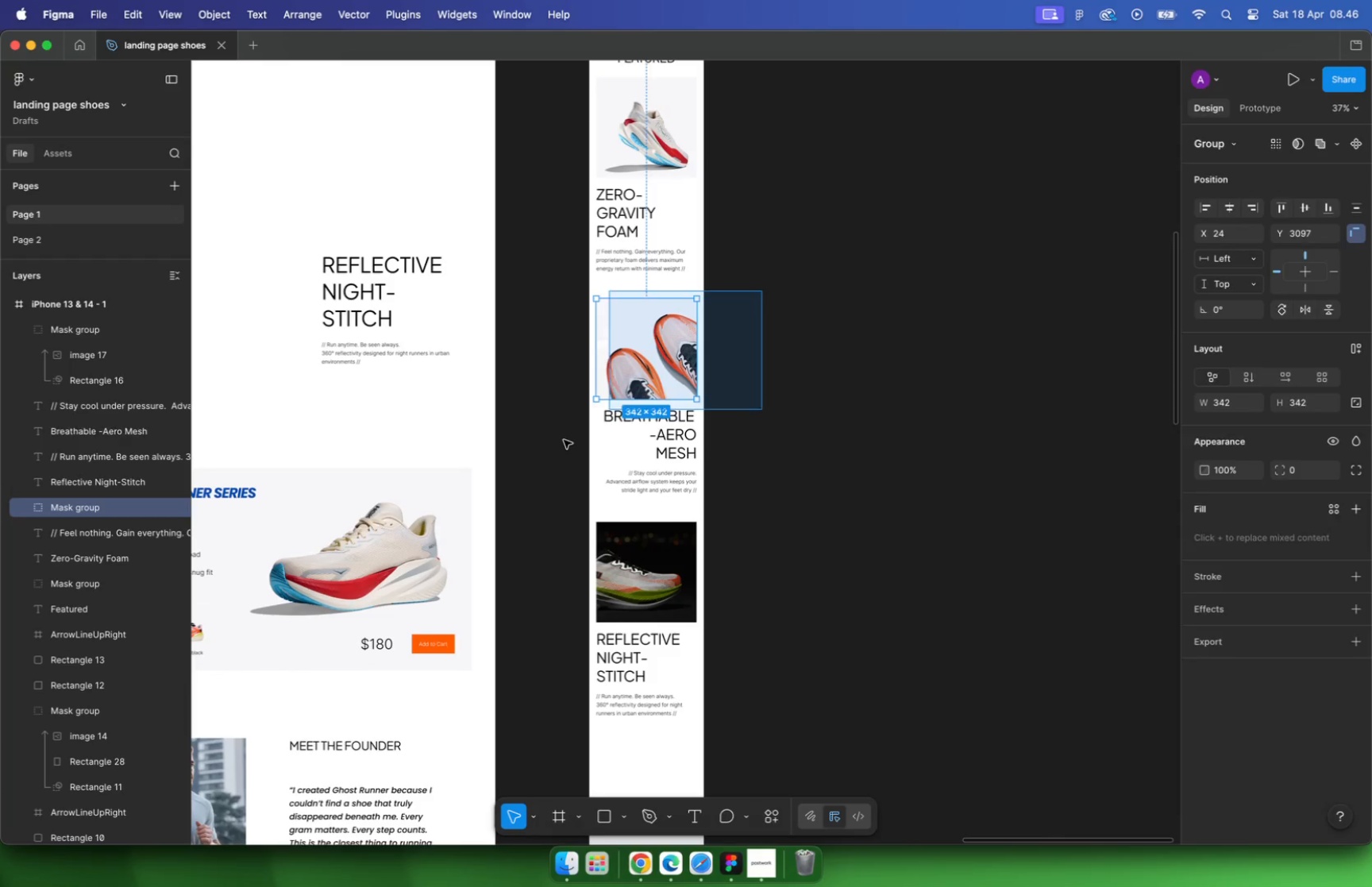 
left_click_drag(start_coordinate=[762, 291], to_coordinate=[531, 511])
 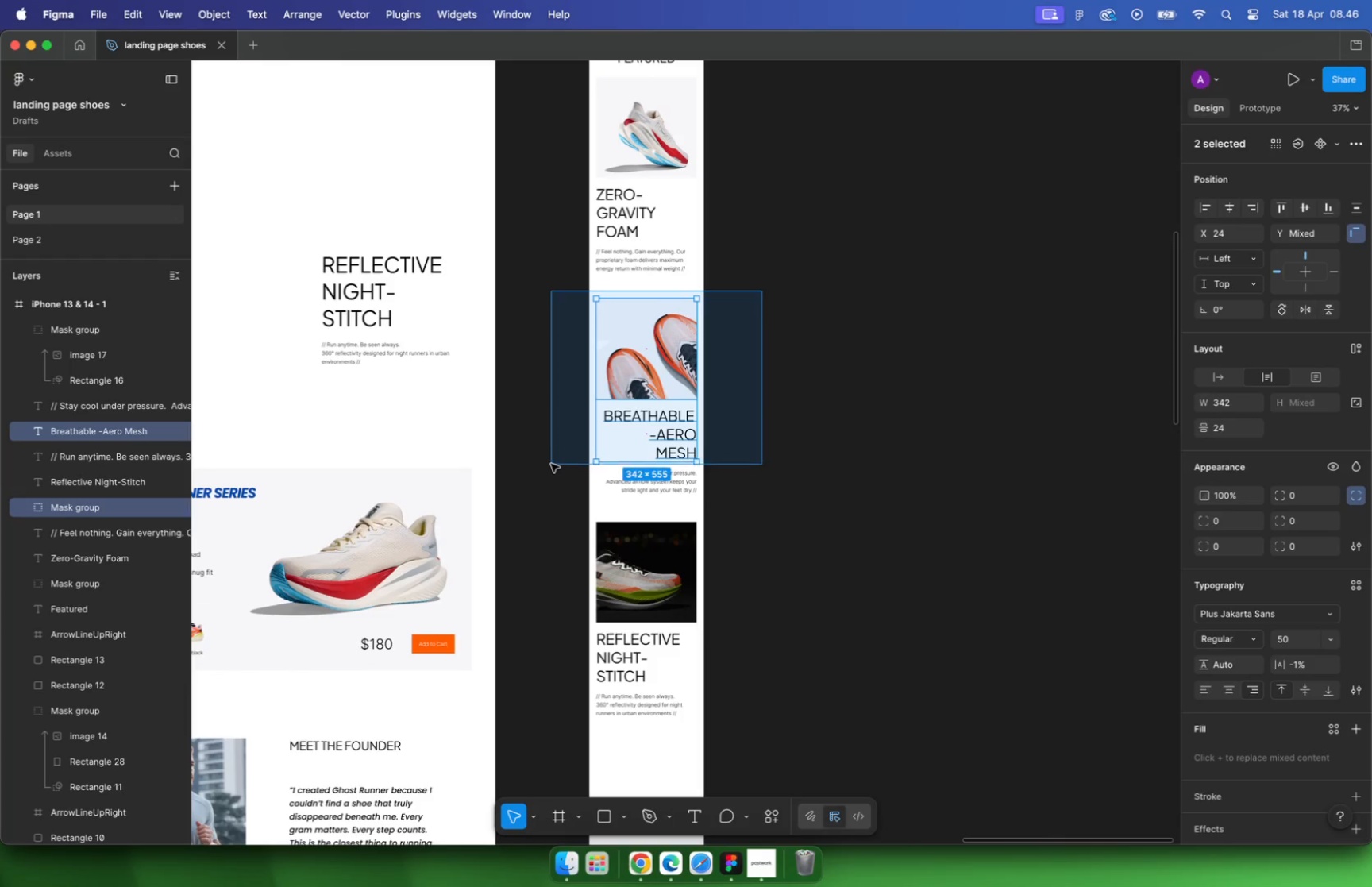 
key(Alt+Shift+ArrowUp)
 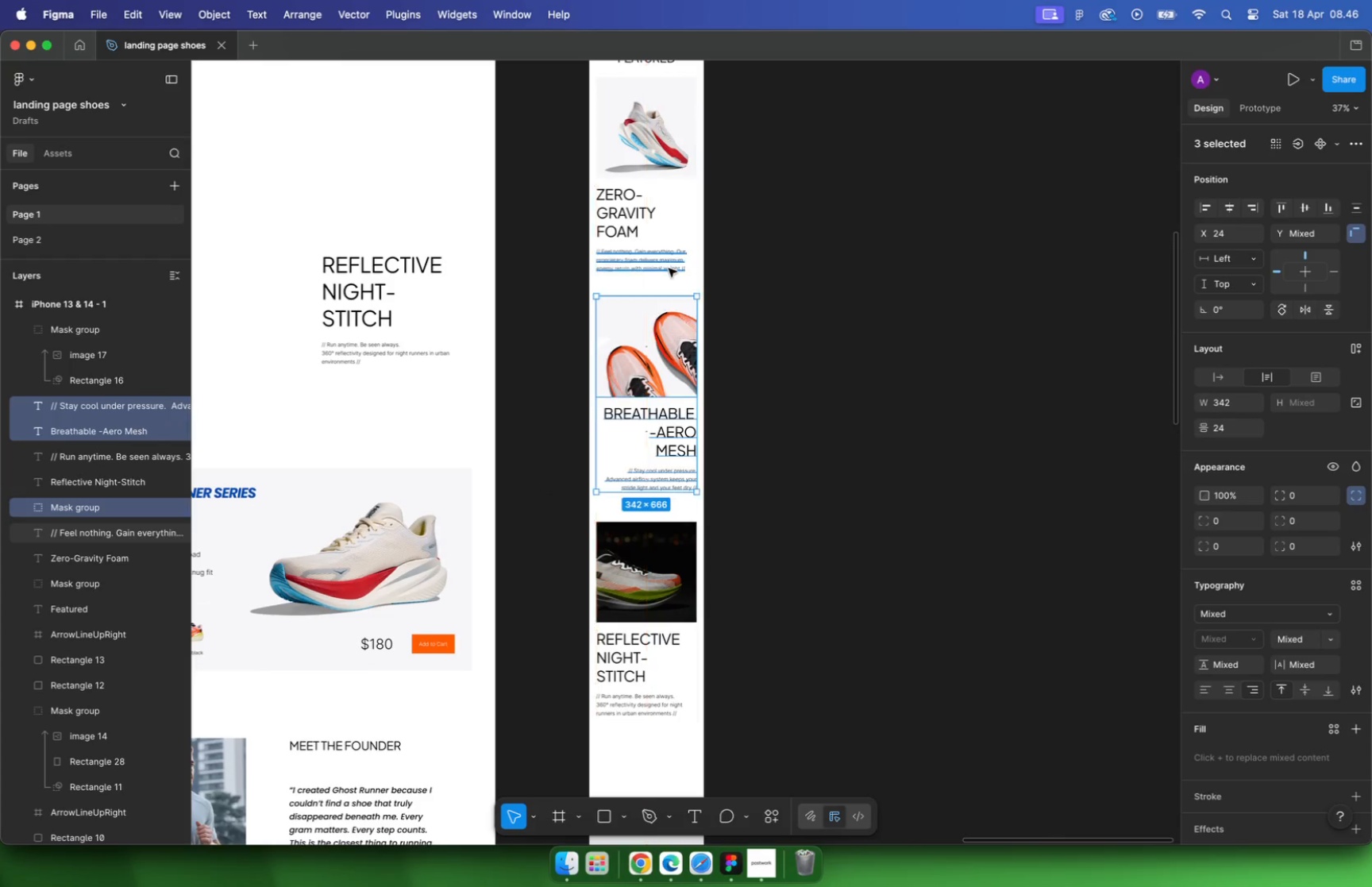 
left_click([823, 554])
 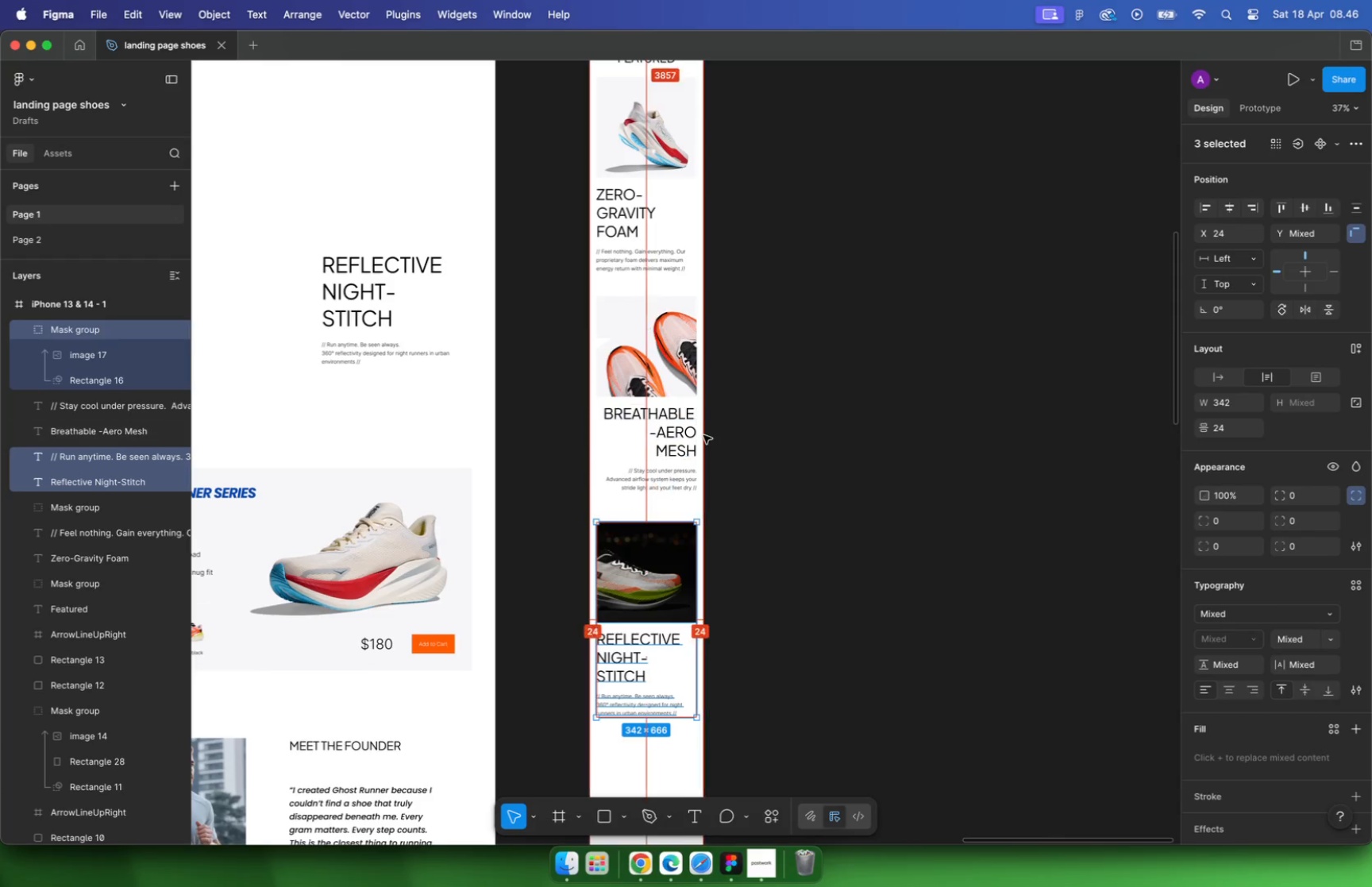 
left_click_drag(start_coordinate=[785, 513], to_coordinate=[558, 747])
 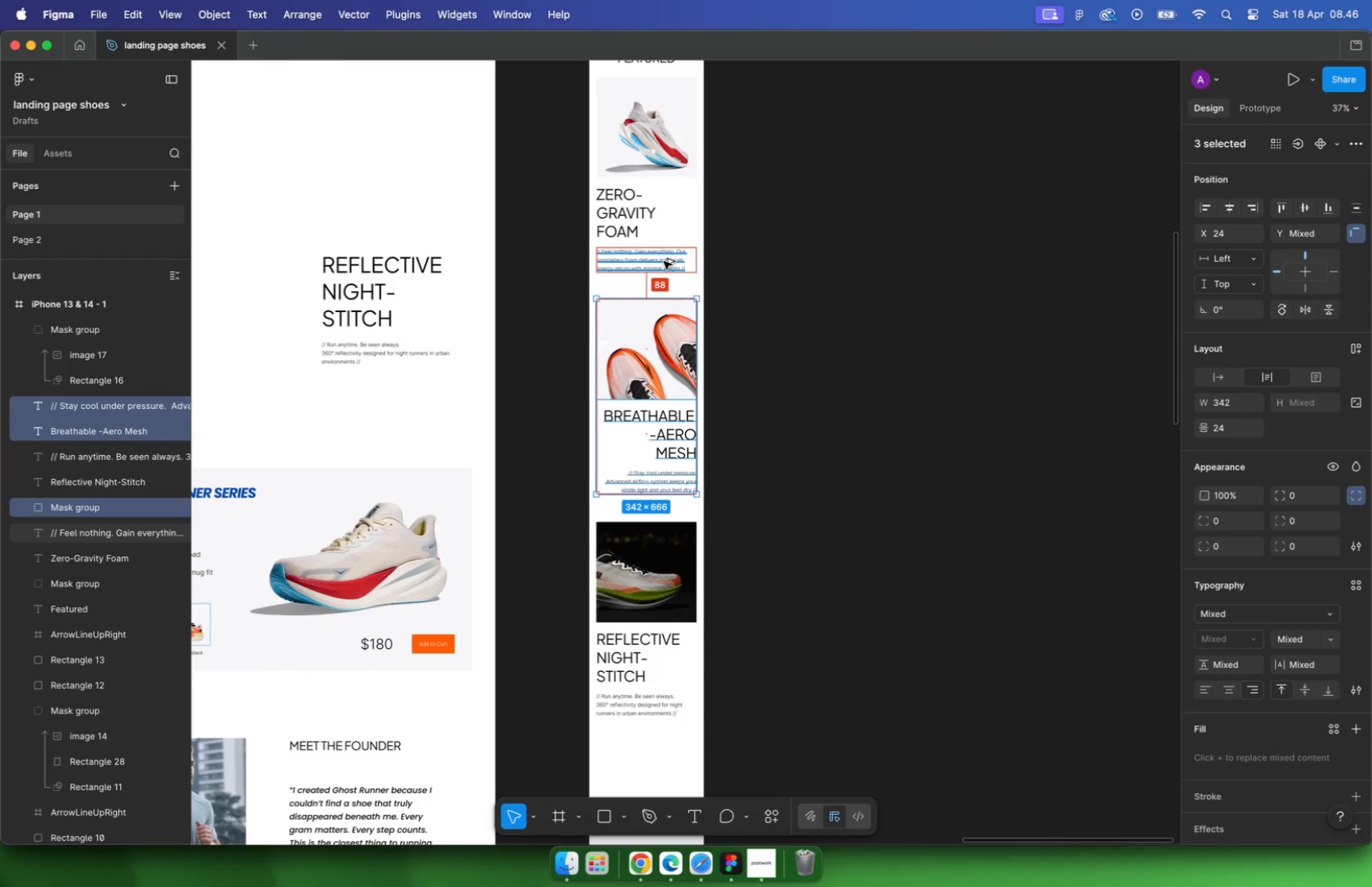 
key(Alt+Shift+ArrowUp)
 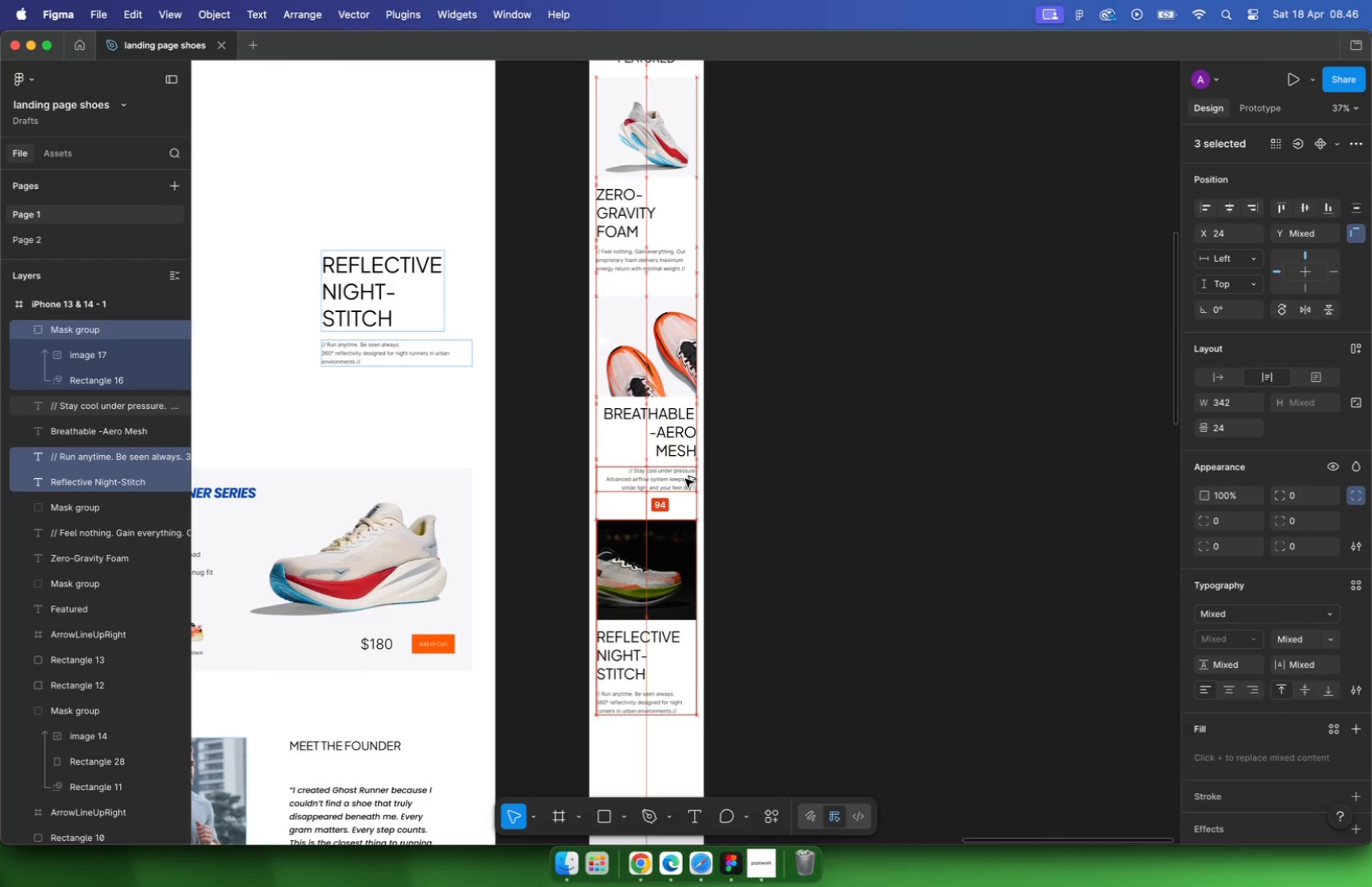 
key(Alt+Shift+ArrowUp)
 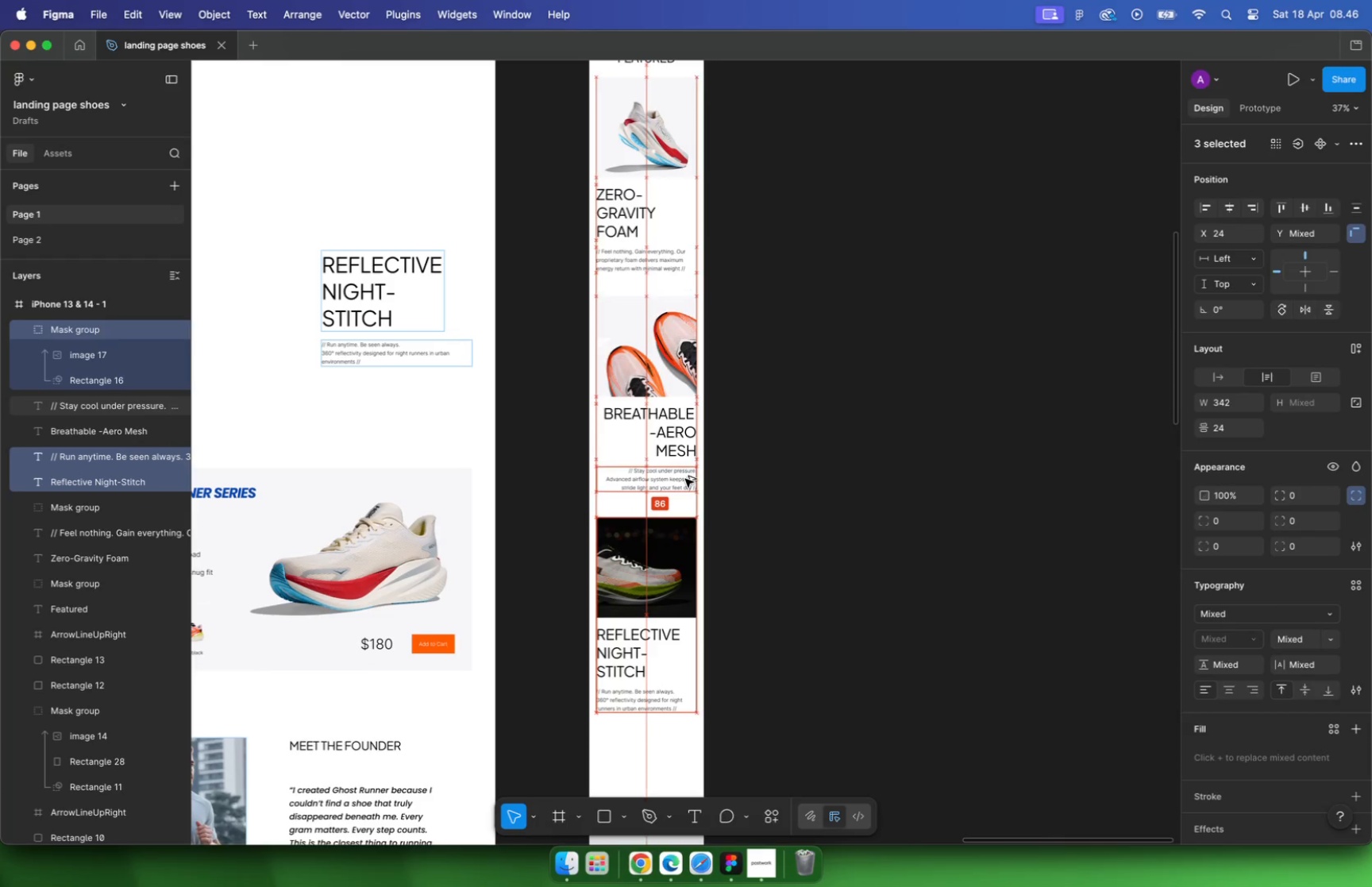 
key(Alt+Shift+ShiftLeft)
 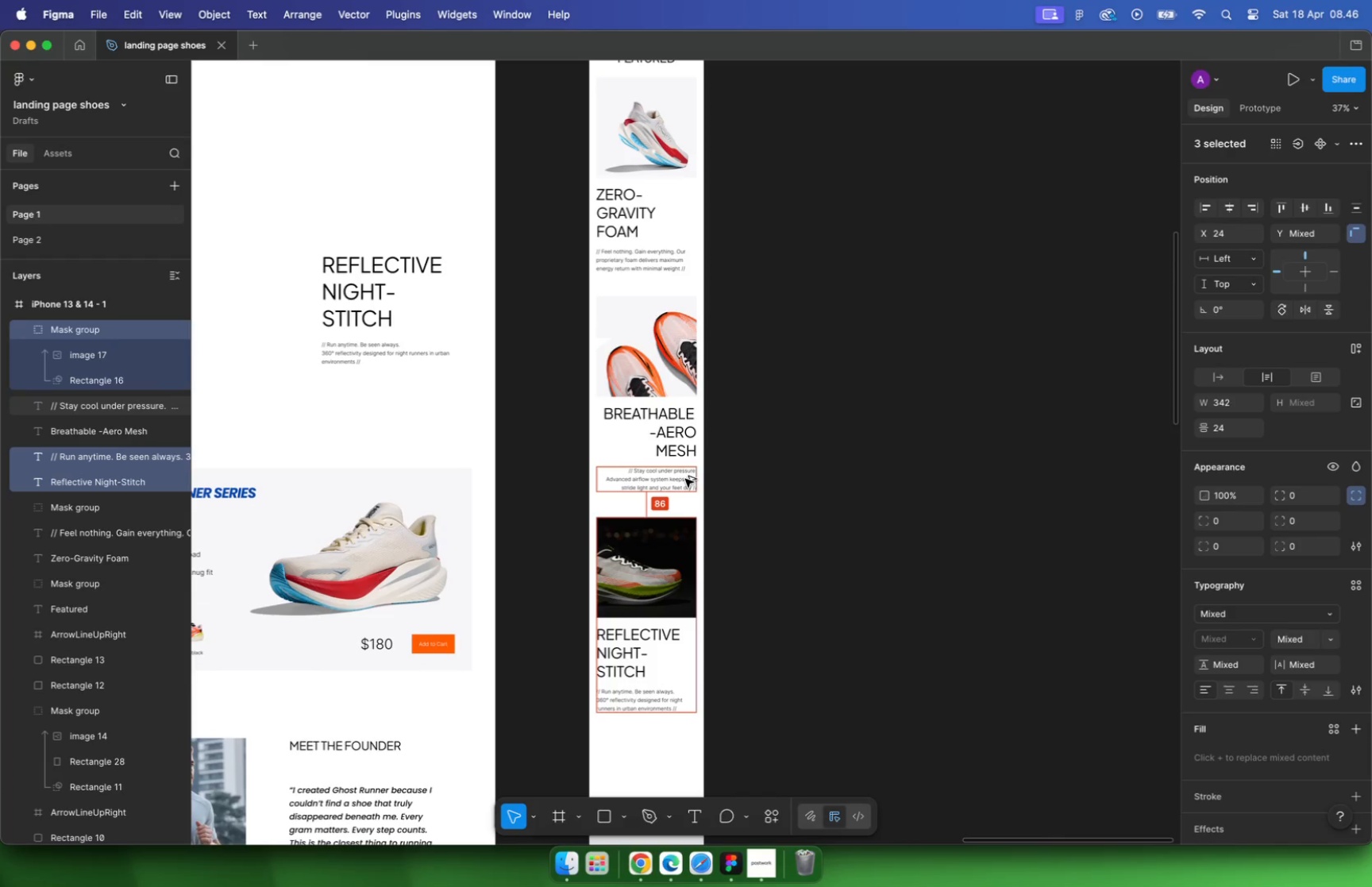 
key(Alt+Shift+ArrowUp)
 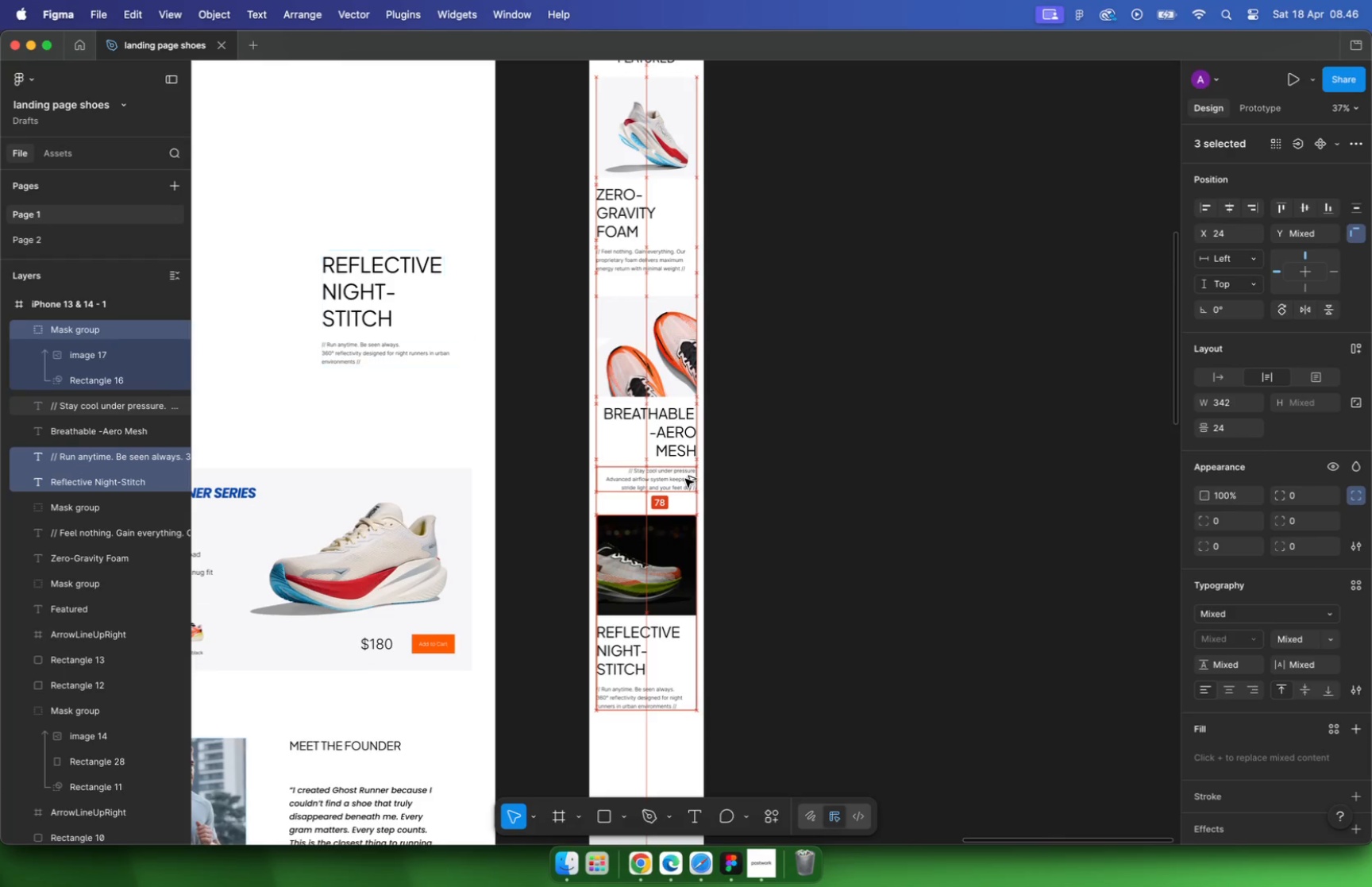 
key(Alt+ArrowDown)
 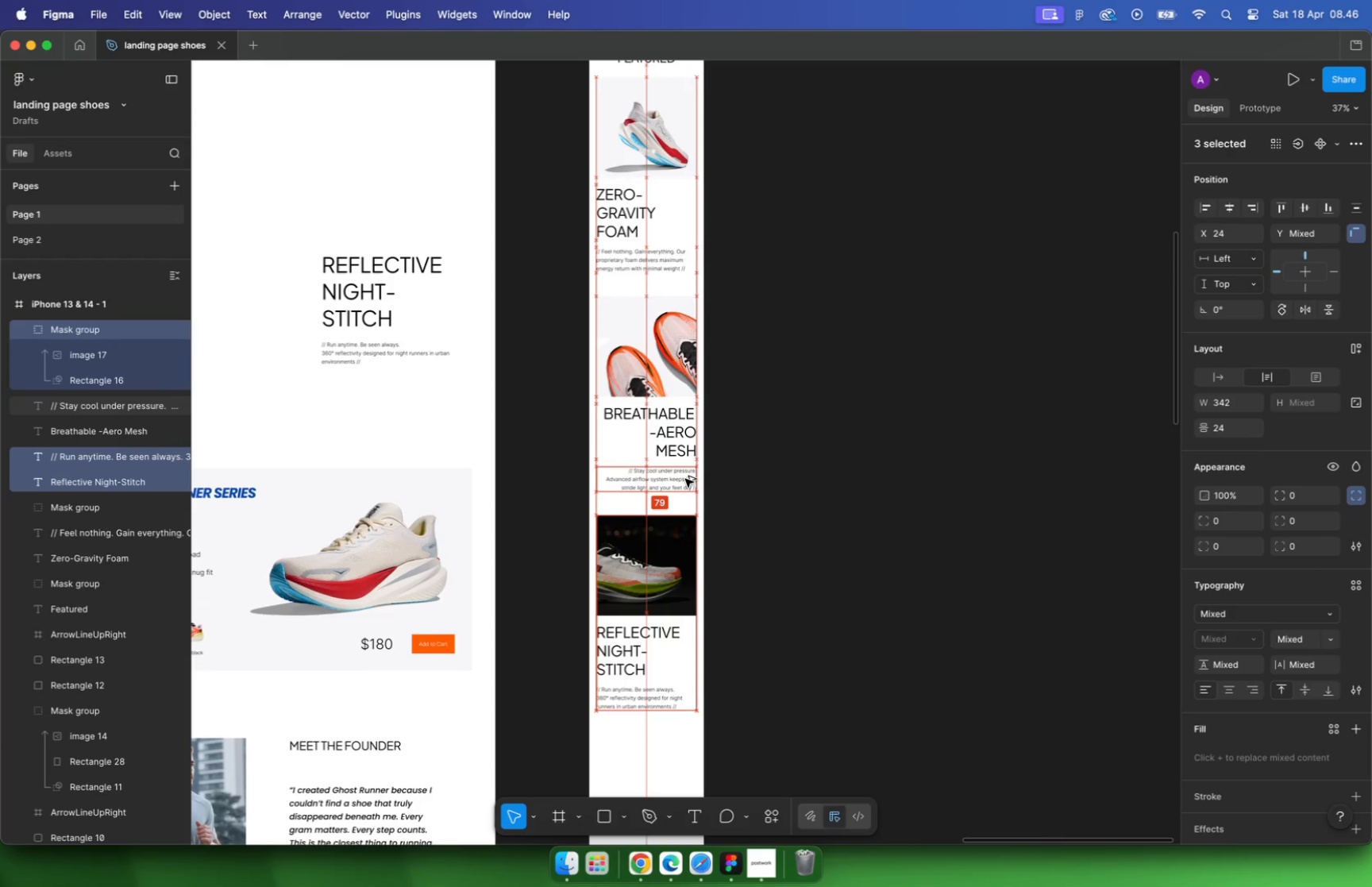 
key(Alt+ArrowDown)
 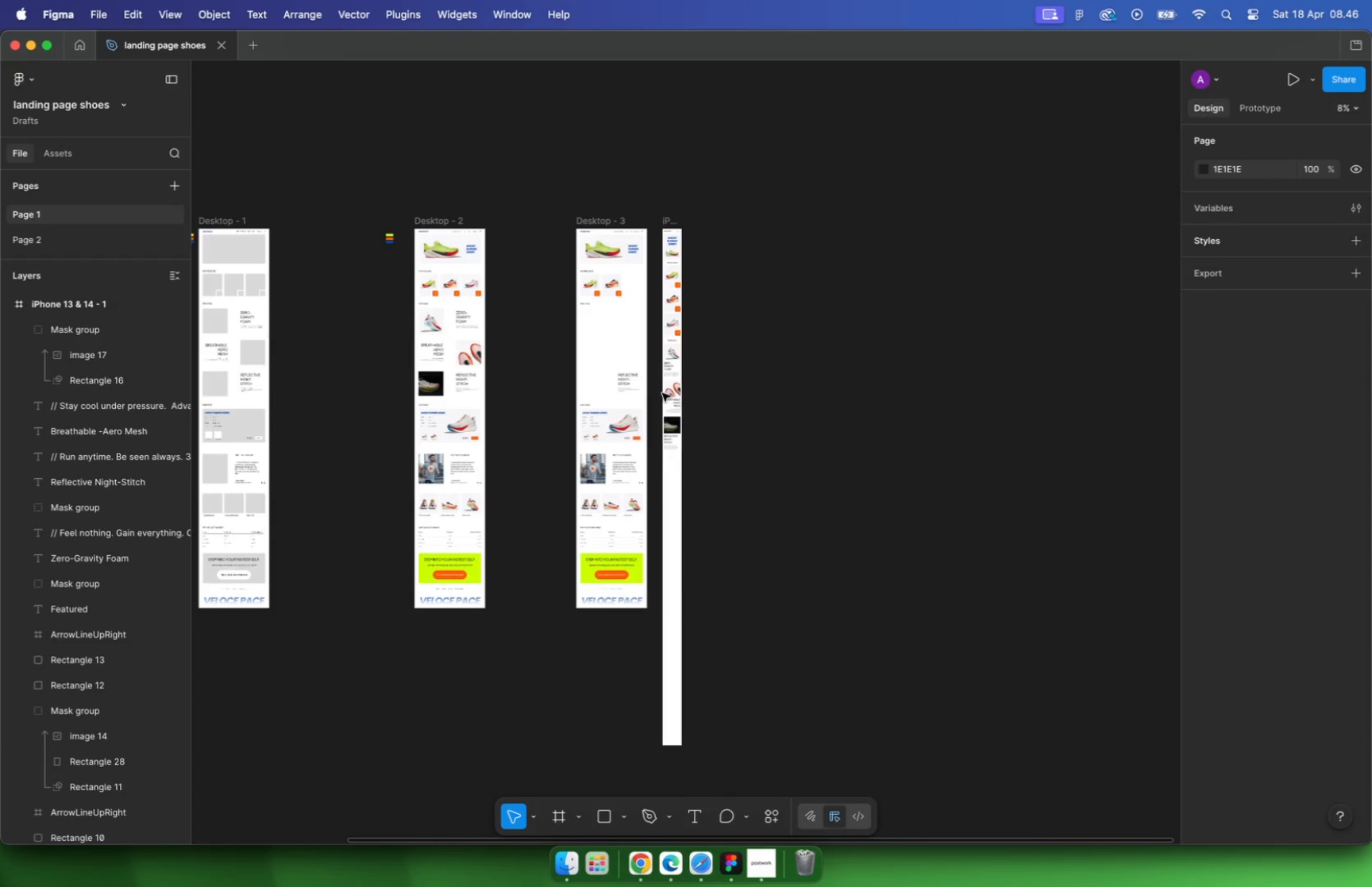 
hold_key(key=CommandLeft, duration=1.64)
scroll: coordinate [639, 511], scroll_direction: down, amount: 11.0
 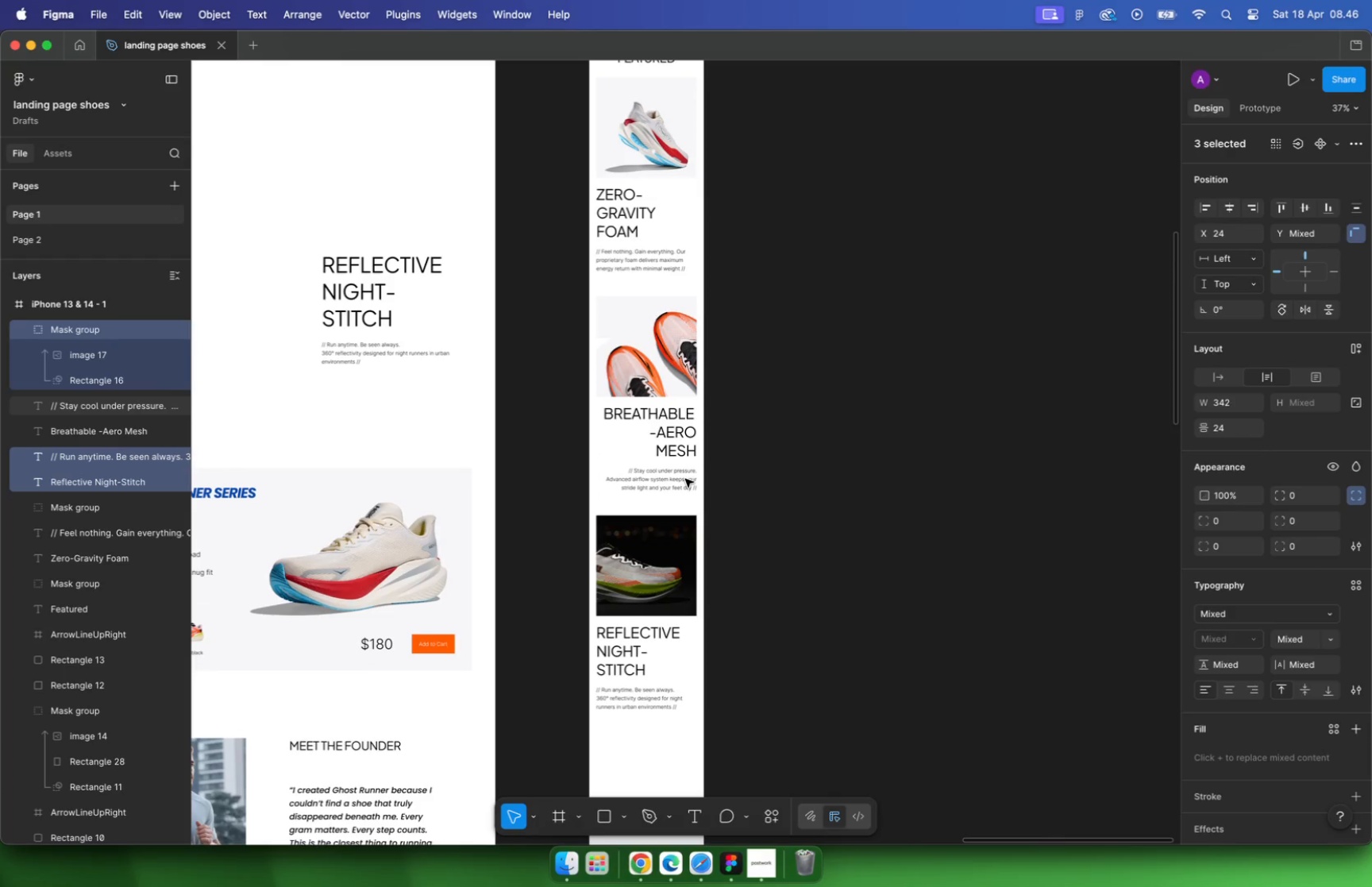 
hold_key(key=CommandLeft, duration=2.57)
scroll: coordinate [639, 511], scroll_direction: down, amount: 5.0
 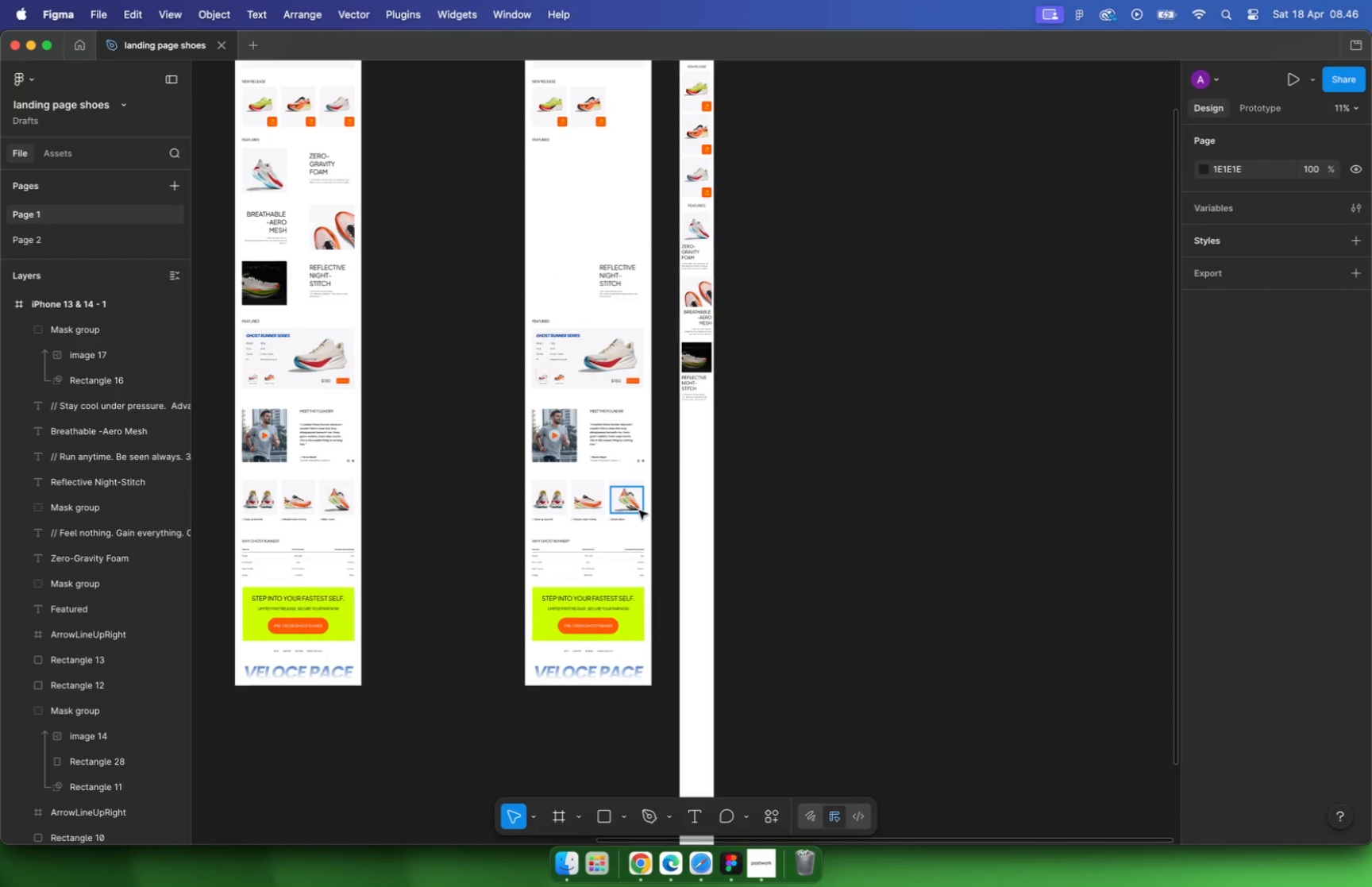 
hold_key(key=CommandLeft, duration=1.02)
scroll: coordinate [622, 336], scroll_direction: up, amount: 13.0
 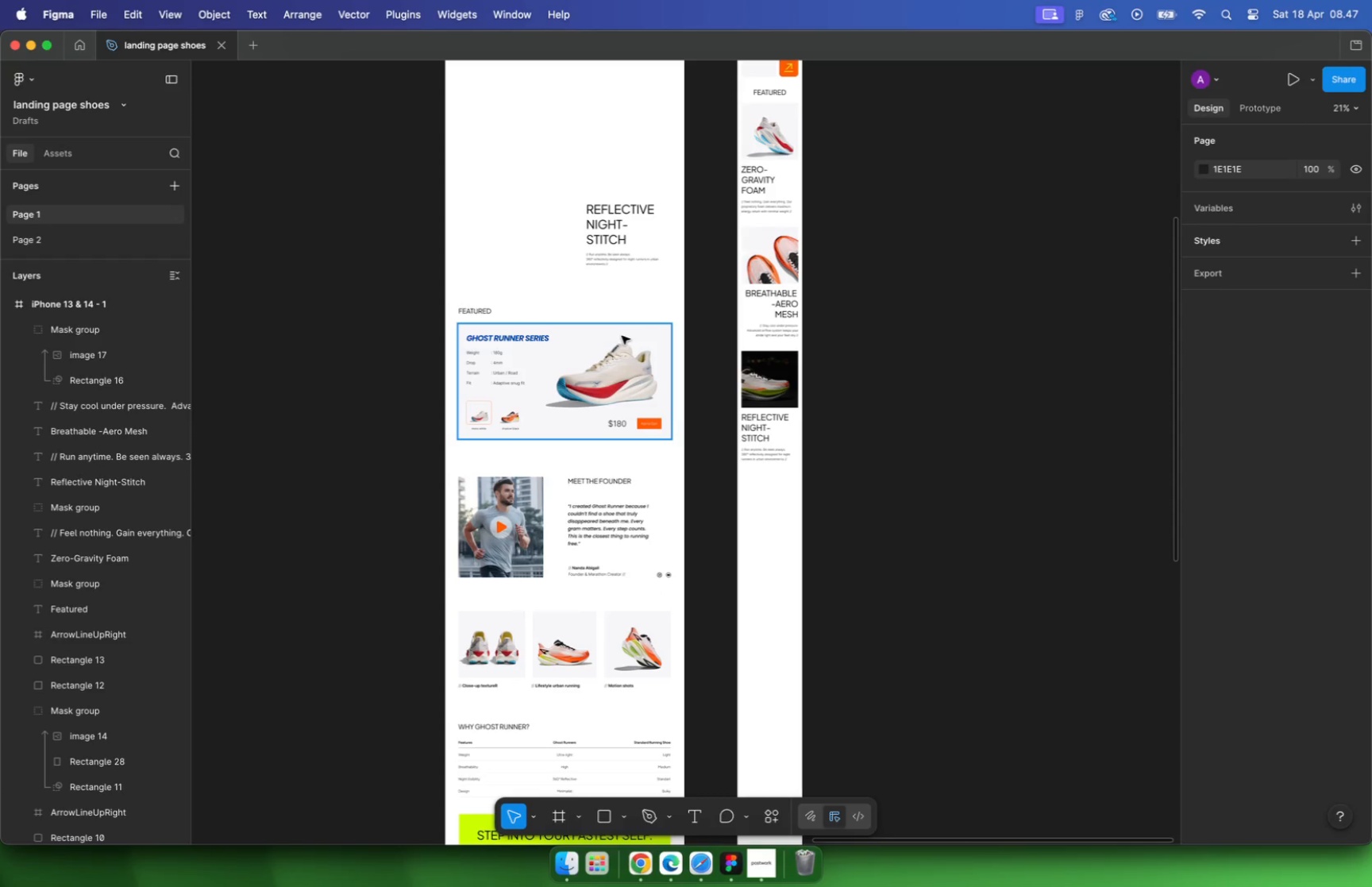 
wait(70.03)
 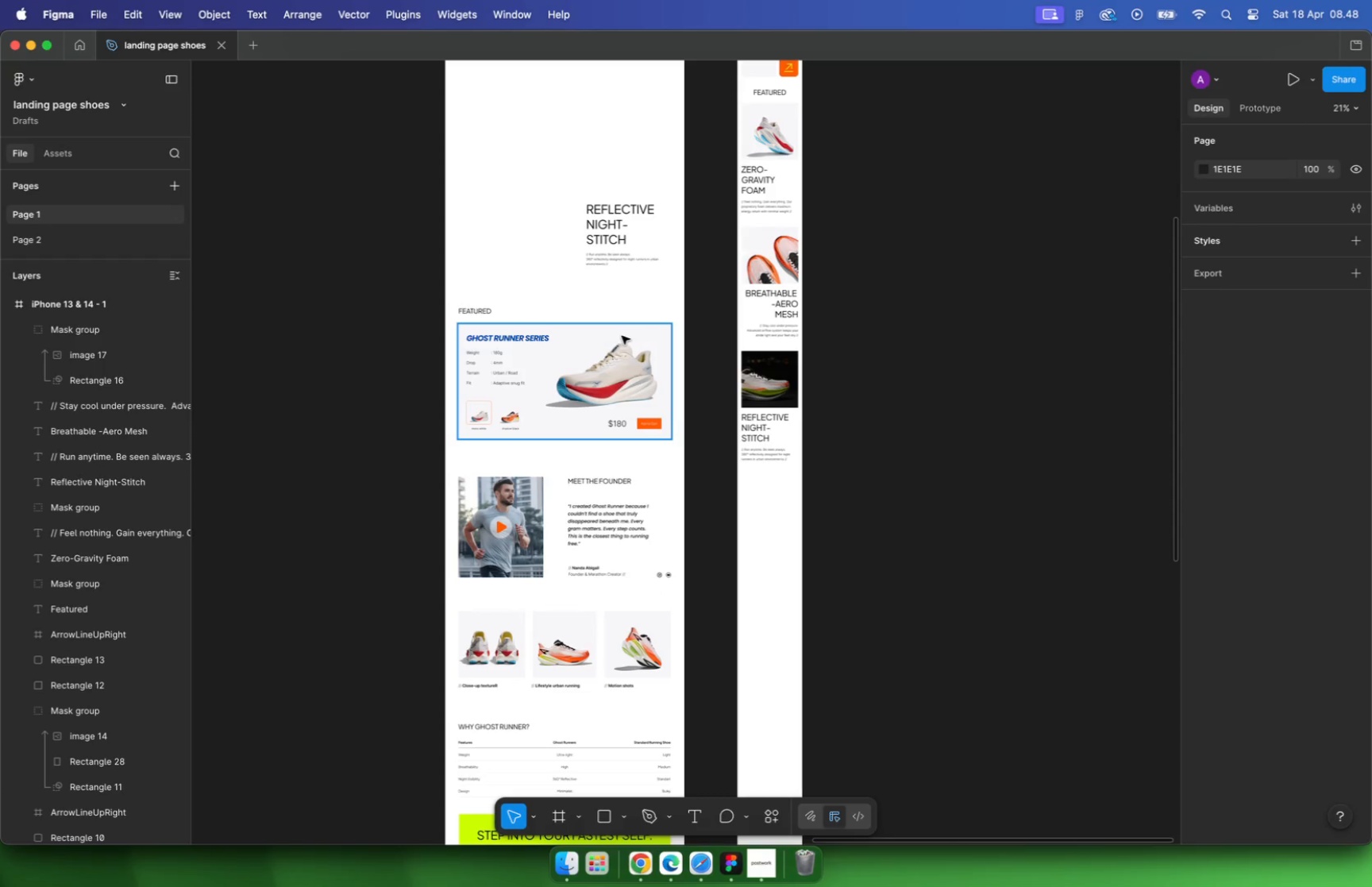 
key(Meta+CommandLeft)
 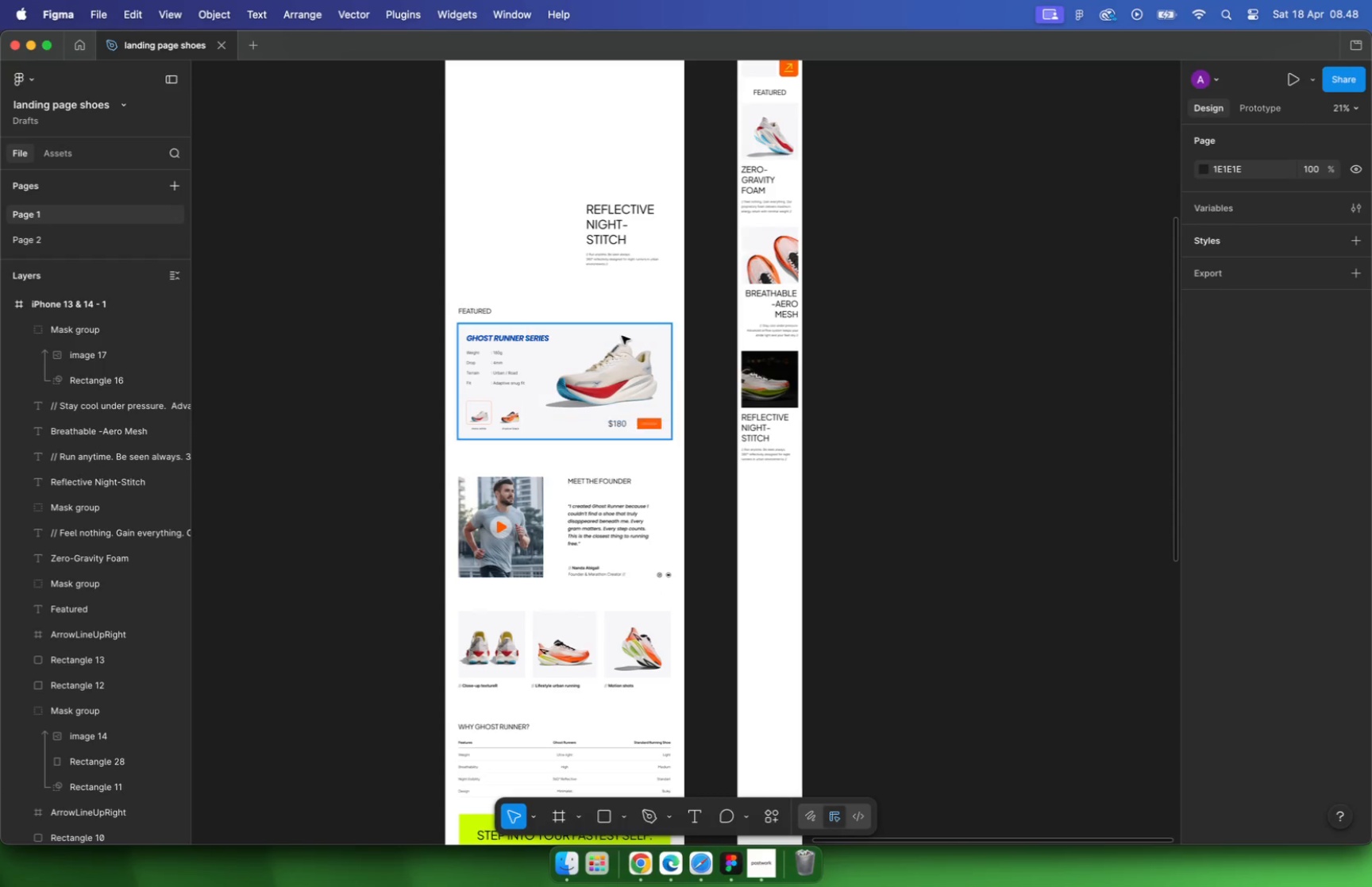 
hold_key(key=CommandLeft, duration=0.88)
left_click([471, 312])
 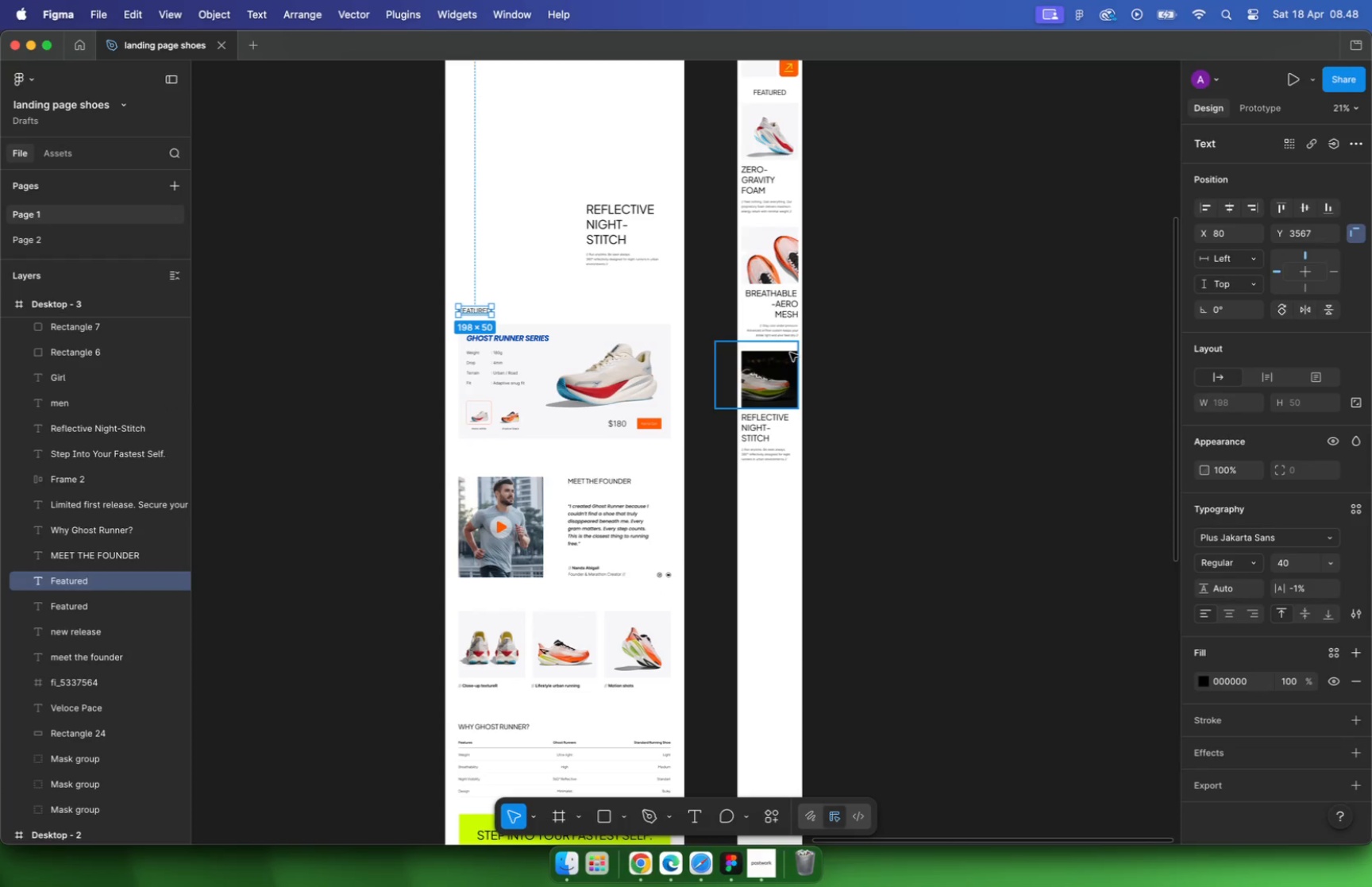 
key(Meta+C)
 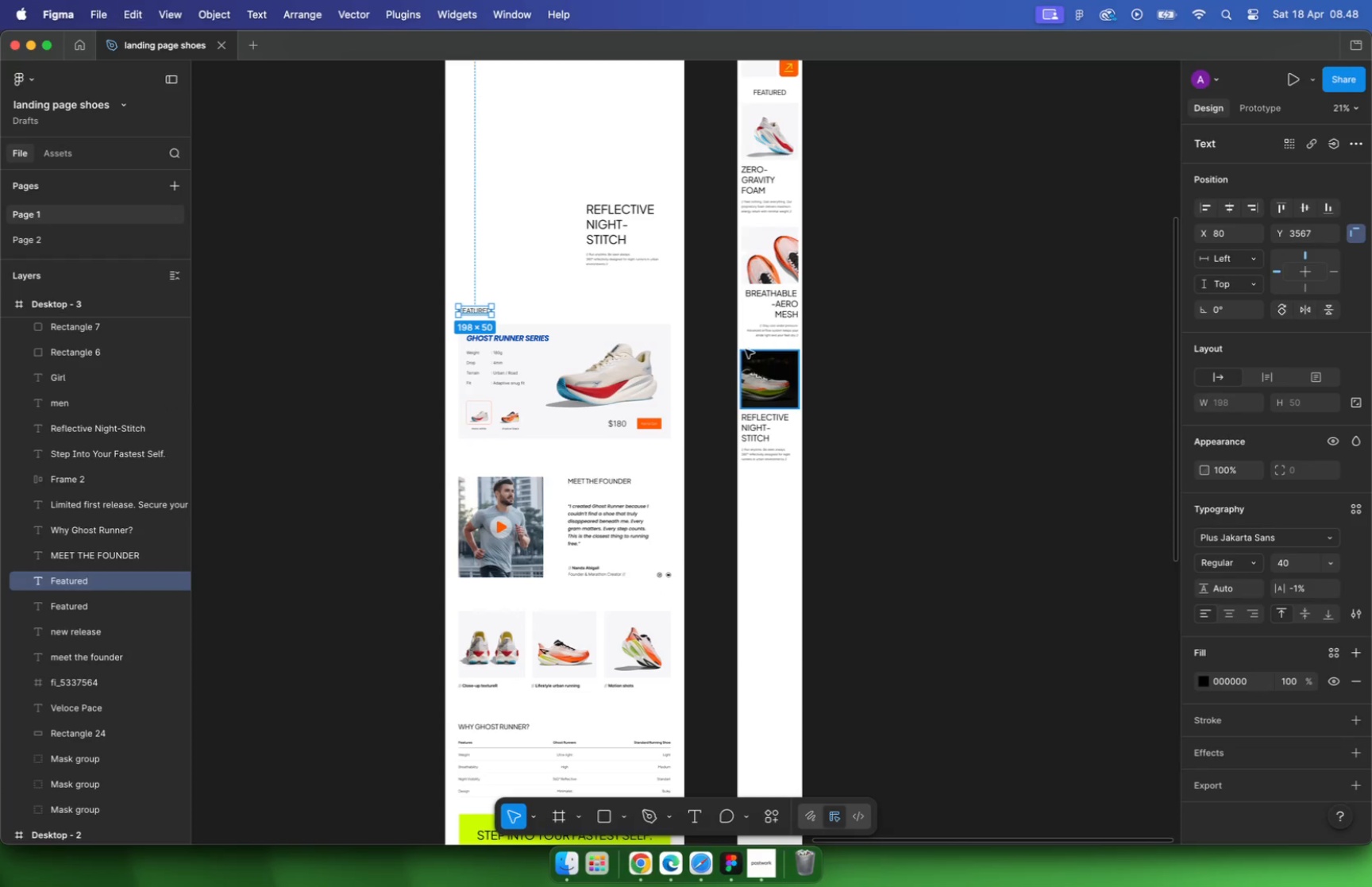 
hold_key(key=CommandLeft, duration=1.22)
scroll: coordinate [795, 220], scroll_direction: down, amount: 10.0
 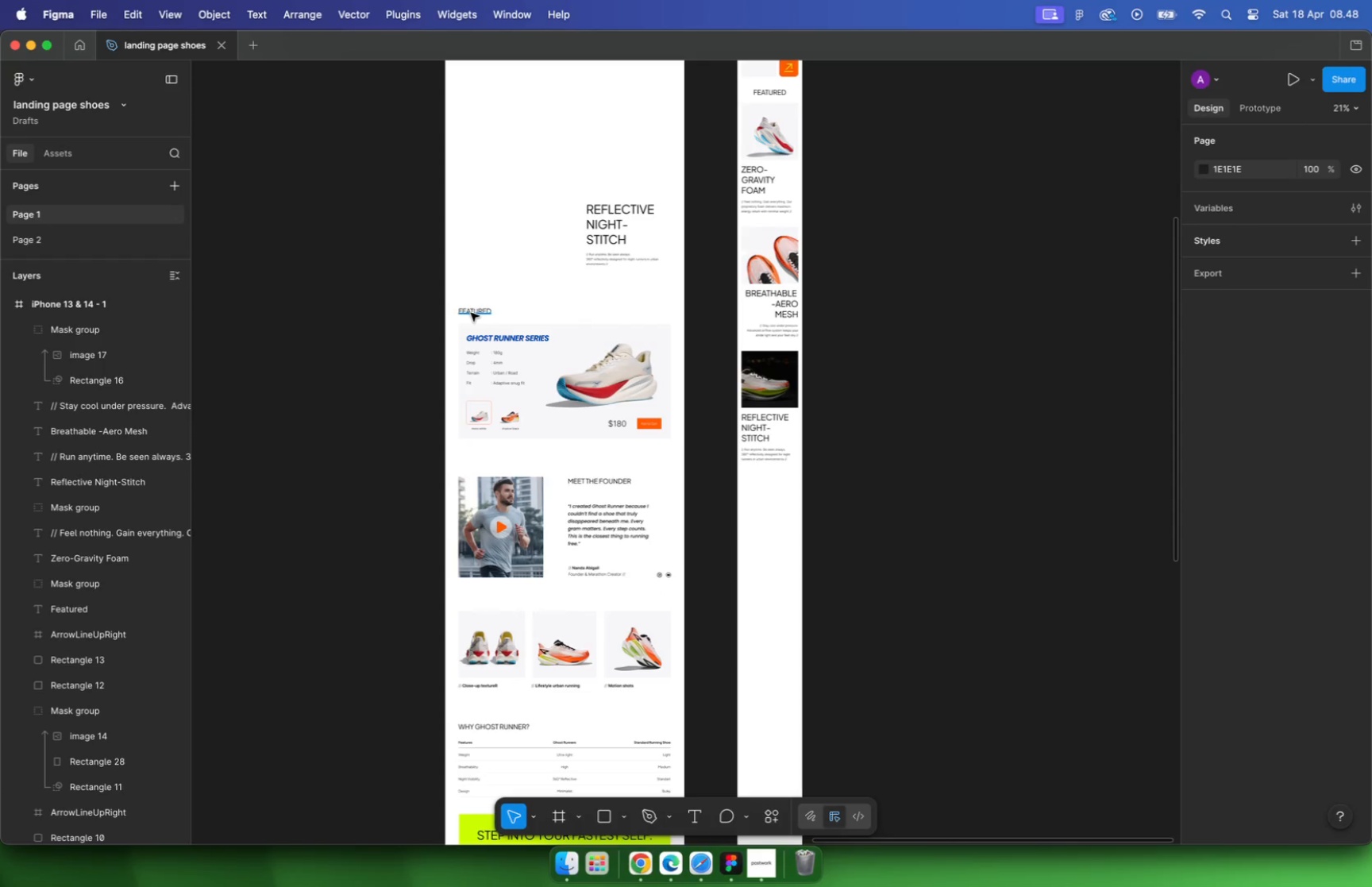 
left_click([710, 170])
 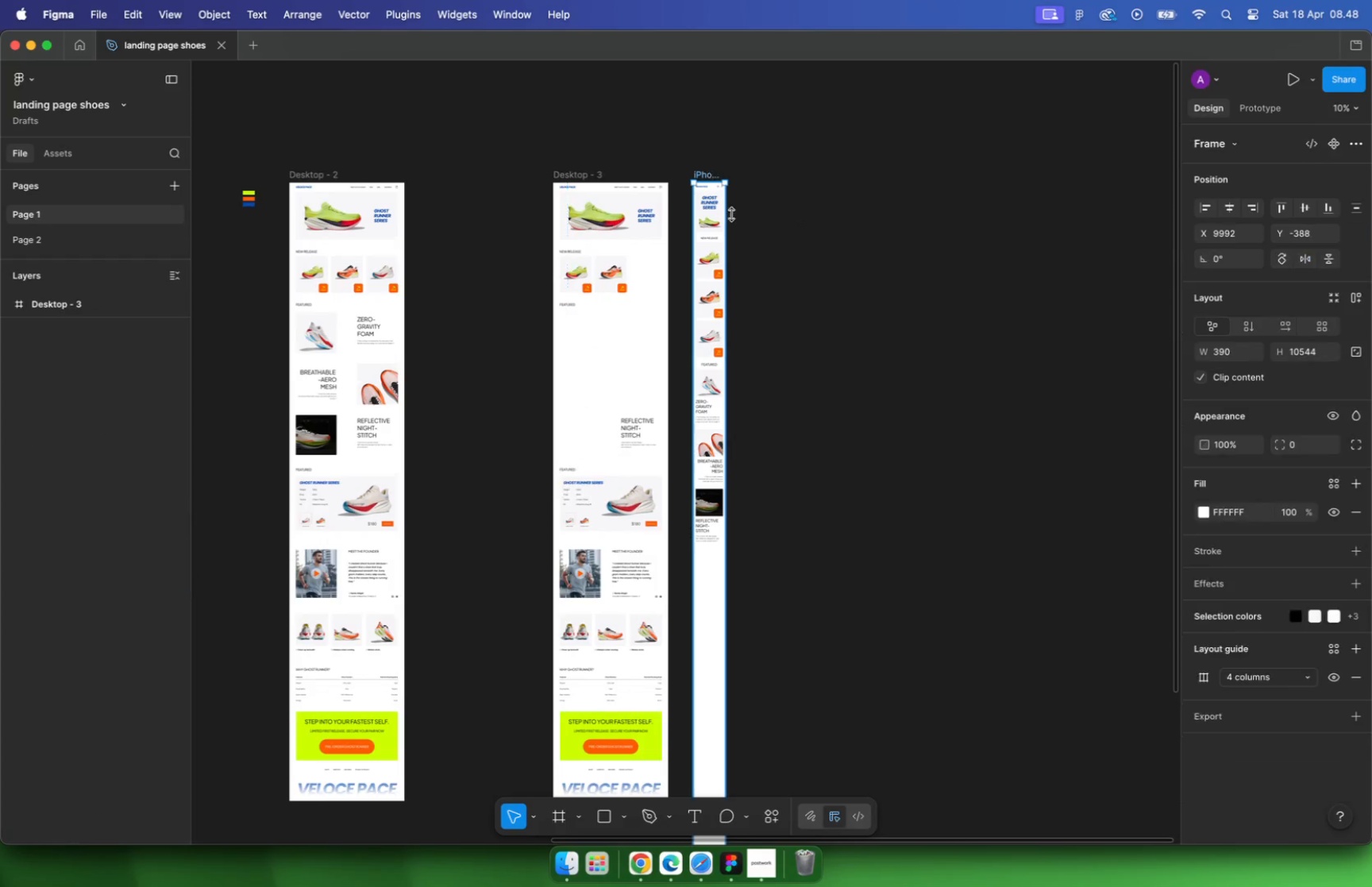 
hold_key(key=CommandLeft, duration=1.73)
scroll: coordinate [645, 453], scroll_direction: up, amount: 28.0
 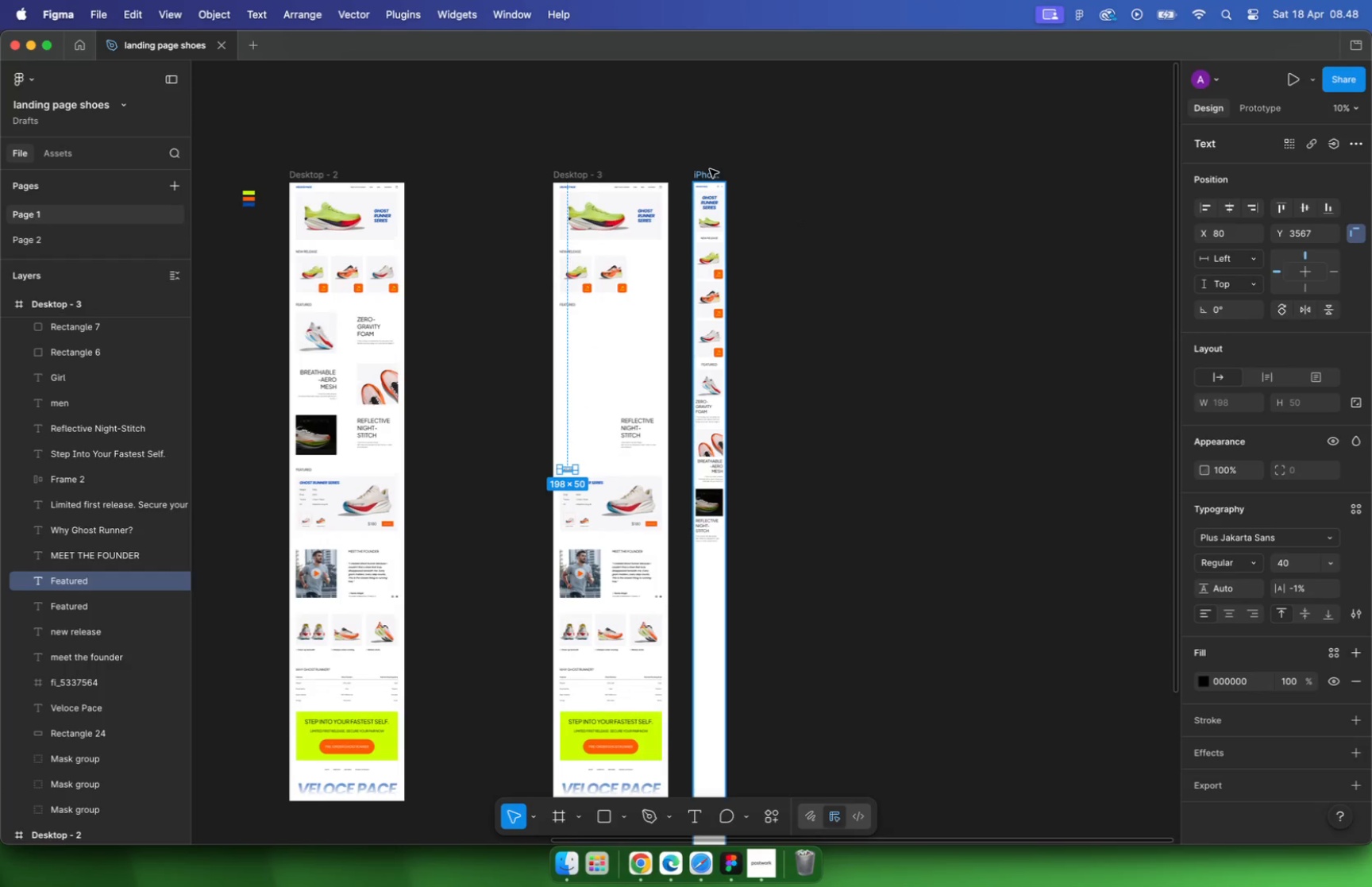 
key(Meta+V)
 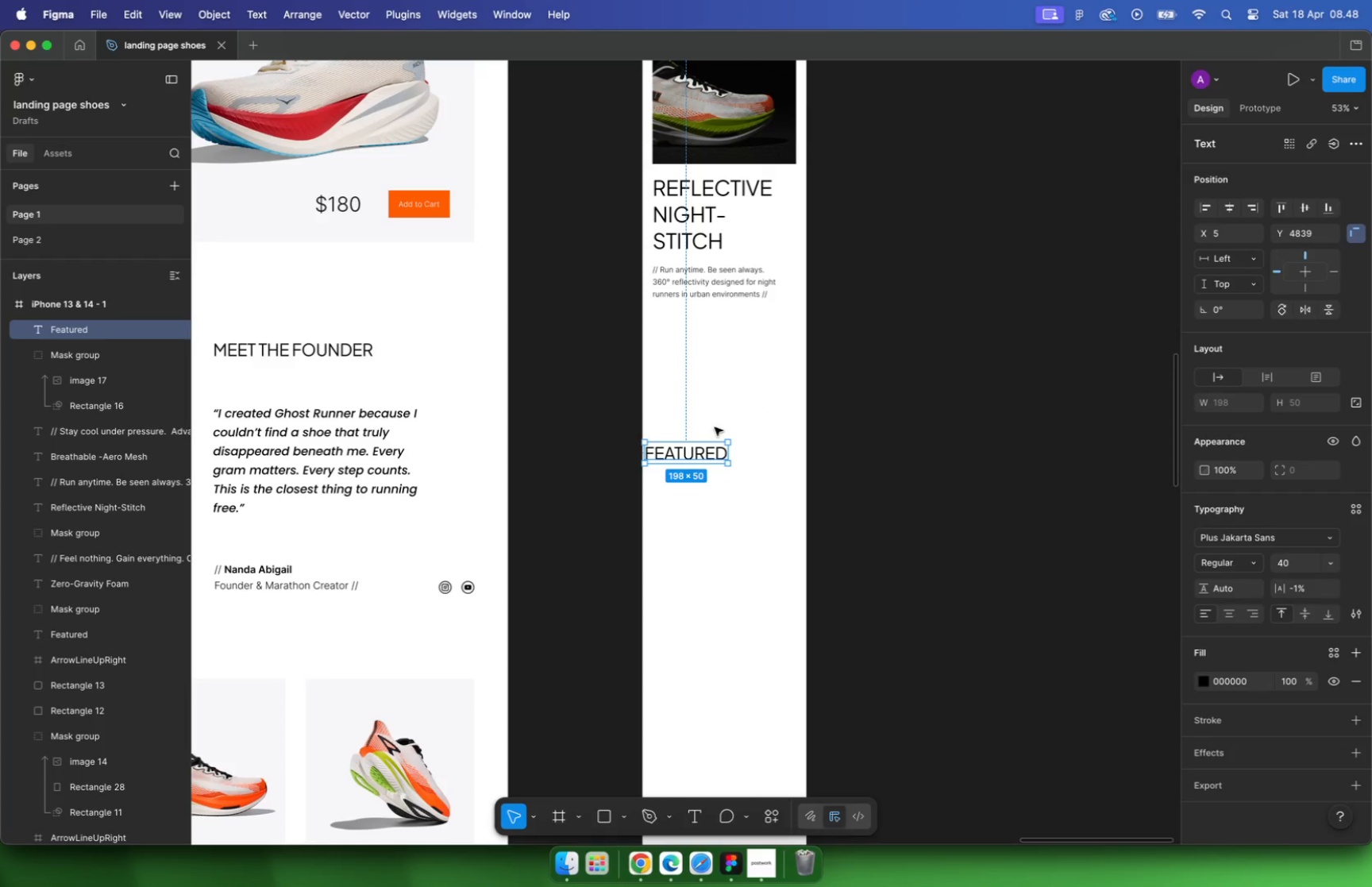 
key(Meta+CommandLeft)
 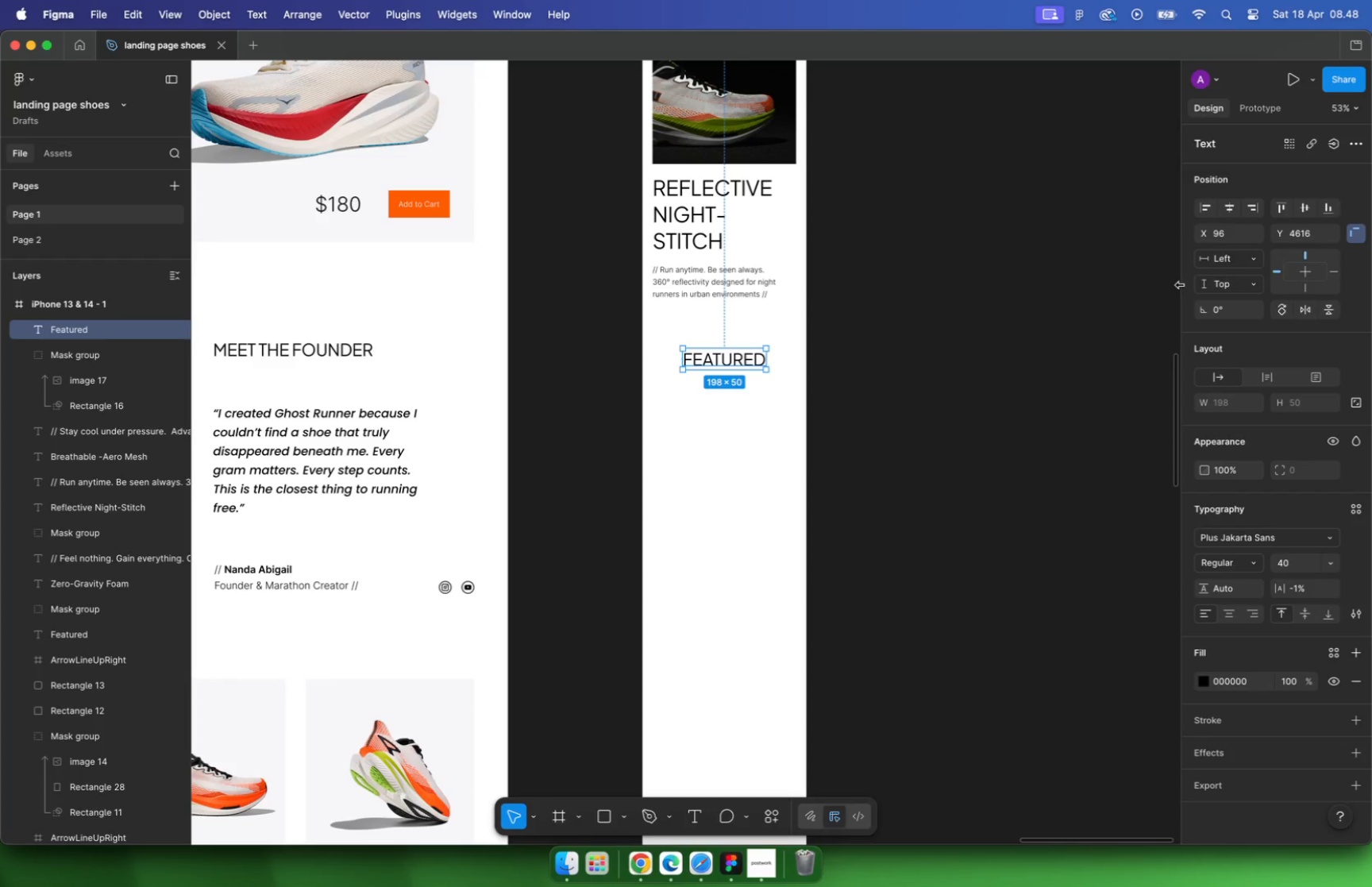 
left_click_drag(start_coordinate=[701, 451], to_coordinate=[740, 357])
 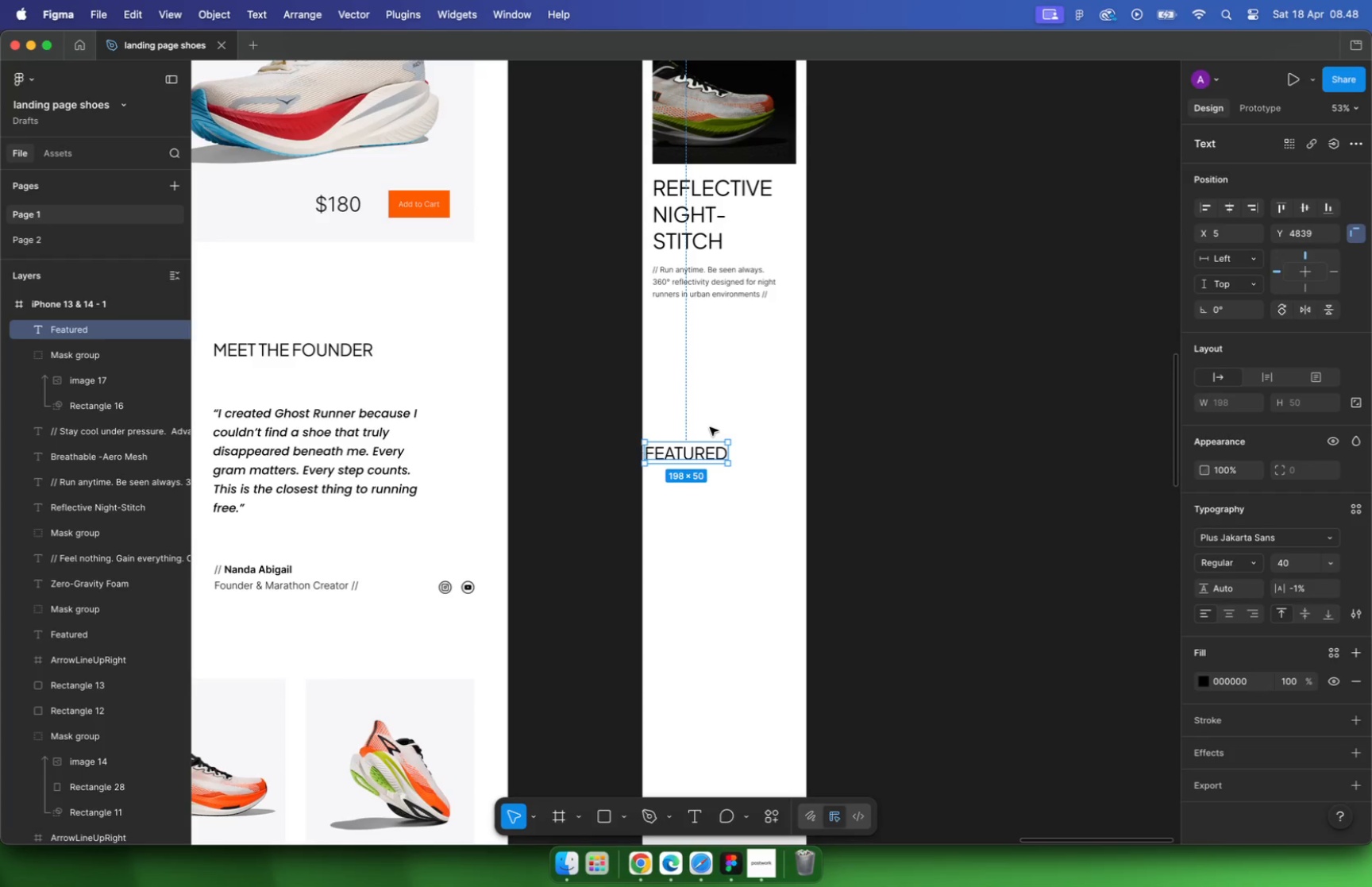 
left_click([1227, 206])
 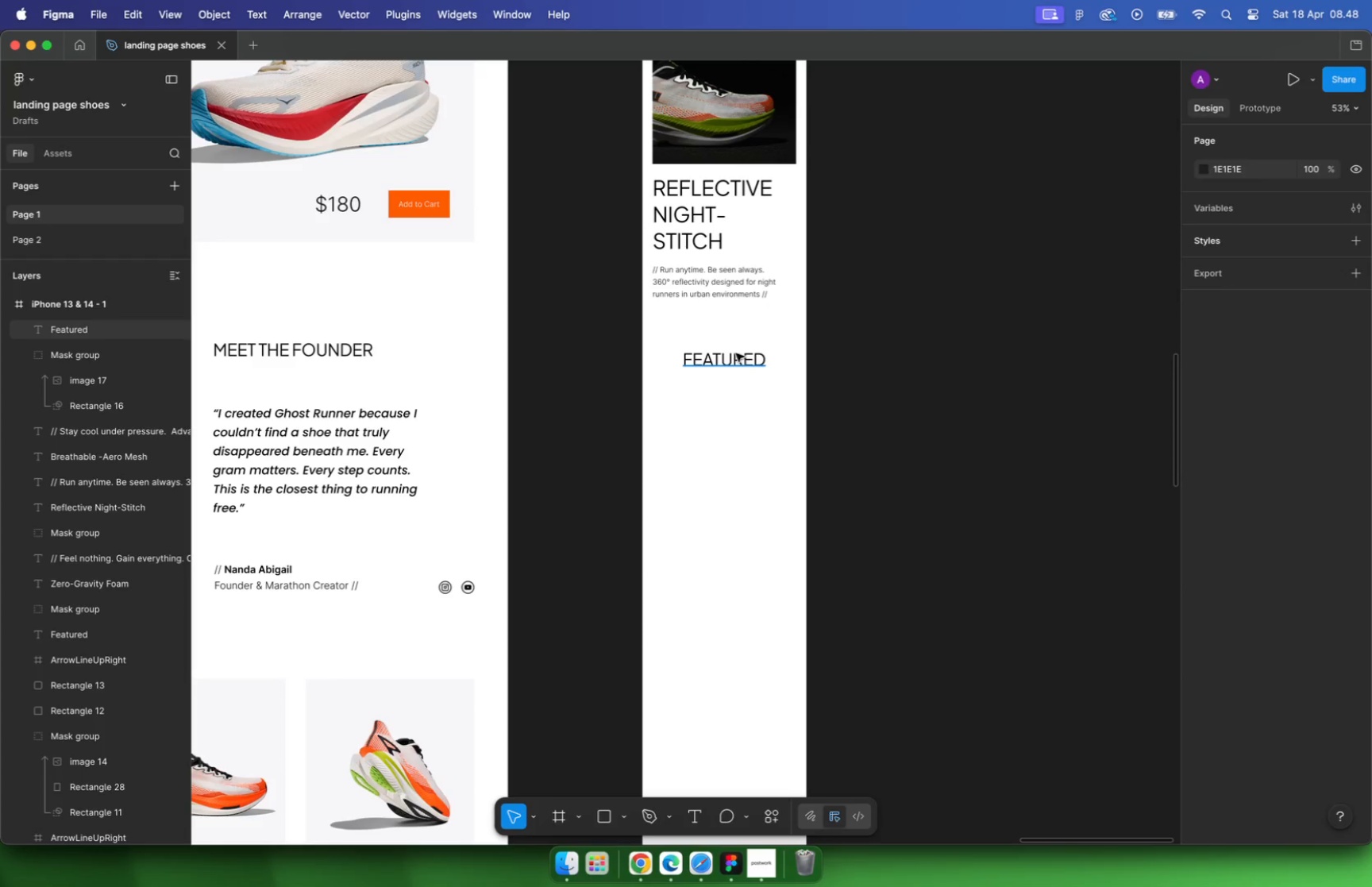 
left_click([858, 358])
 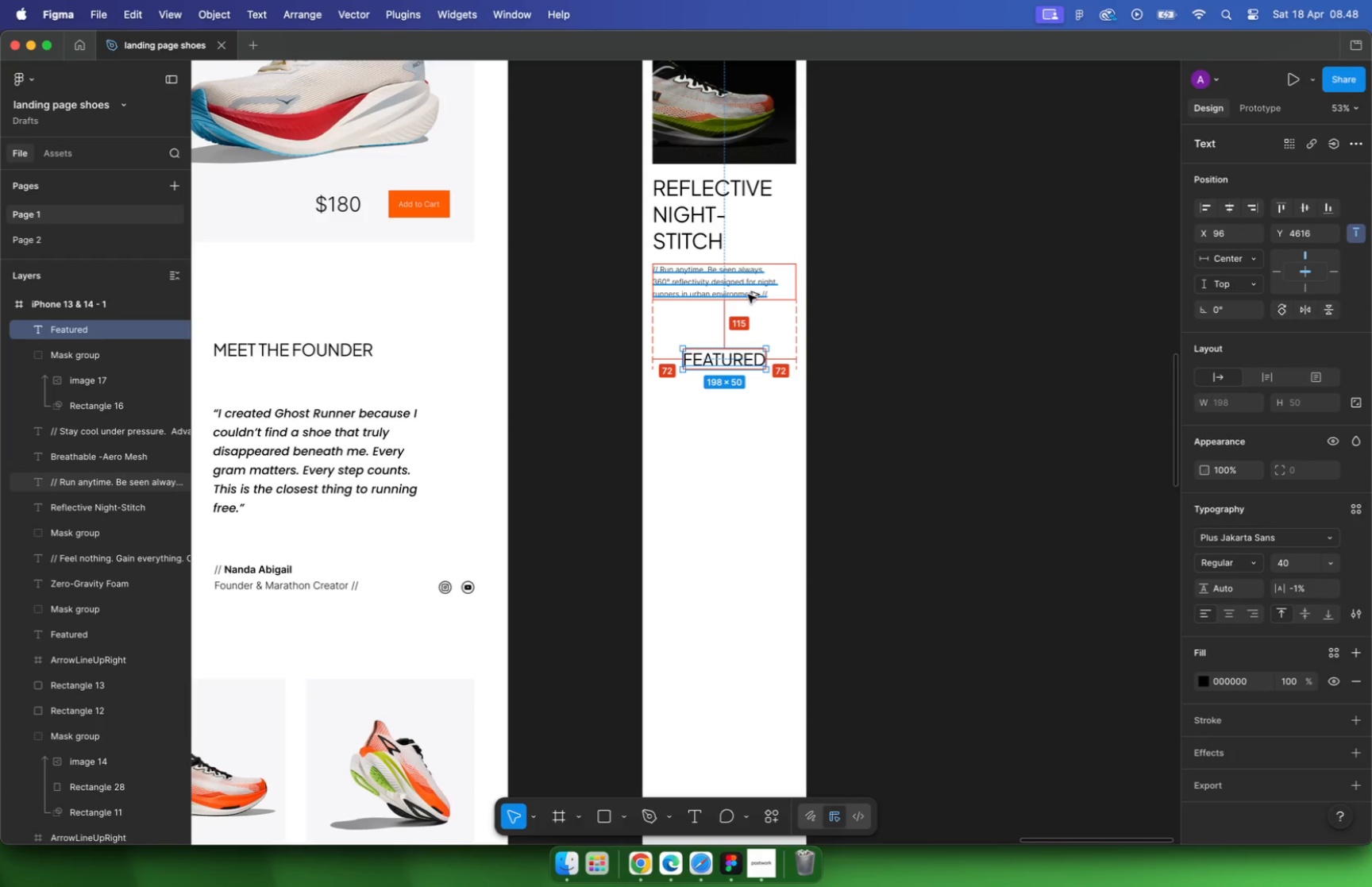 
key(Alt+Shift+ArrowUp)
 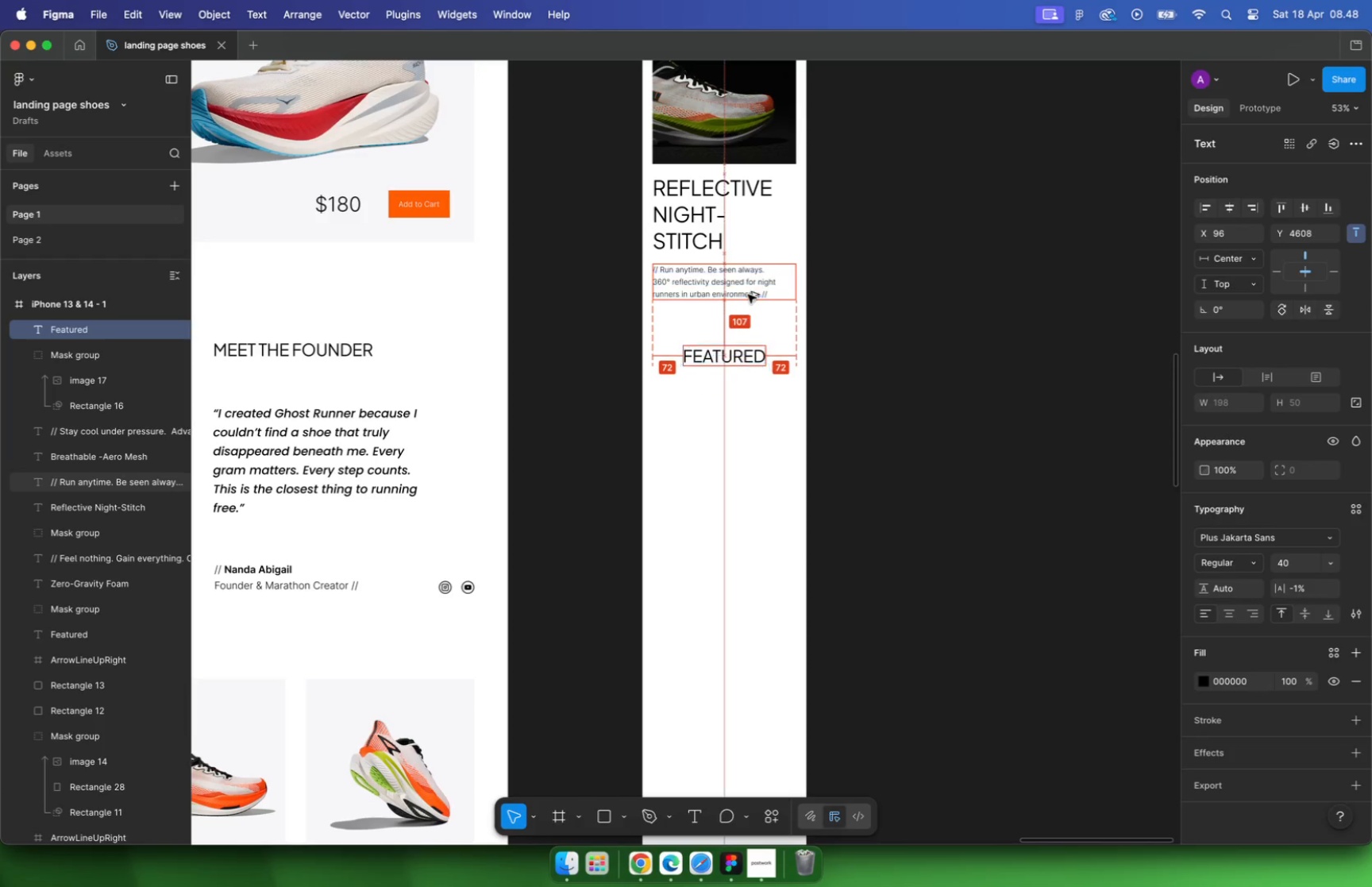 
key(Alt+Shift+ArrowUp)
 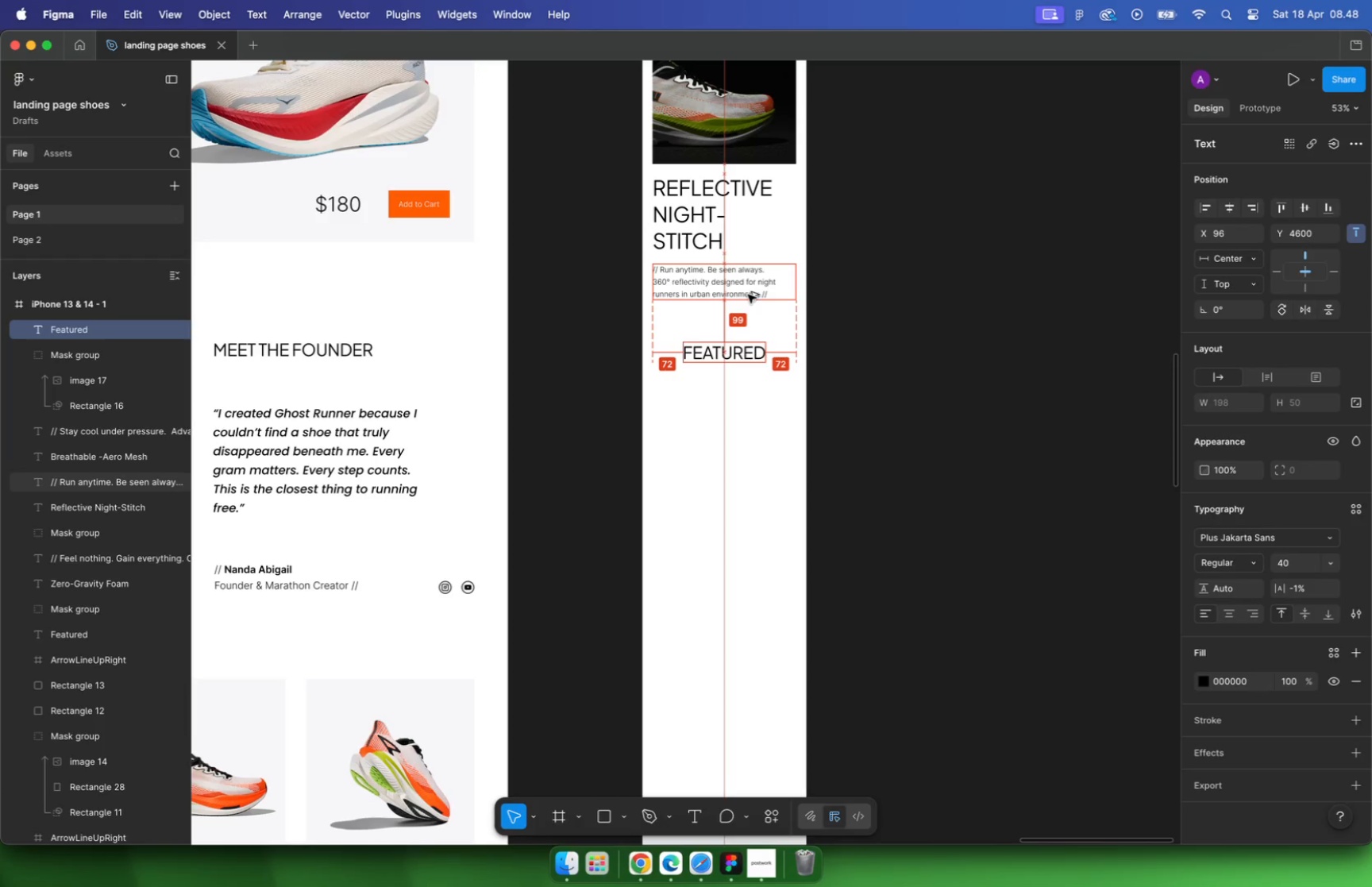 
key(Alt+Shift+ArrowDown)
 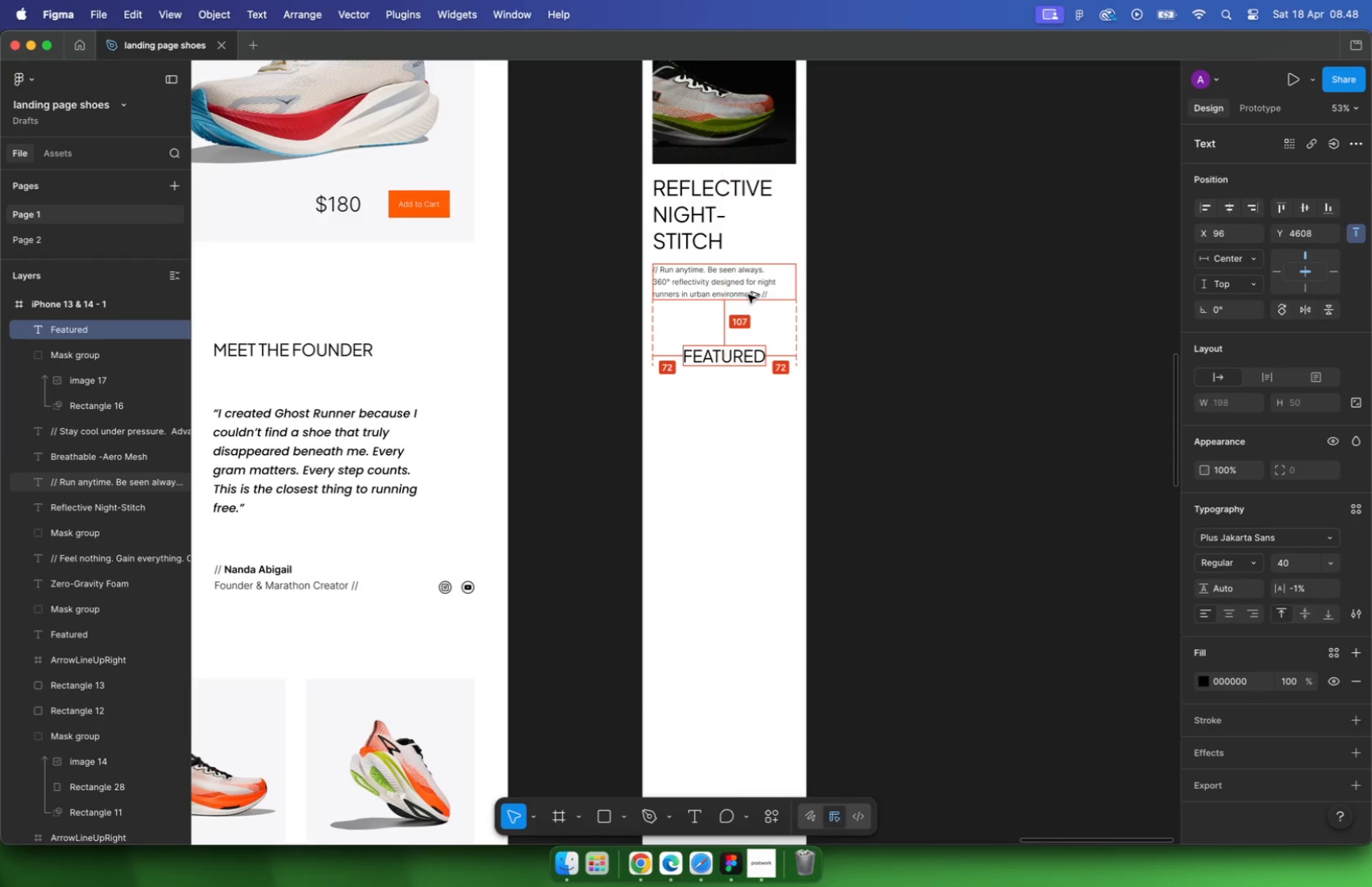 
key(Alt+ArrowUp)
 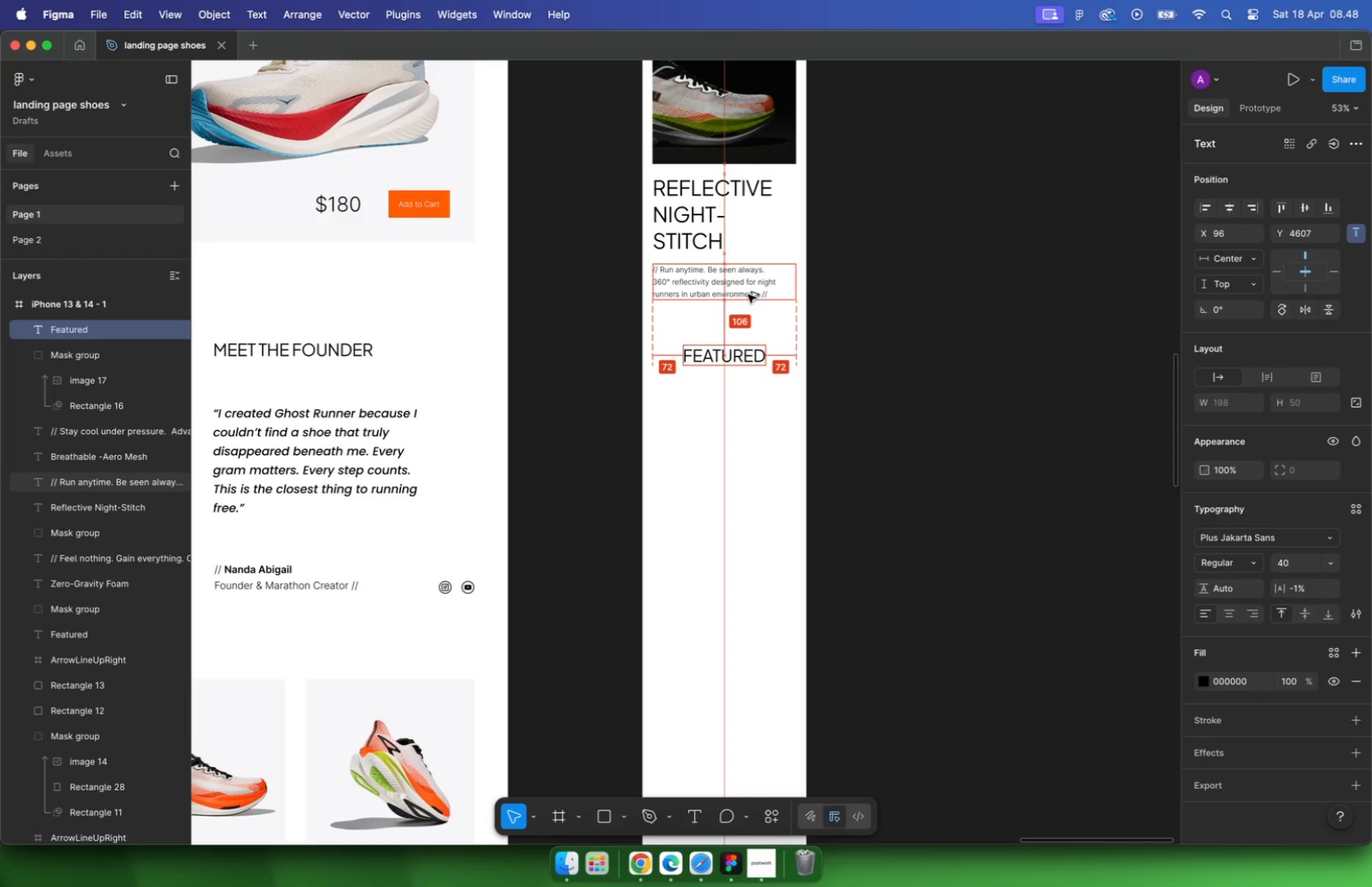 
key(Alt+ArrowUp)
 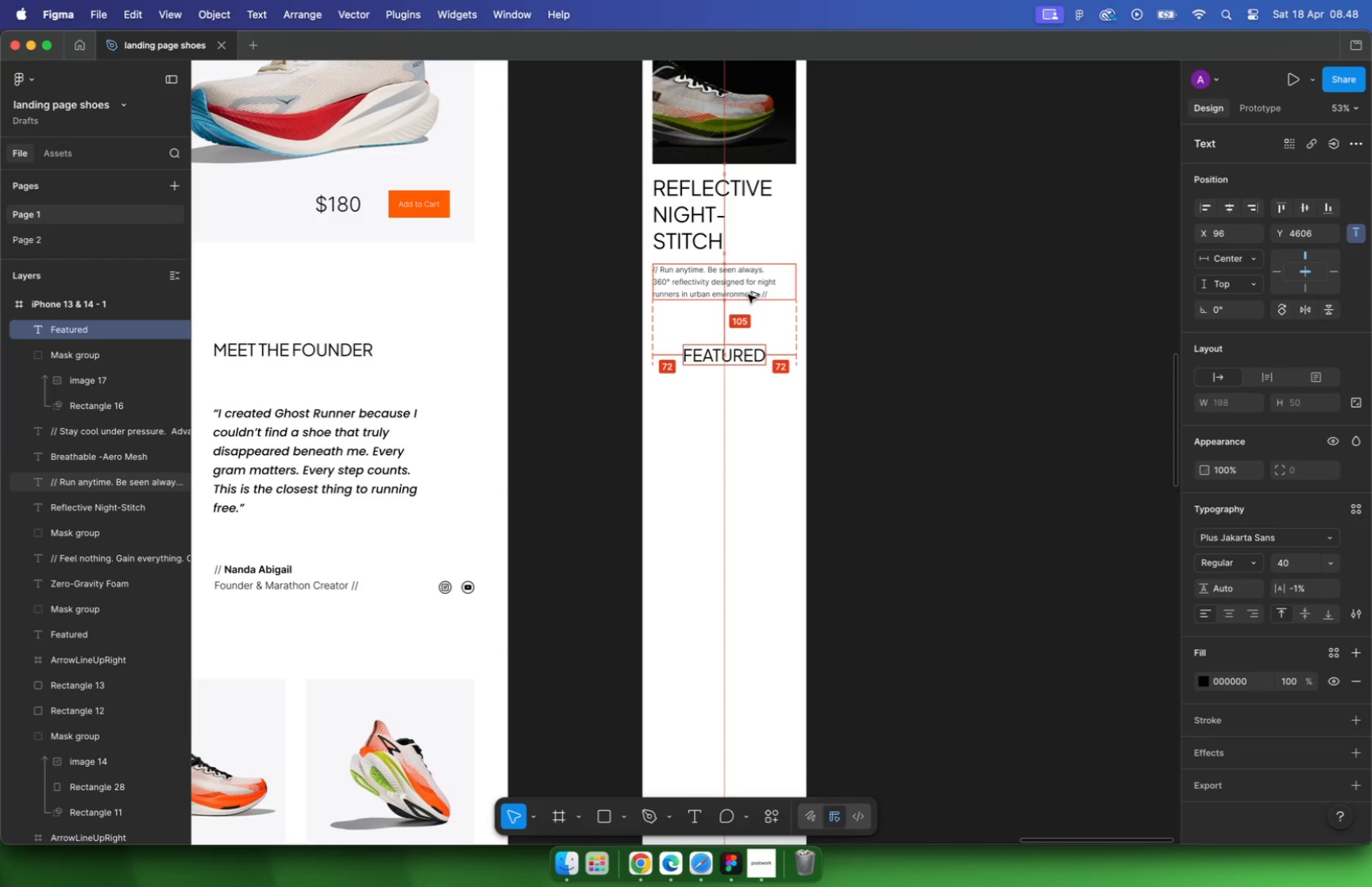 
key(Alt+ArrowUp)
 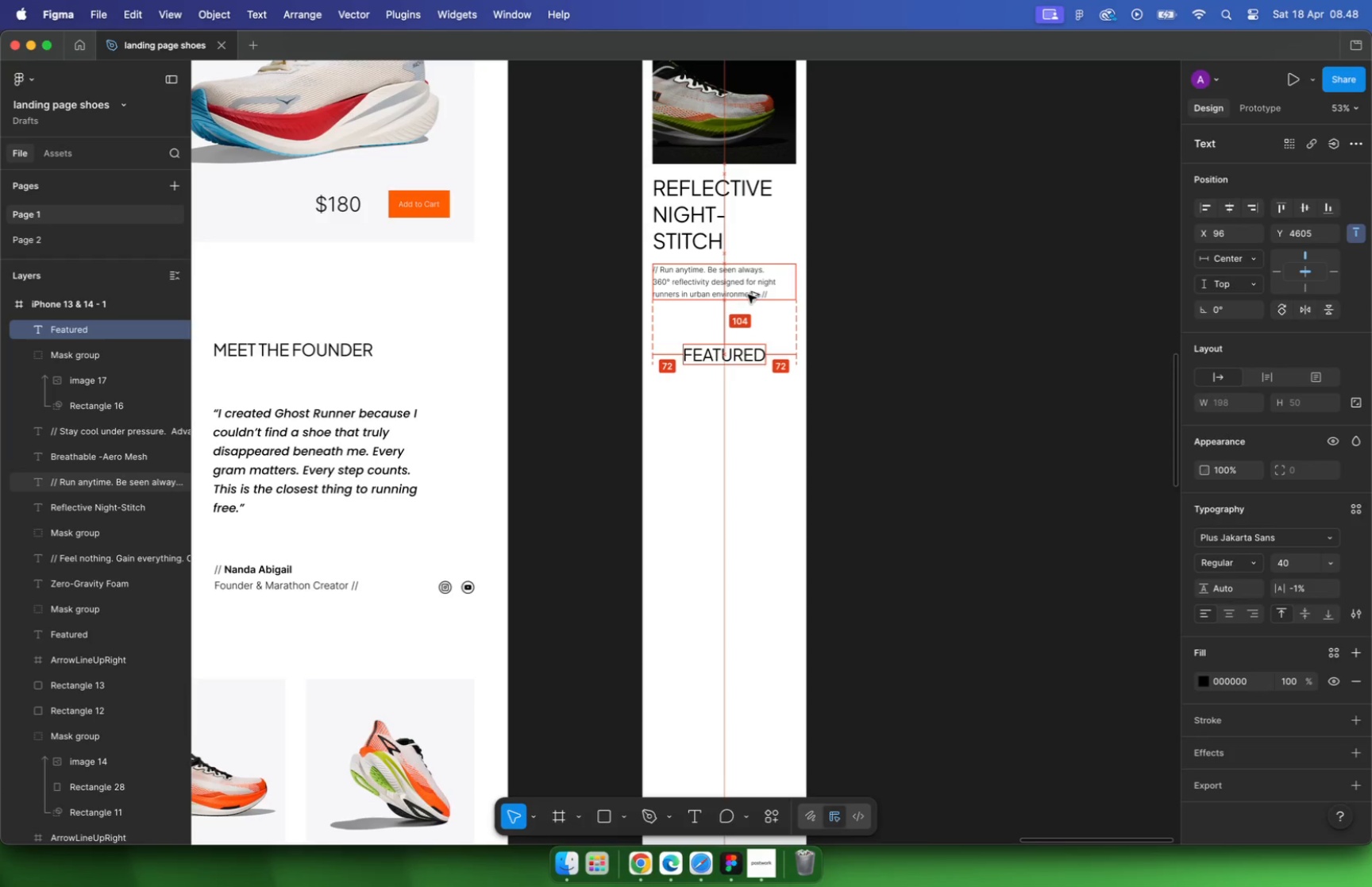 
key(Alt+ArrowUp)
 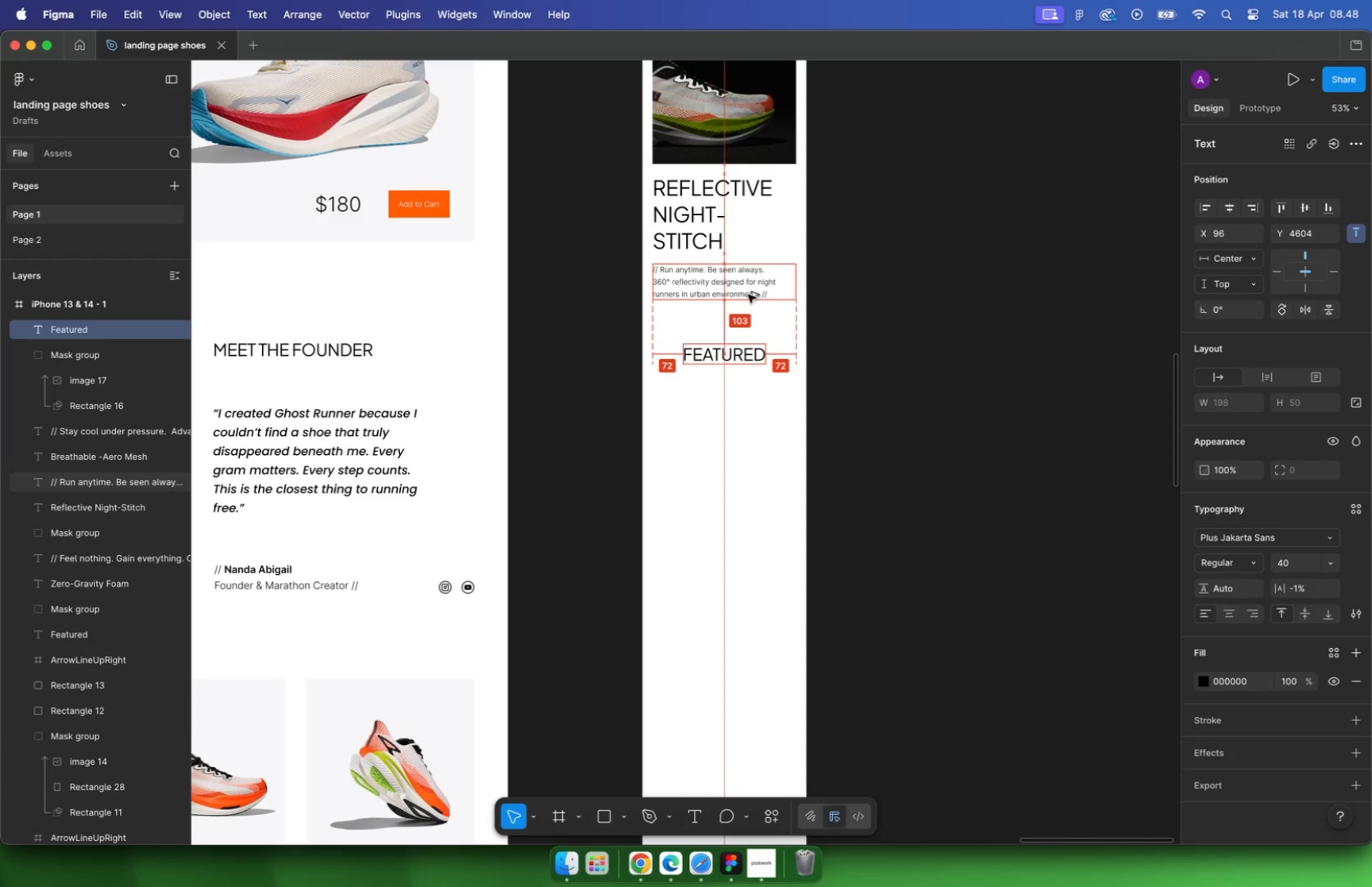 
key(Alt+ArrowUp)
 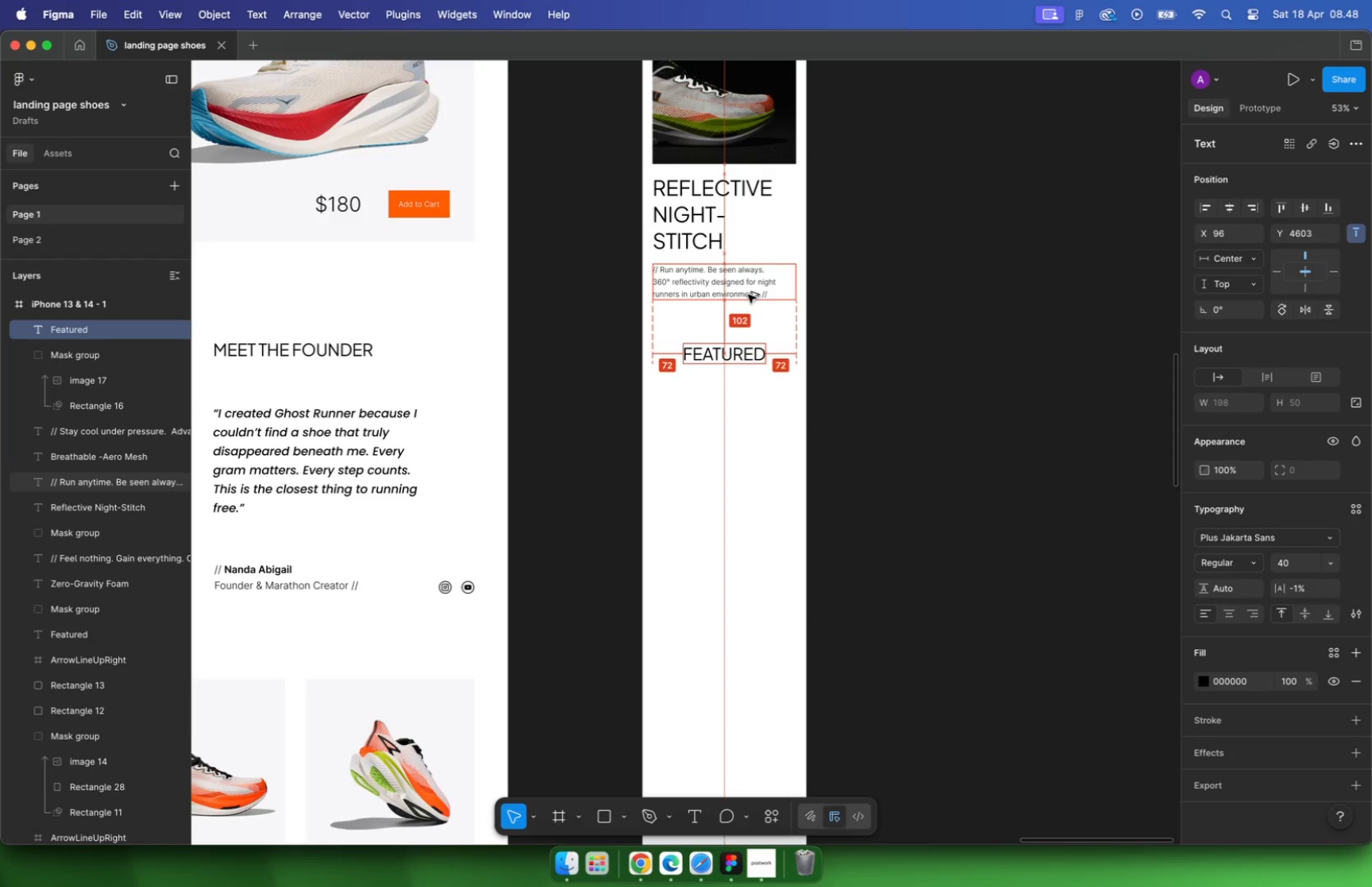 
key(Alt+ArrowUp)
 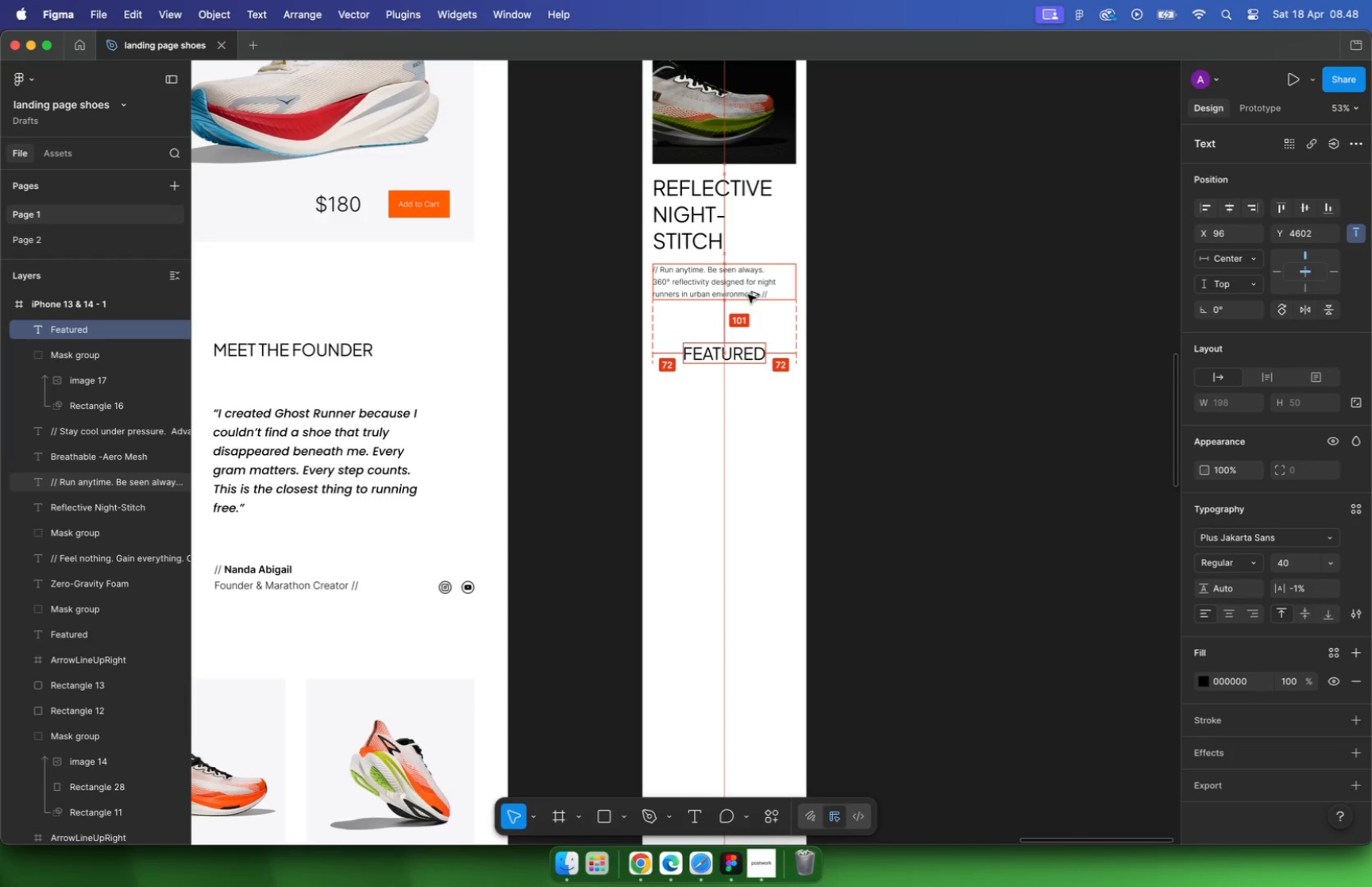 
key(Alt+ArrowUp)
 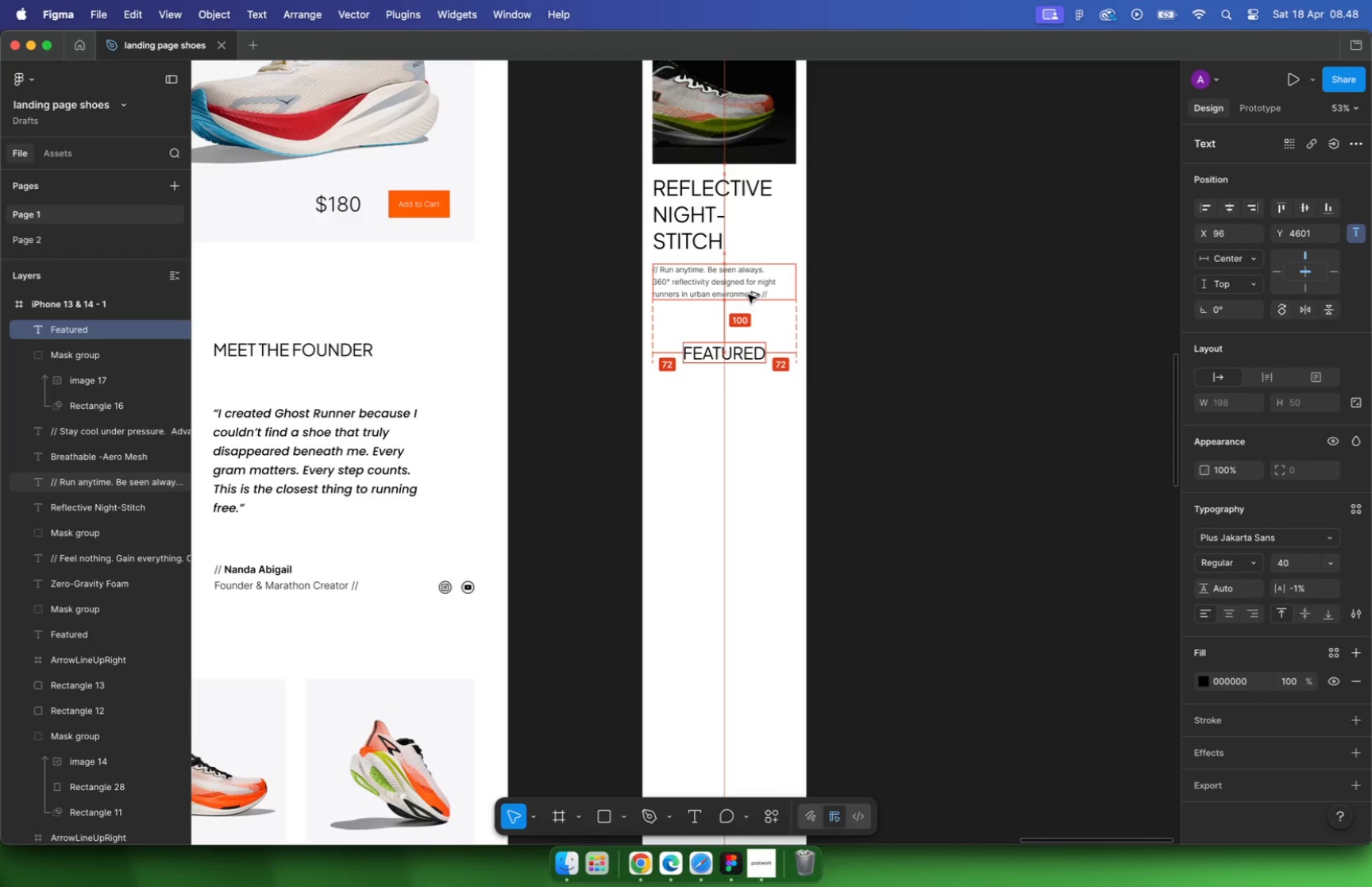 
key(Alt+ArrowUp)
 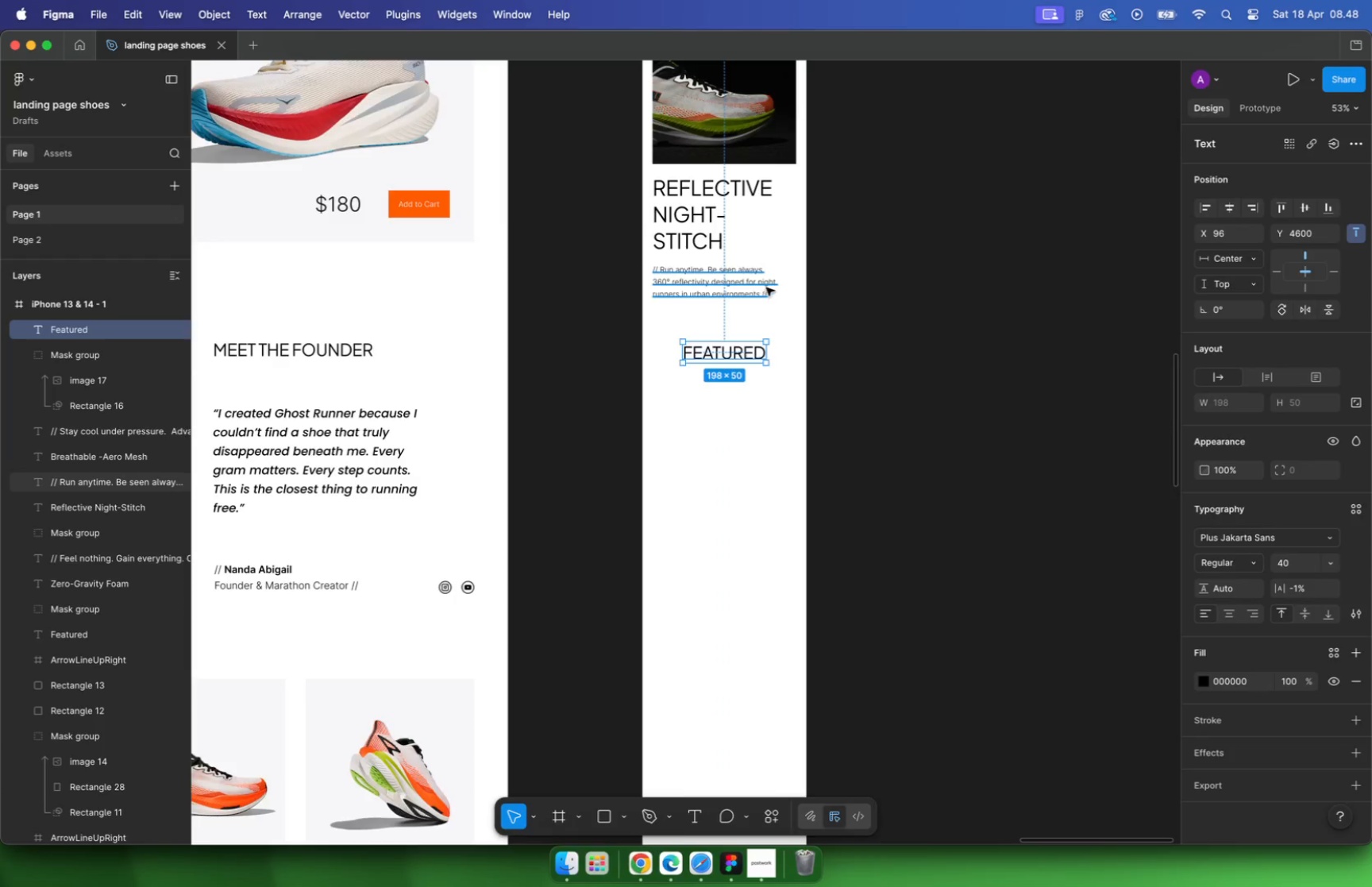 
hold_key(key=CommandLeft, duration=1.36)
scroll: coordinate [769, 288], scroll_direction: down, amount: 15.0
 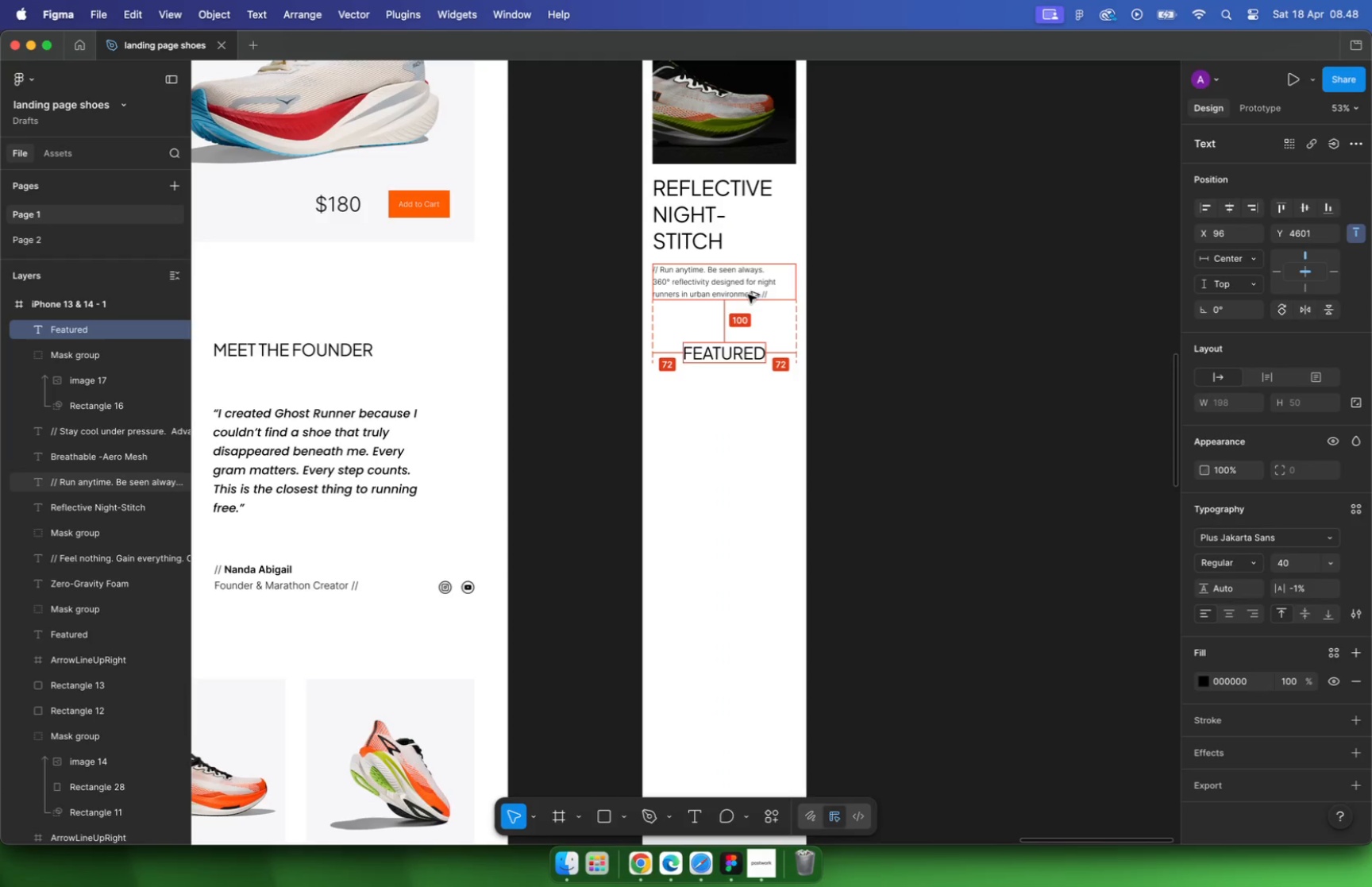 
left_click([695, 176])
 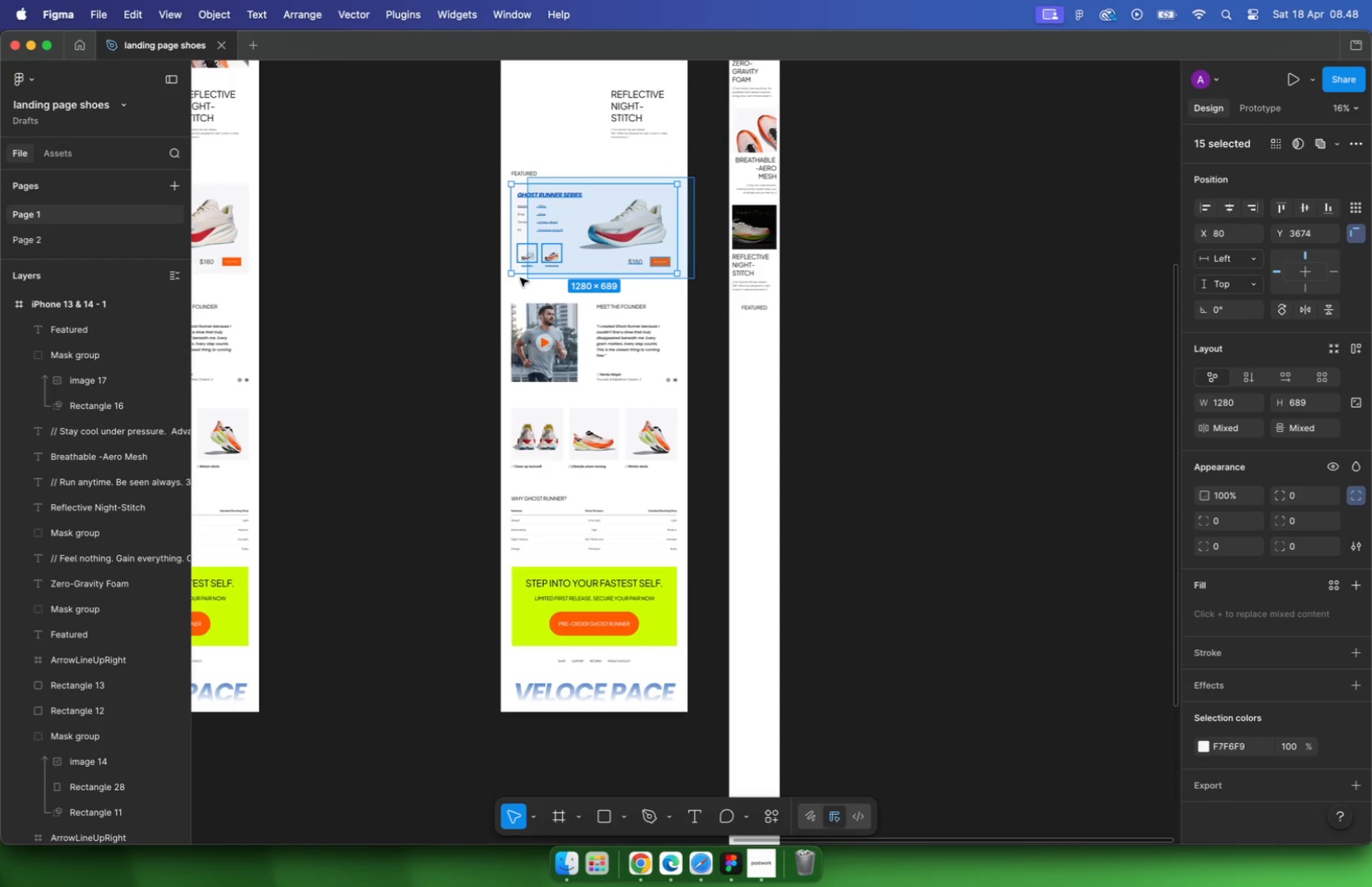 
left_click_drag(start_coordinate=[694, 177], to_coordinate=[500, 280])
 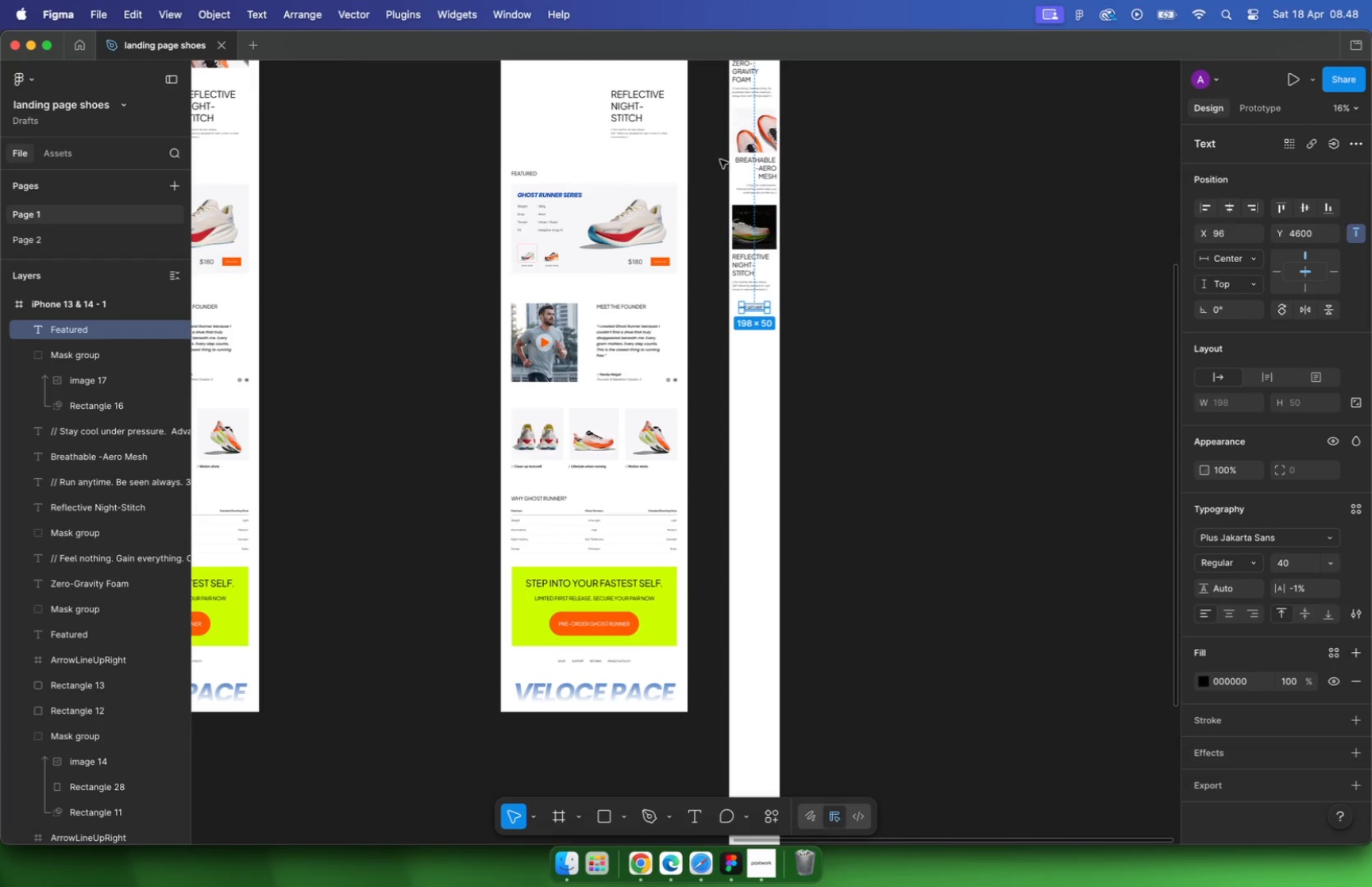 
left_click_drag(start_coordinate=[611, 211], to_coordinate=[947, 335])
 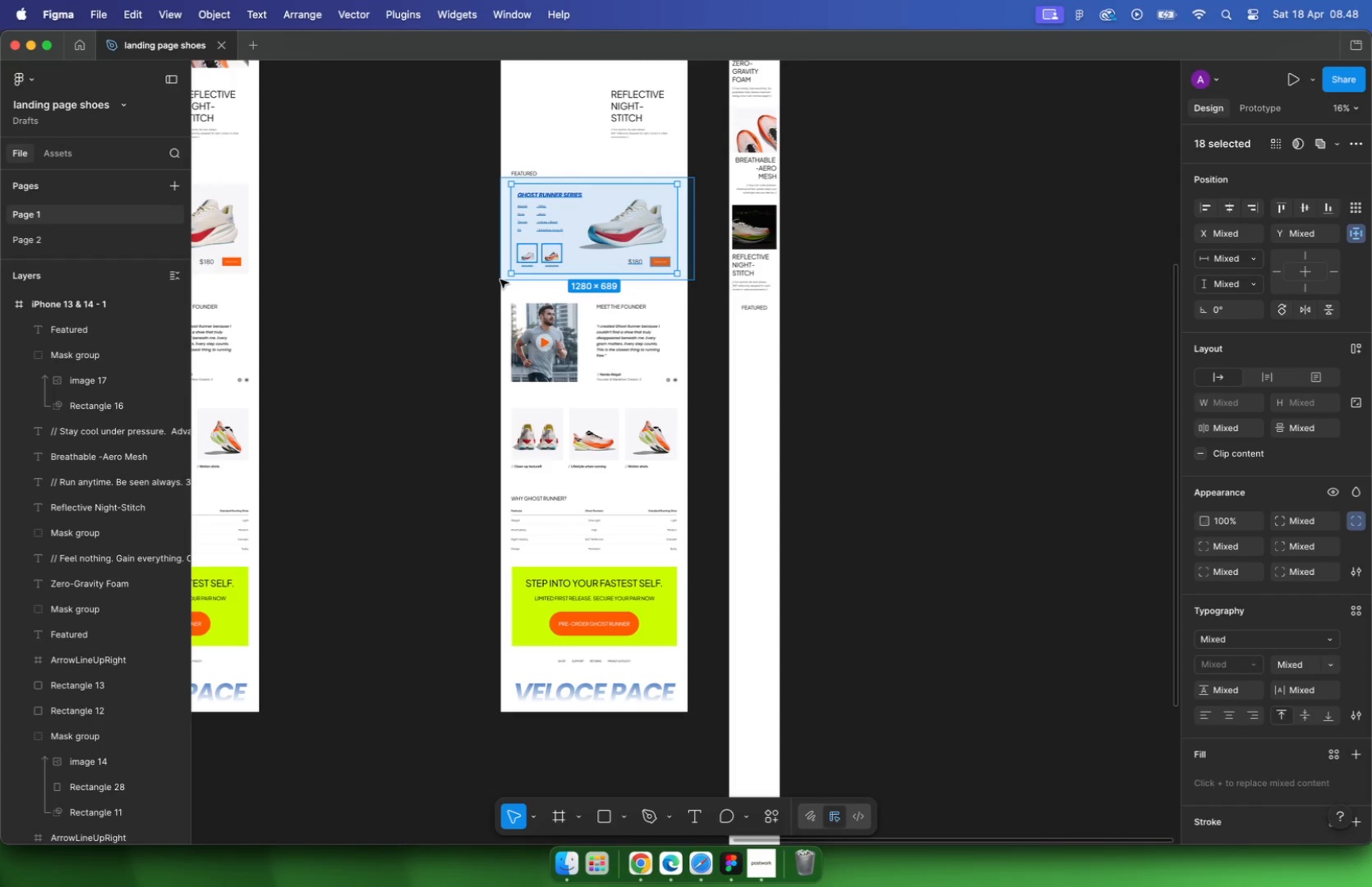 
hold_key(key=CommandLeft, duration=0.62)
scroll: coordinate [849, 301], scroll_direction: up, amount: 10.0
 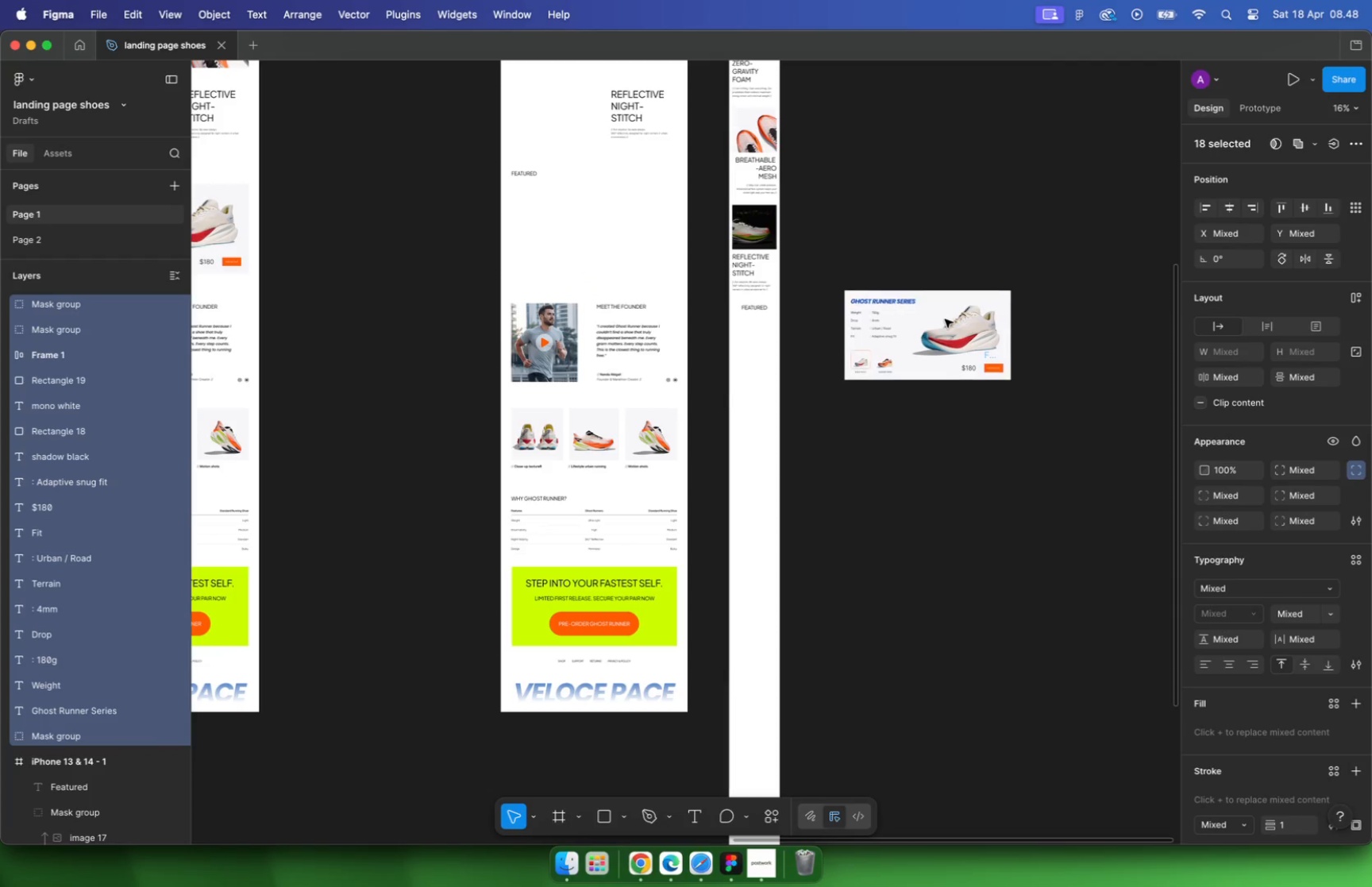 
left_click([846, 249])
 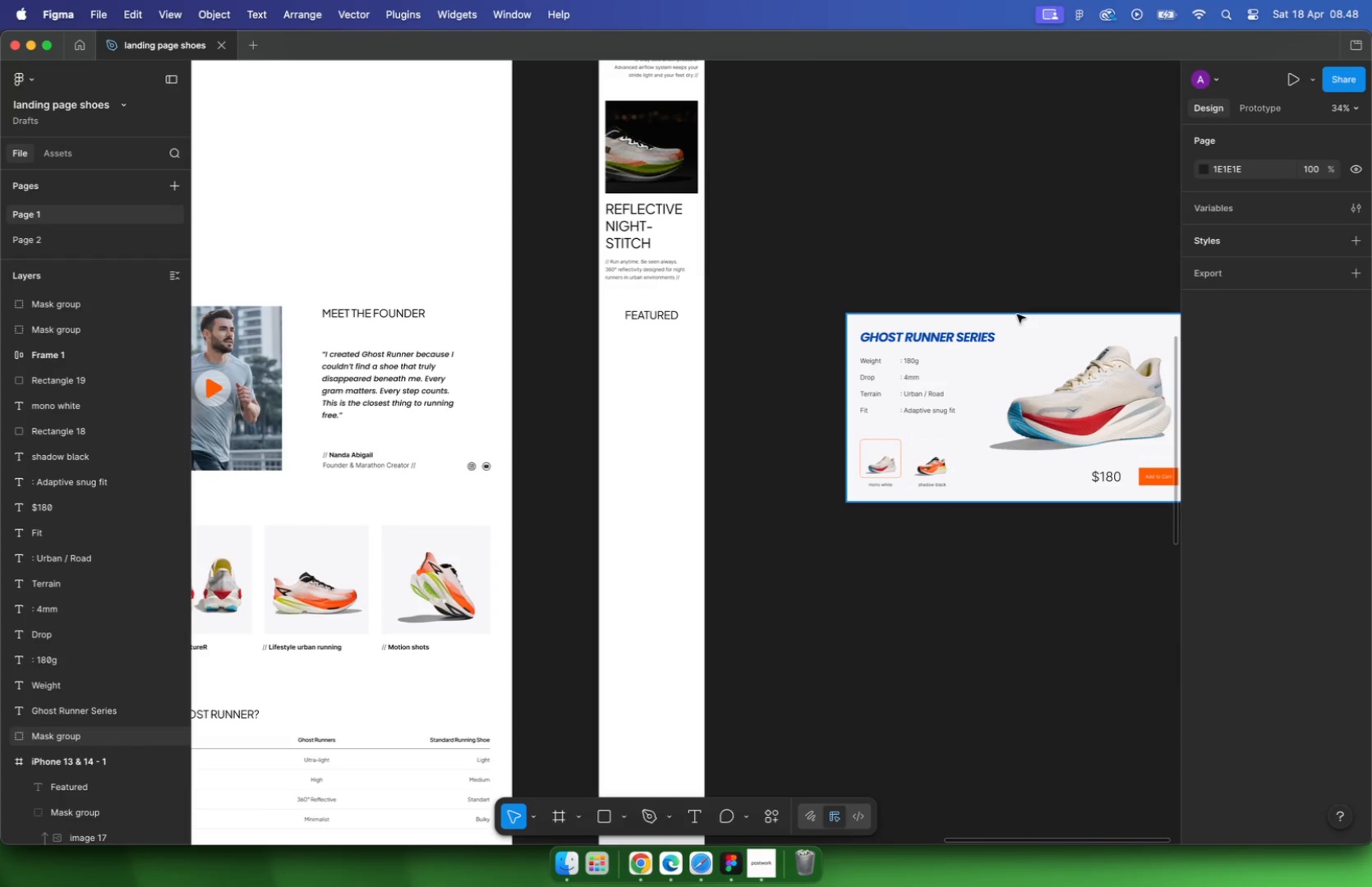 
left_click([1051, 323])
 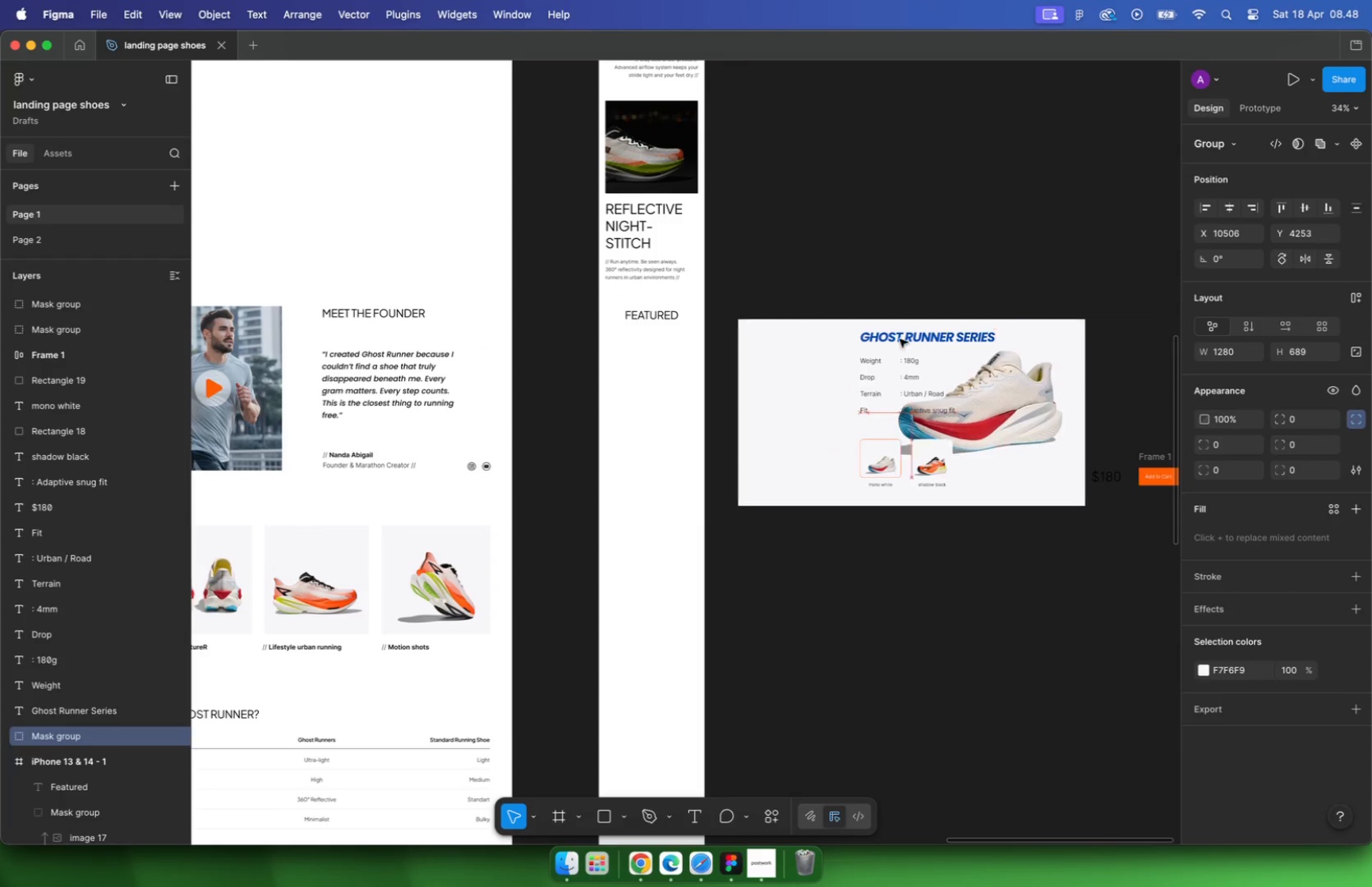 
left_click_drag(start_coordinate=[1042, 330], to_coordinate=[802, 353])
 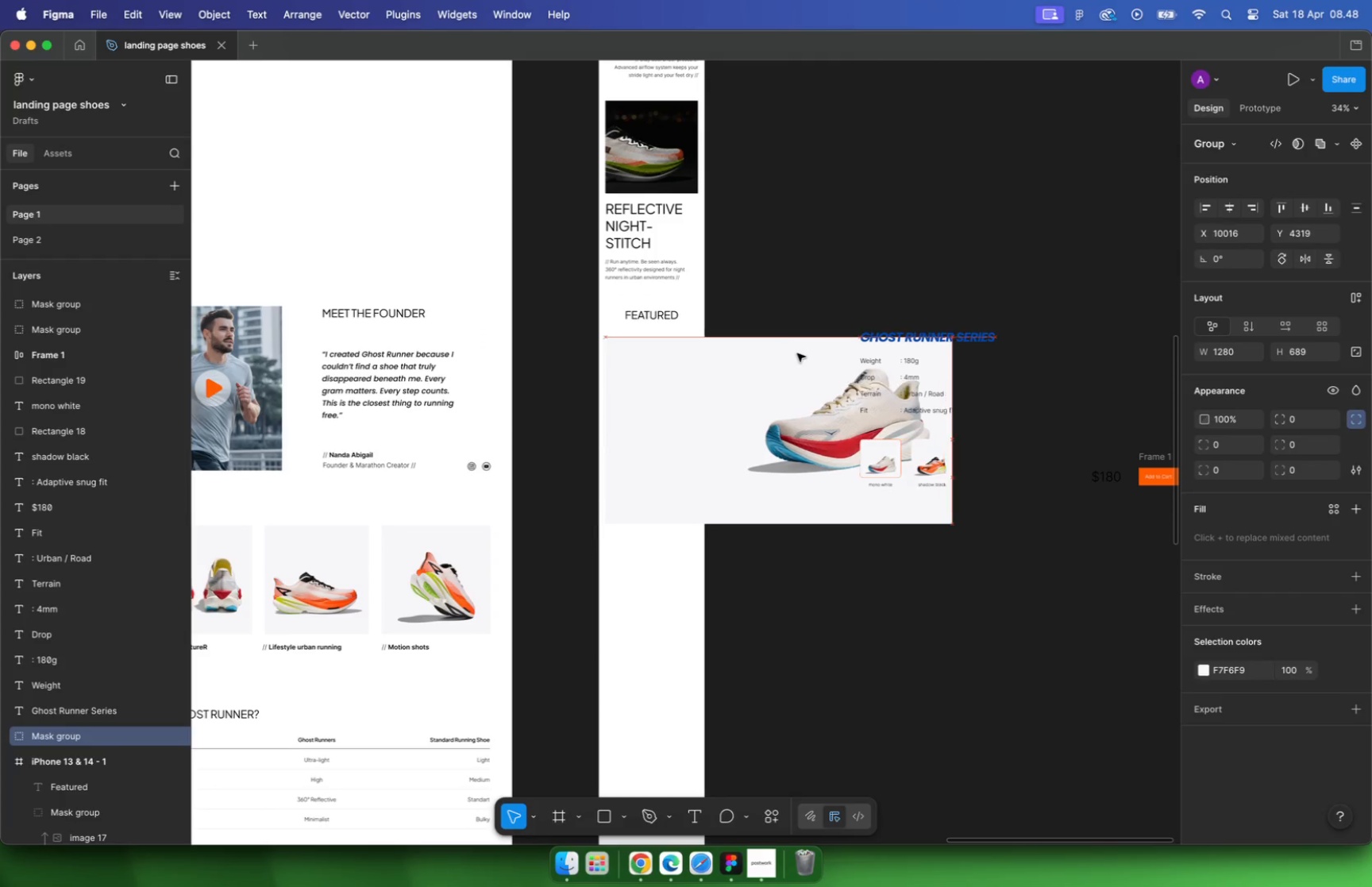 
hold_key(key=CommandLeft, duration=0.83)
scroll: coordinate [693, 326], scroll_direction: down, amount: 2.0
 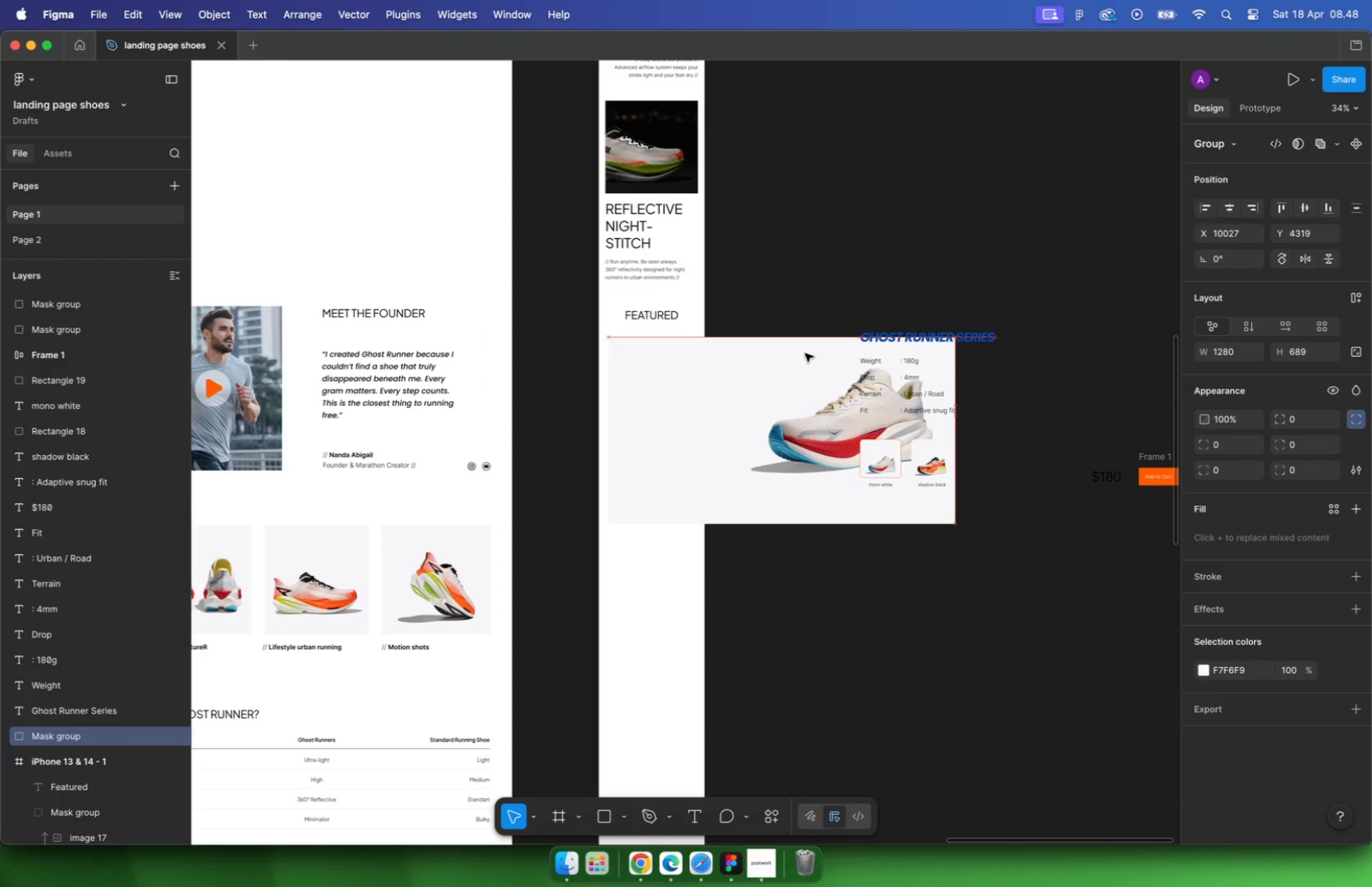 
left_click_drag(start_coordinate=[654, 372], to_coordinate=[771, 314])
 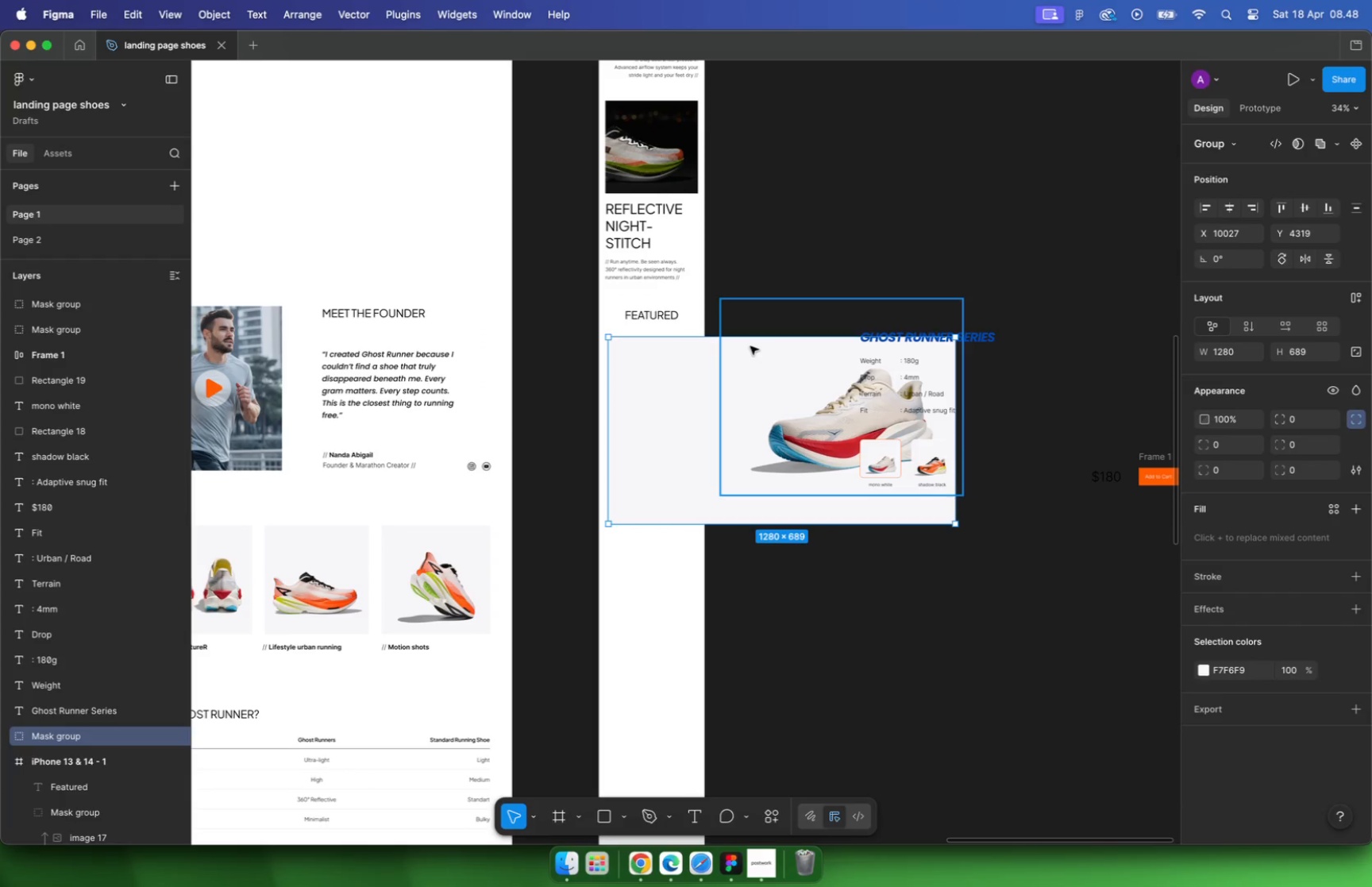 
left_click_drag(start_coordinate=[753, 313], to_coordinate=[642, 378])
 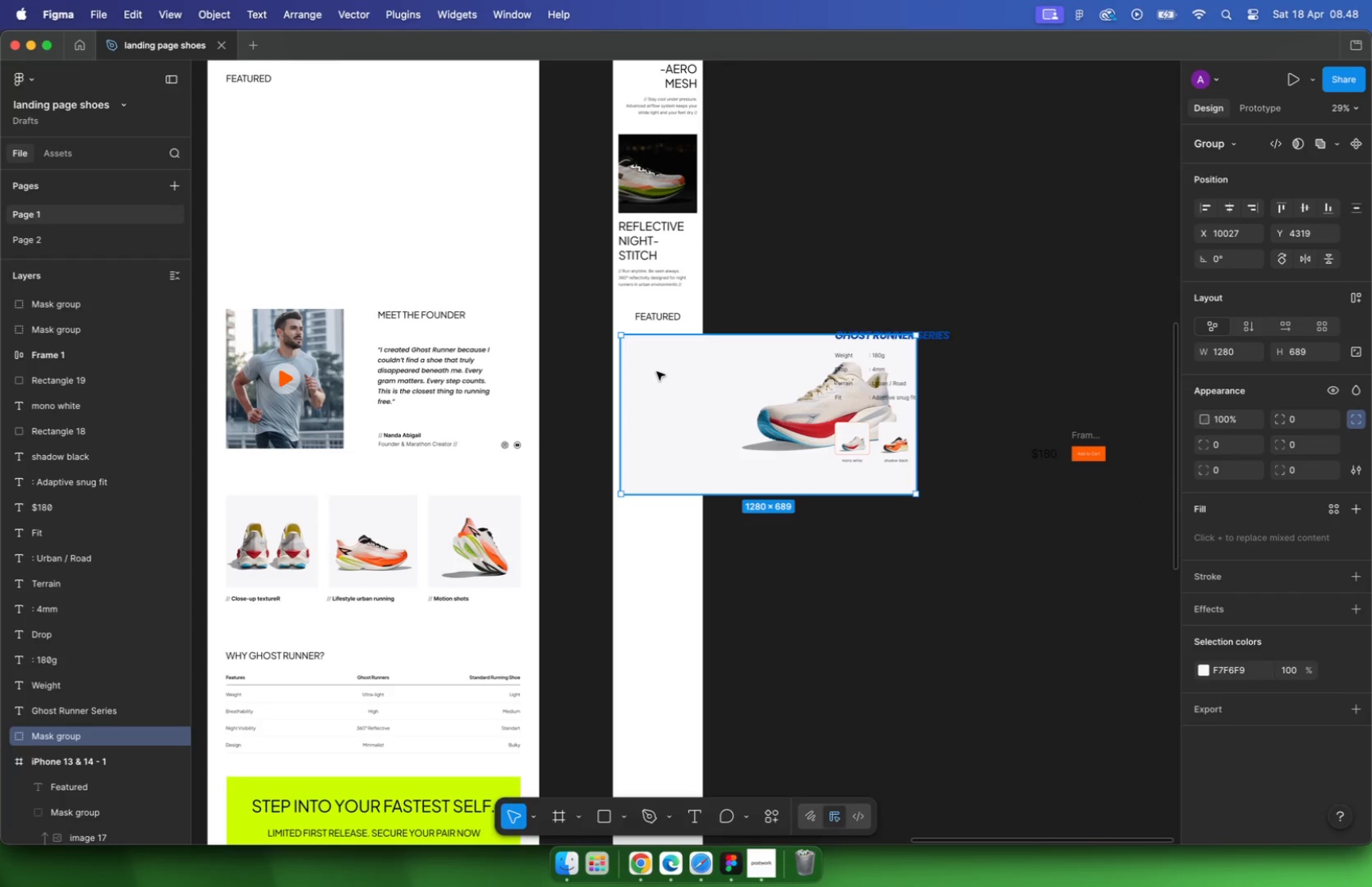 
hold_key(key=CommandLeft, duration=0.37)
 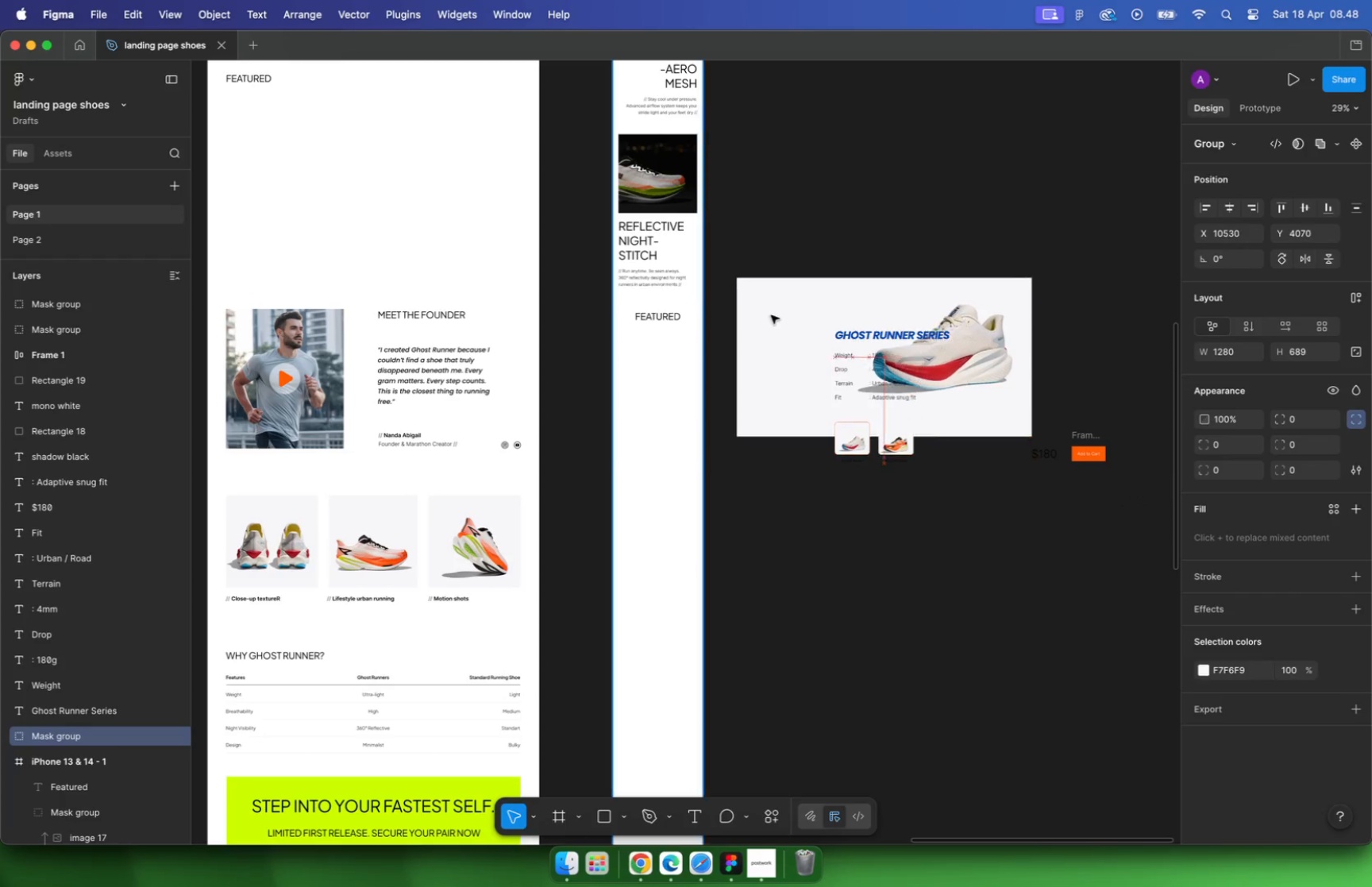 
left_click_drag(start_coordinate=[641, 369], to_coordinate=[622, 348])
 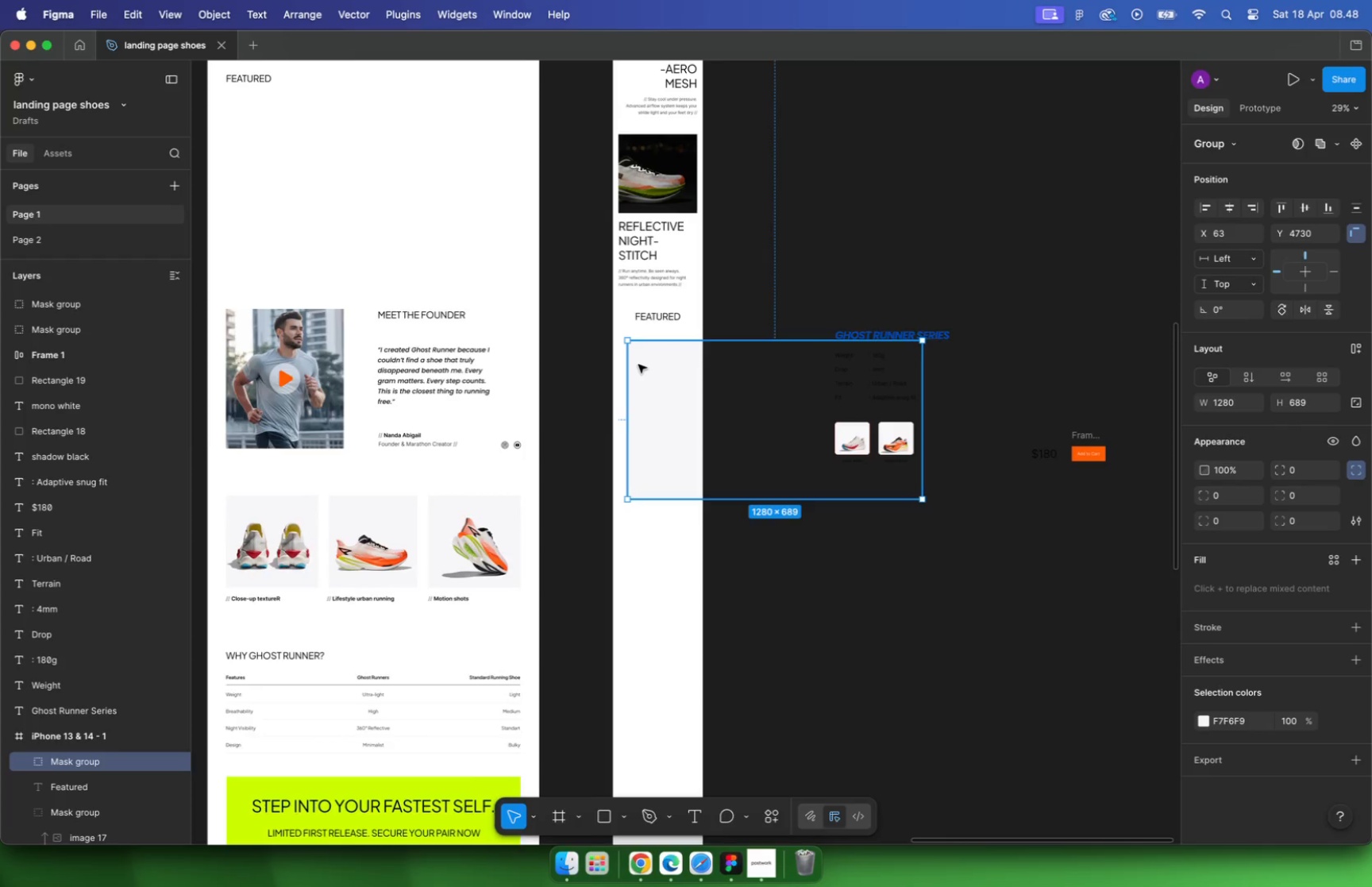 
scroll: coordinate [635, 357], scroll_direction: up, amount: 11.0
 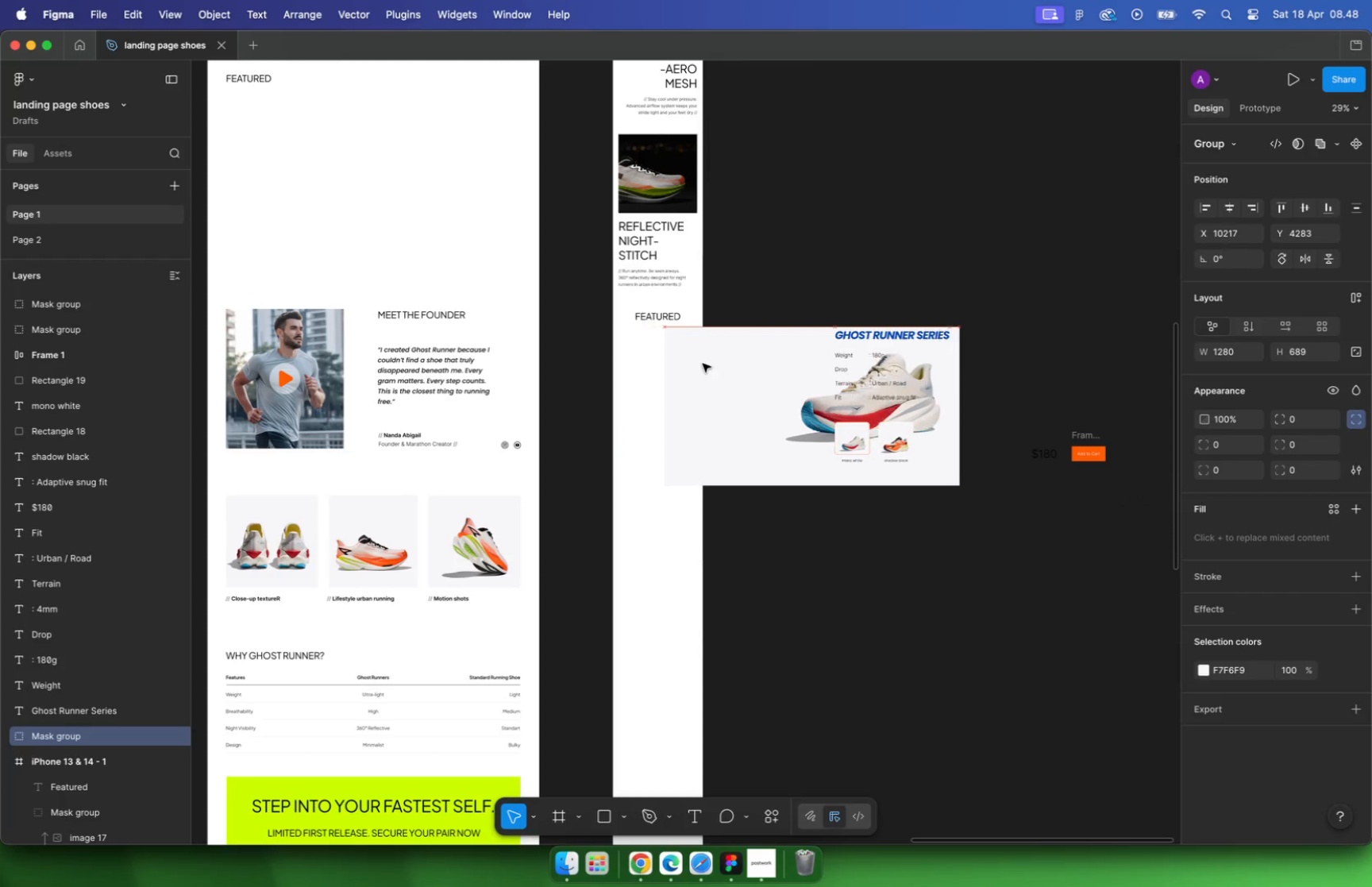 
hold_key(key=CommandLeft, duration=0.39)
scroll: coordinate [642, 304], scroll_direction: down, amount: 5.0
 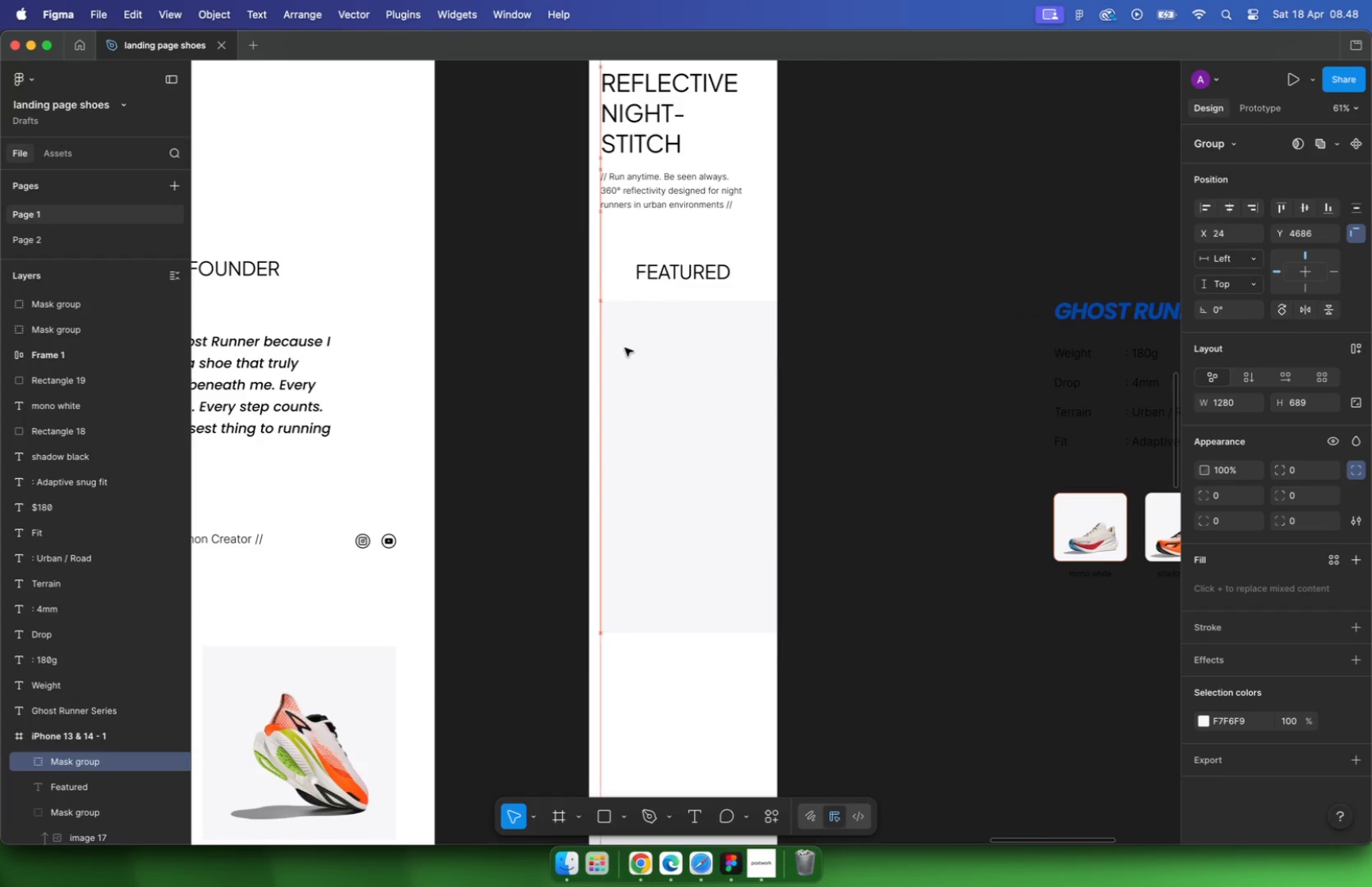 
left_click_drag(start_coordinate=[1017, 364], to_coordinate=[734, 361])
 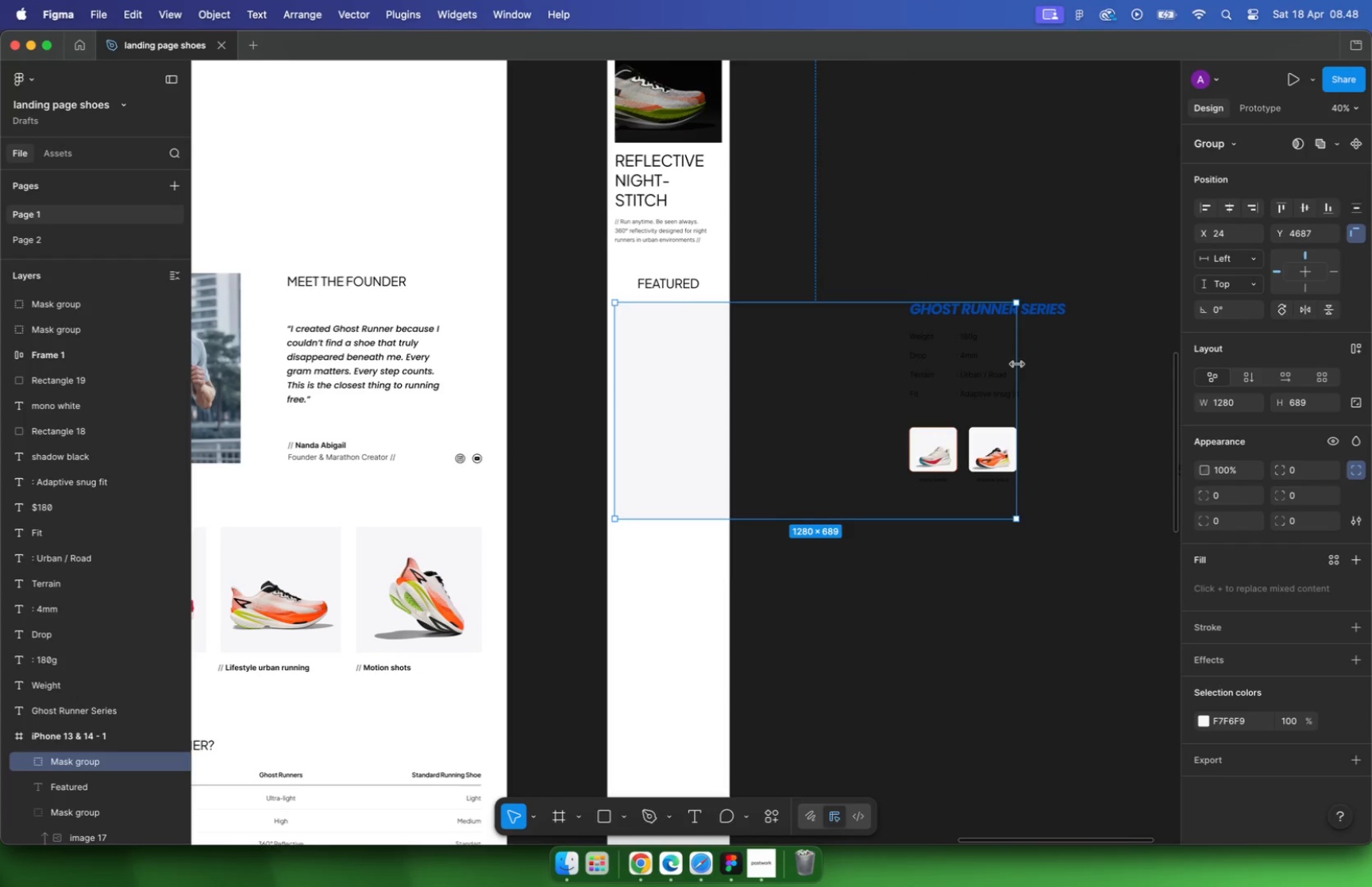 
key(Meta+CommandLeft)
 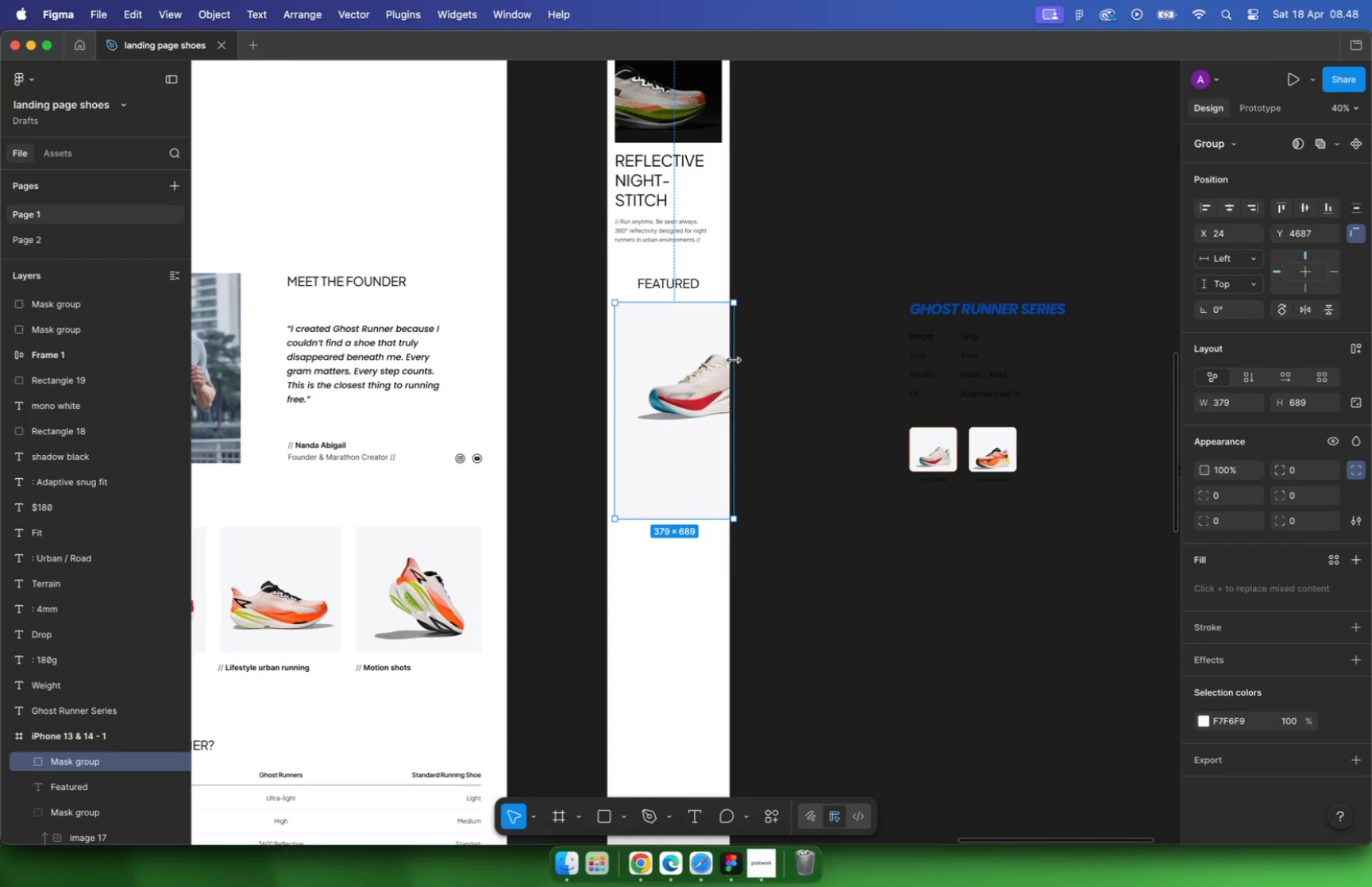 
key(Meta+Z)
 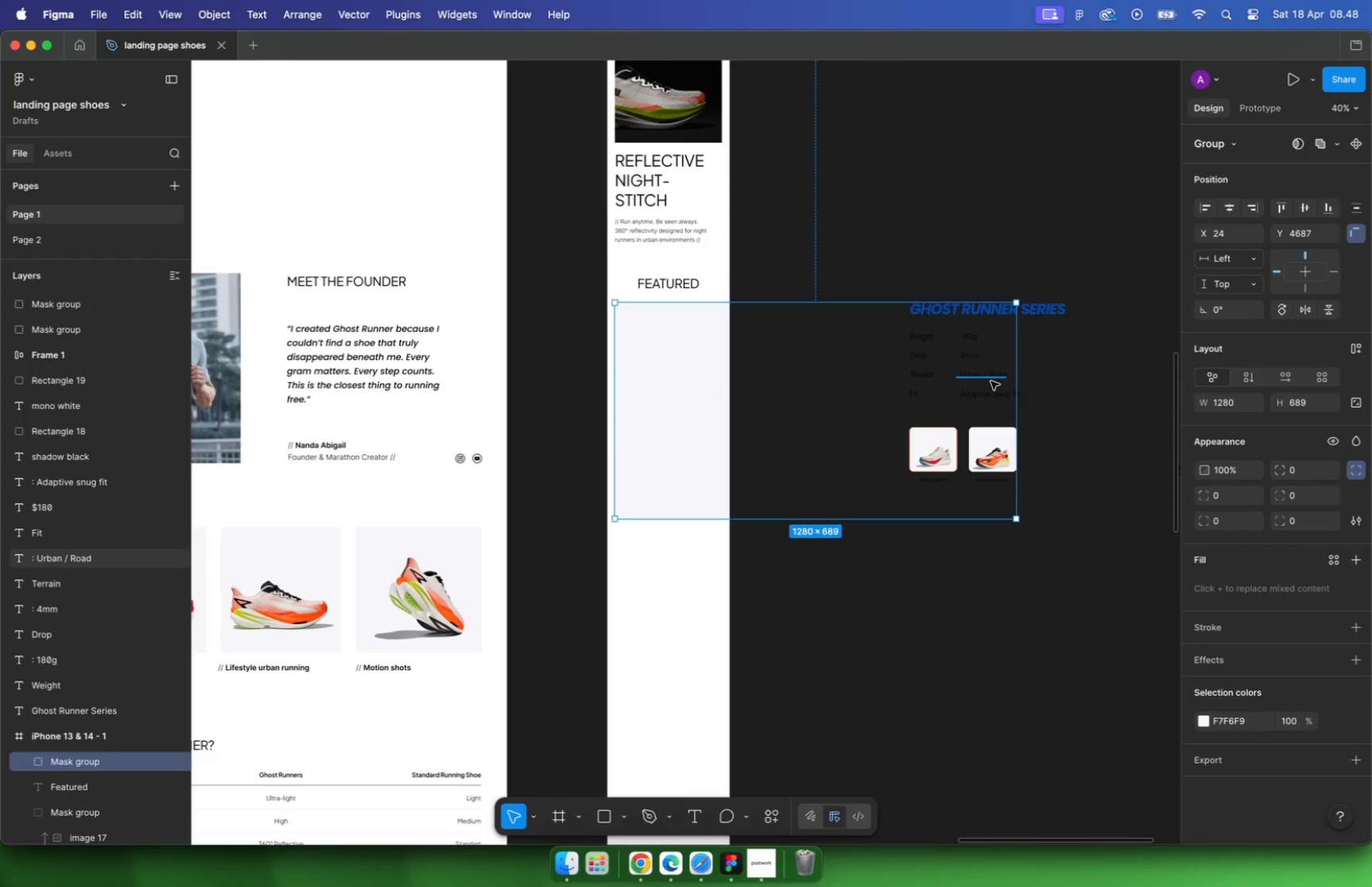 
left_click_drag(start_coordinate=[1018, 384], to_coordinate=[720, 373])
 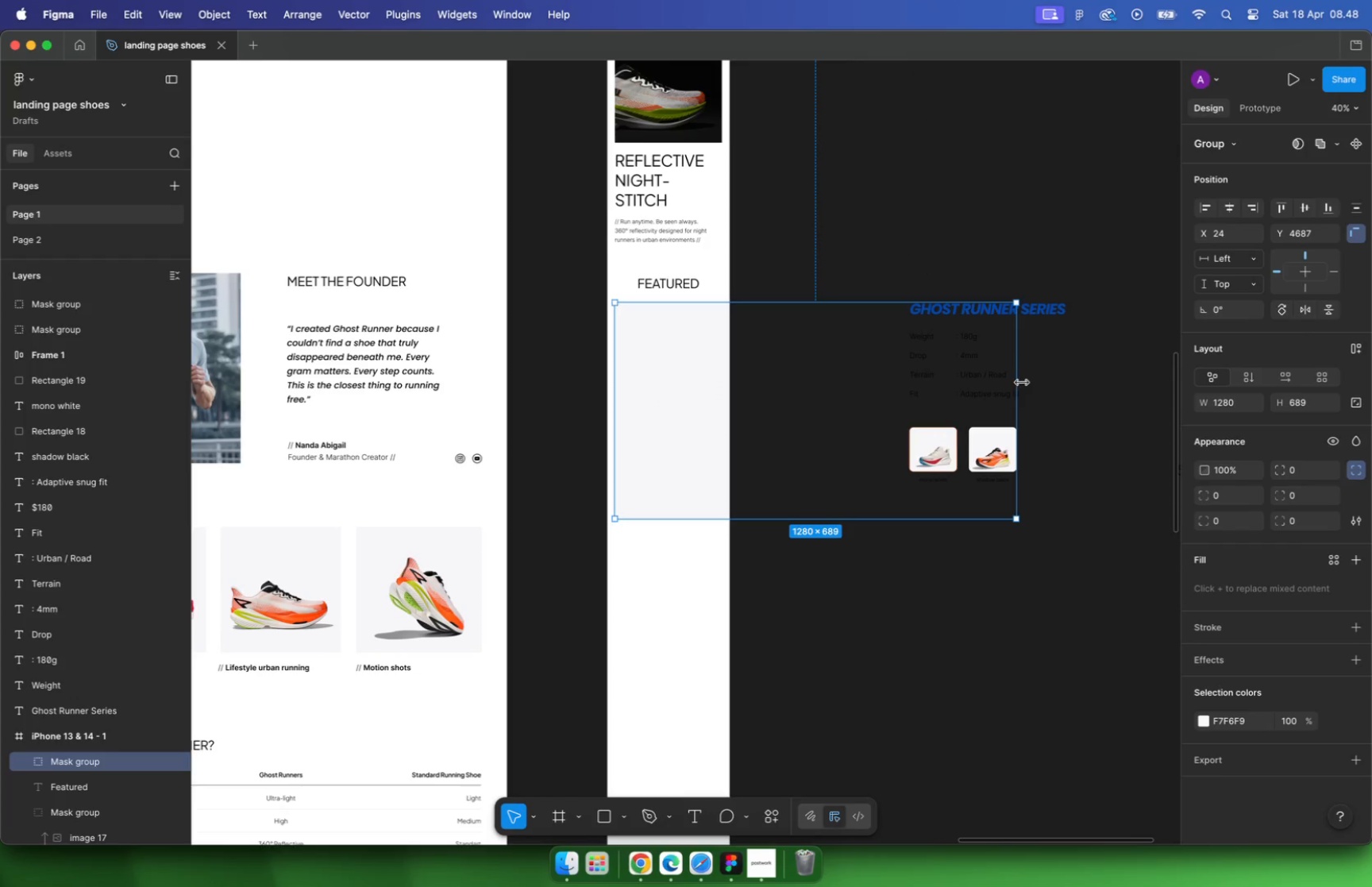 
hold_key(key=CommandLeft, duration=0.62)
left_click([693, 384])
 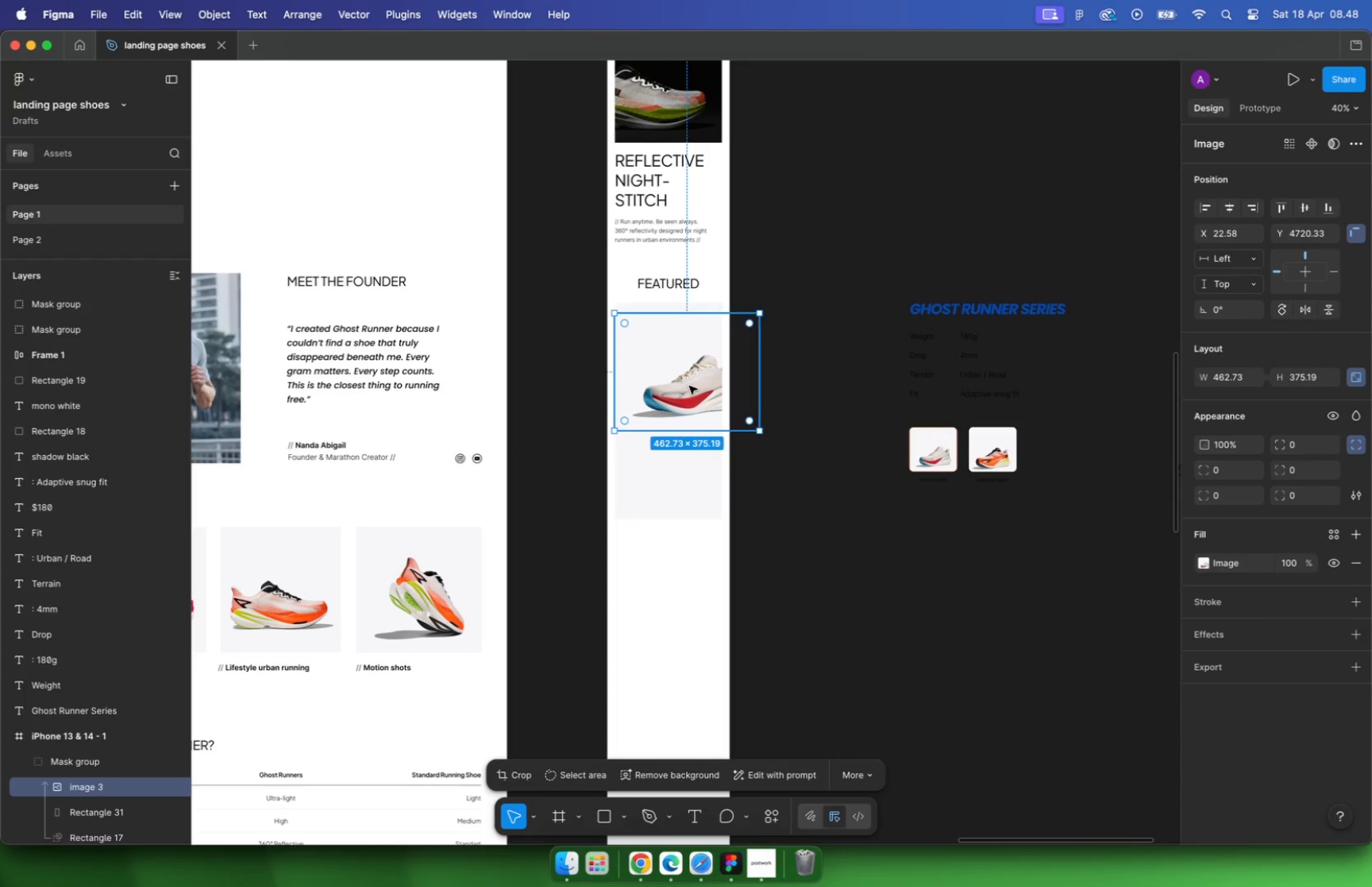 
left_click_drag(start_coordinate=[687, 385], to_coordinate=[664, 469])
 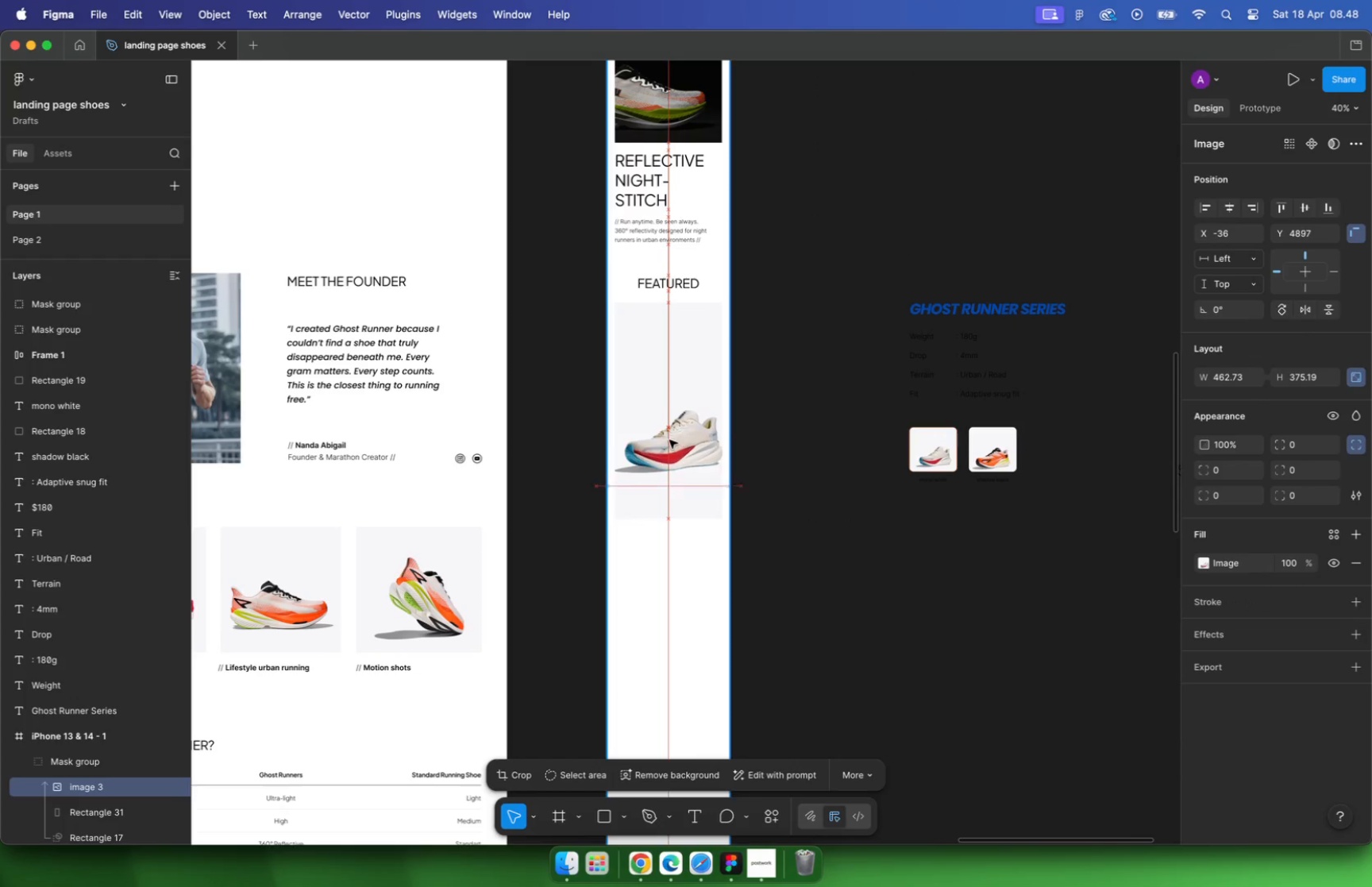 
hold_key(key=CommandLeft, duration=1.61)
scroll: coordinate [800, 314], scroll_direction: down, amount: 7.0
 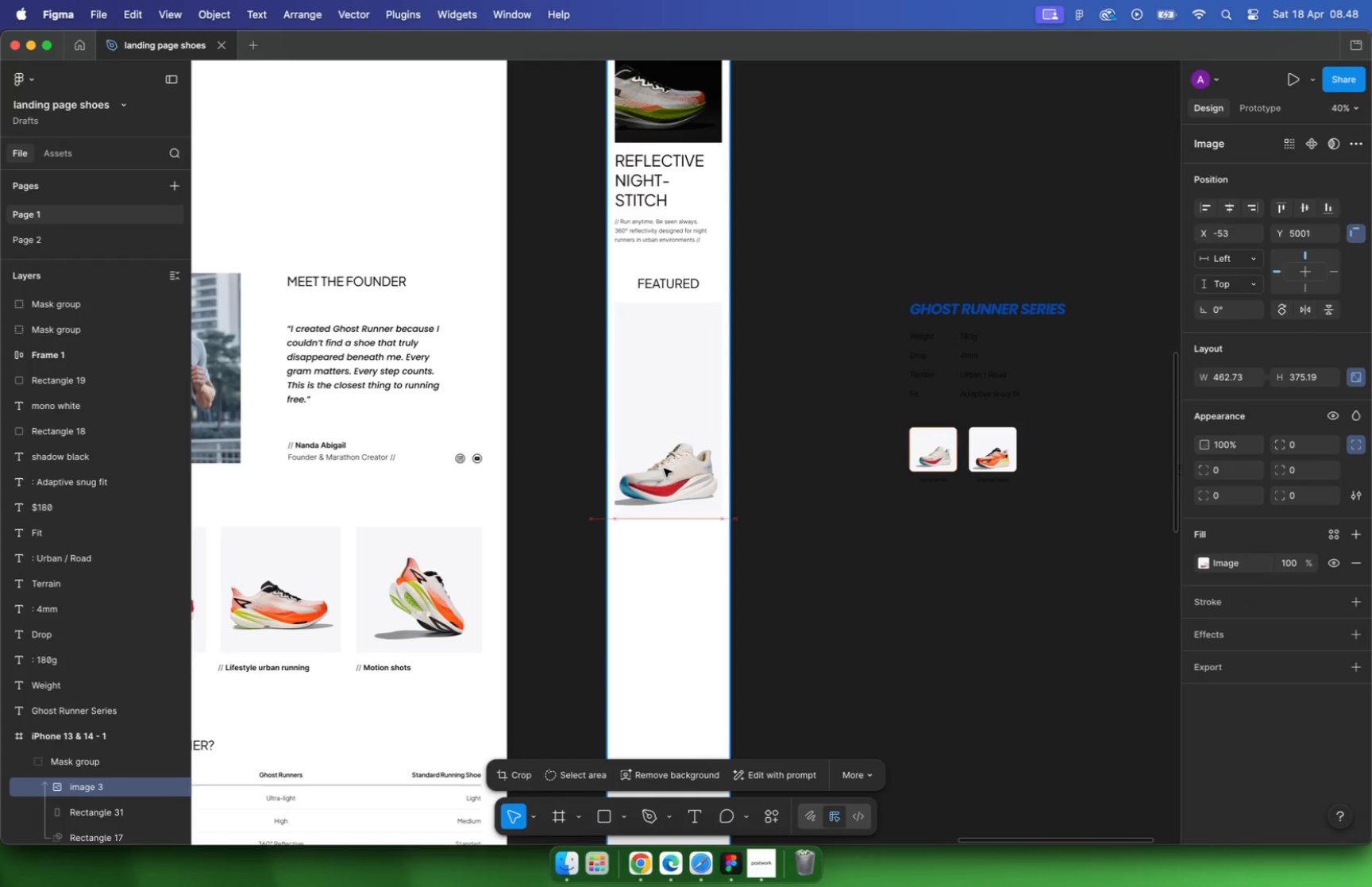 
left_click([796, 322])
 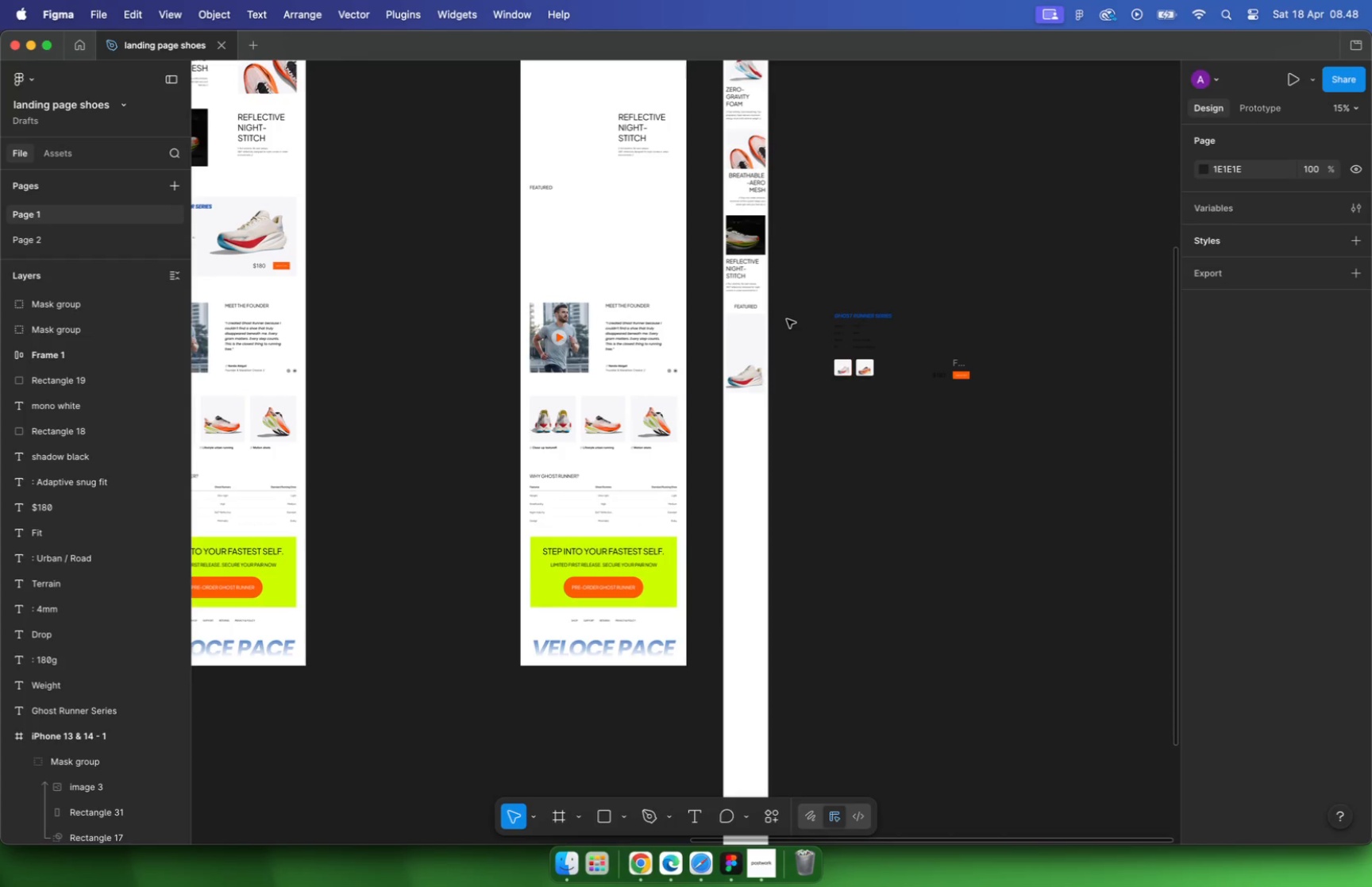 
hold_key(key=CommandLeft, duration=2.16)
scroll: coordinate [783, 325], scroll_direction: down, amount: 5.0
 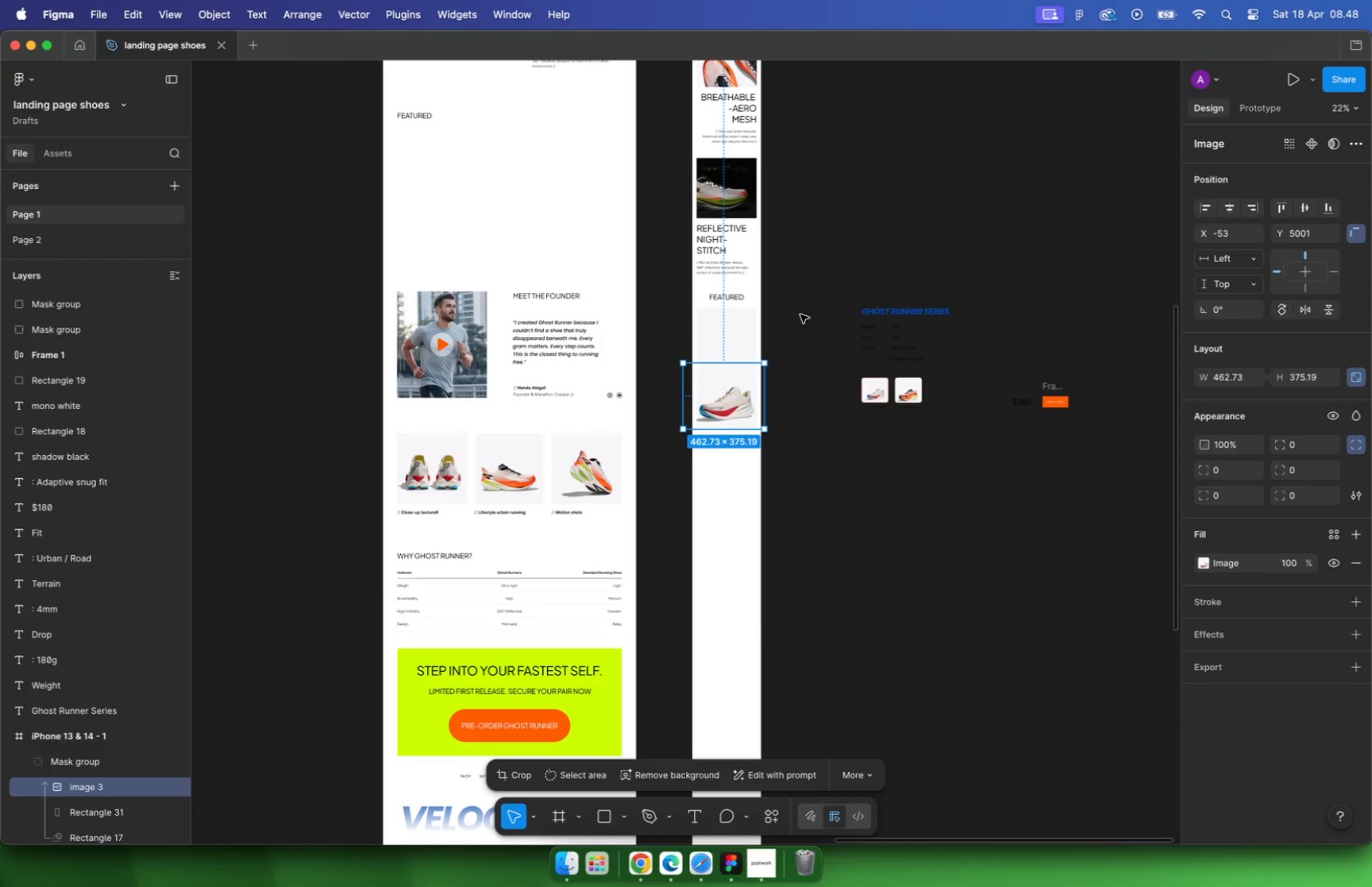 
mouse_move([1161, 15])
 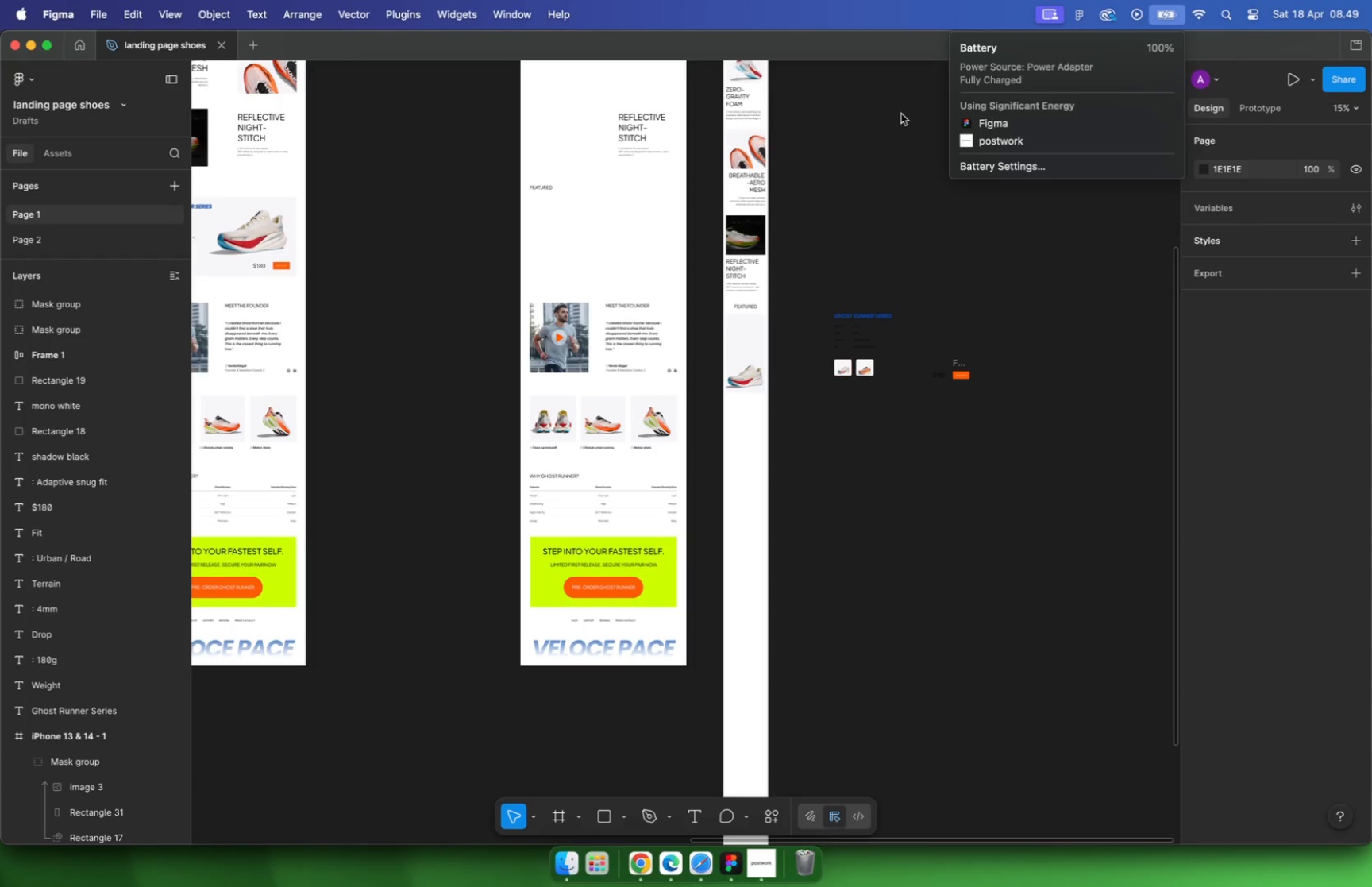 
left_click([901, 114])
 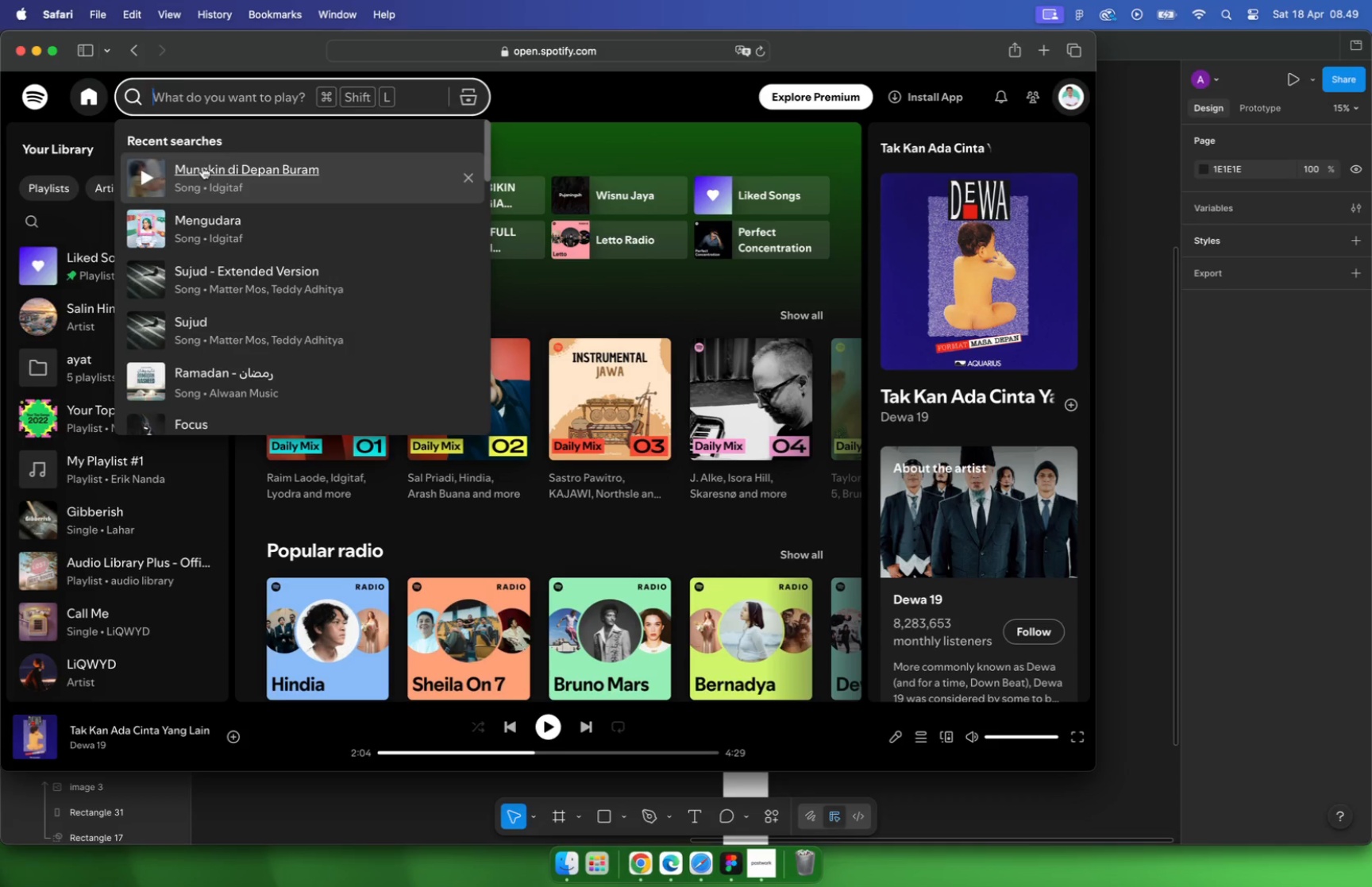 
wait(10.53)
 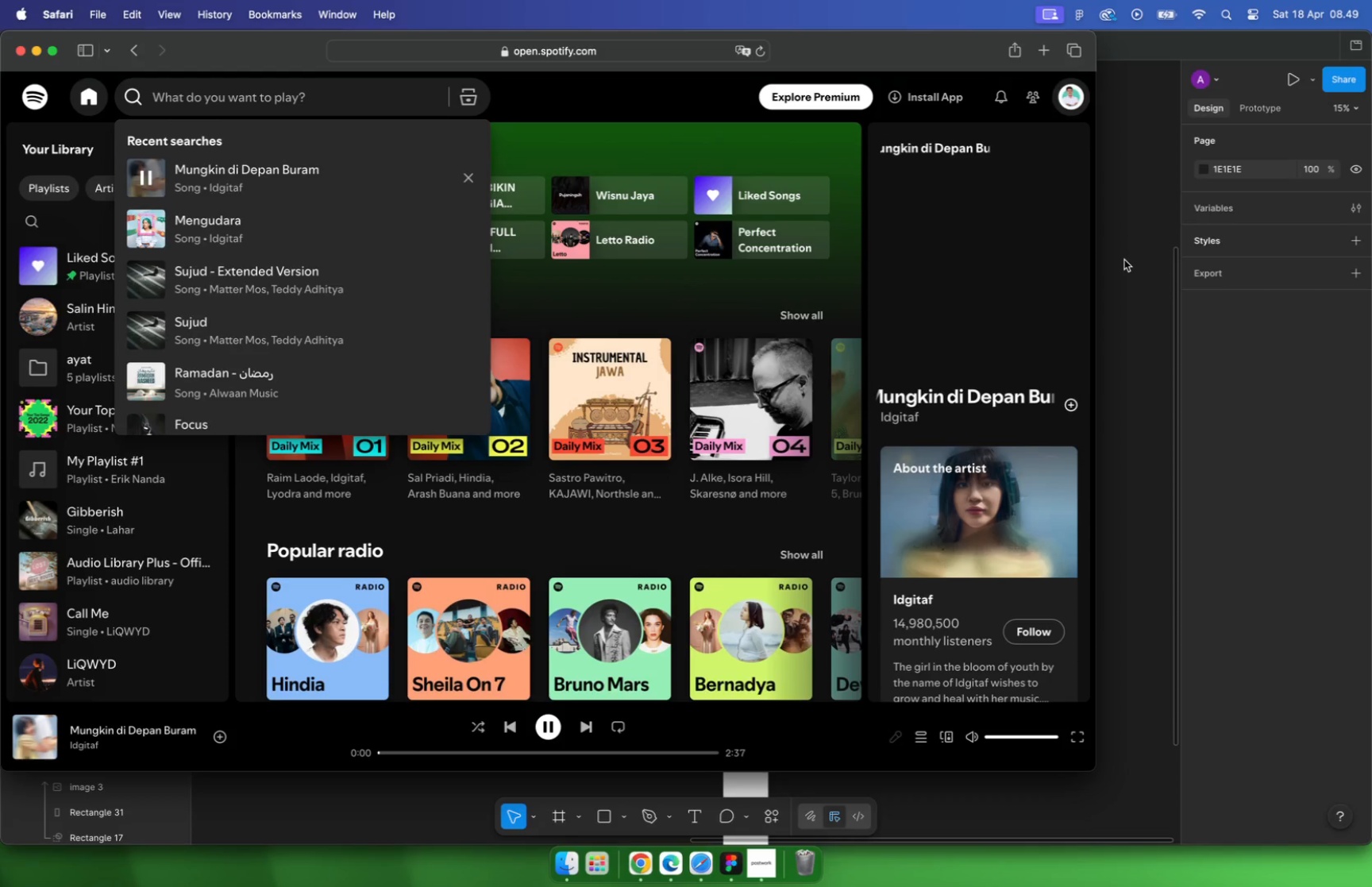 
left_click([1125, 260])
 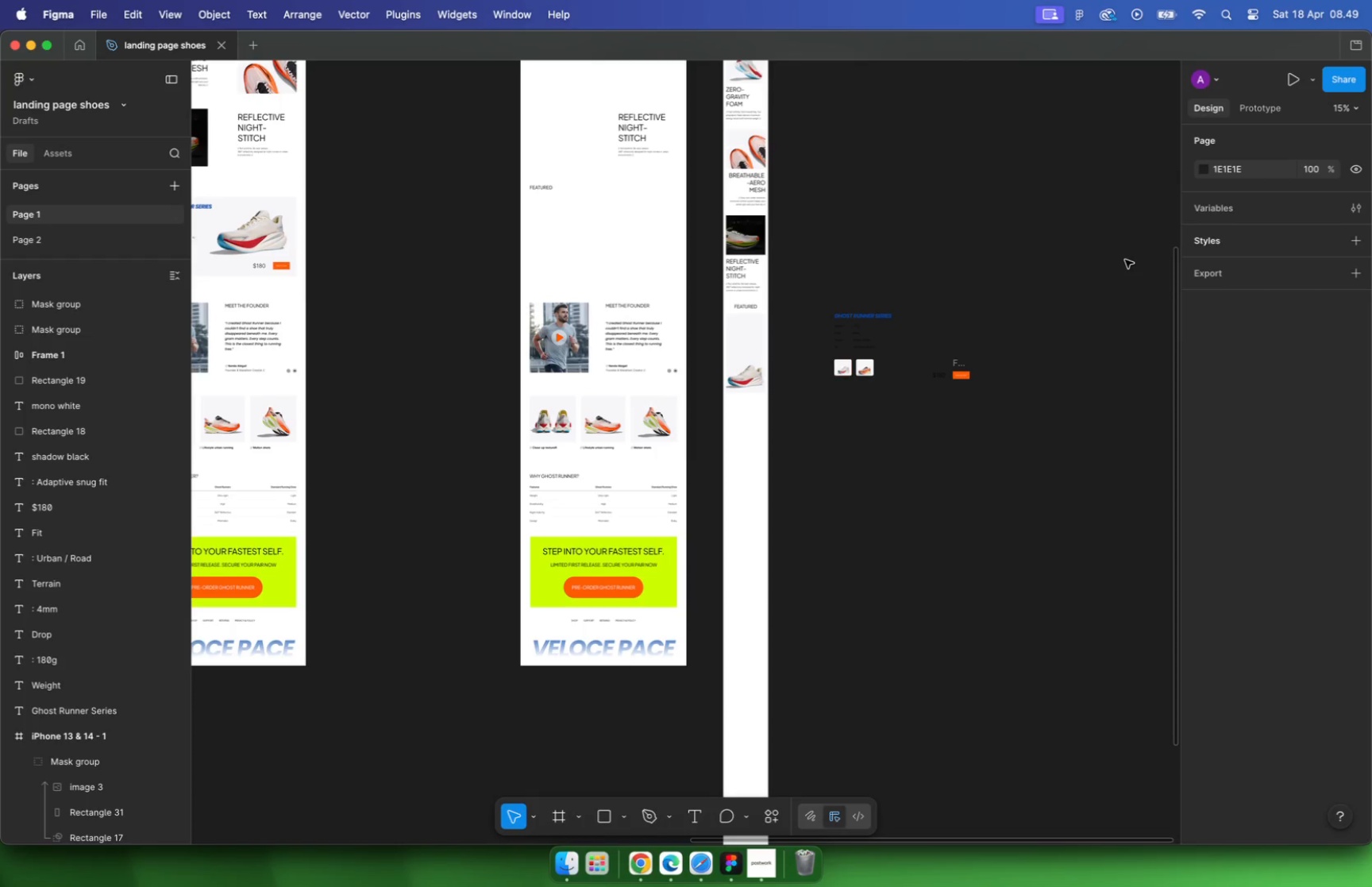 
hold_key(key=CommandLeft, duration=2.63)
scroll: coordinate [642, 205], scroll_direction: down, amount: 1.0
 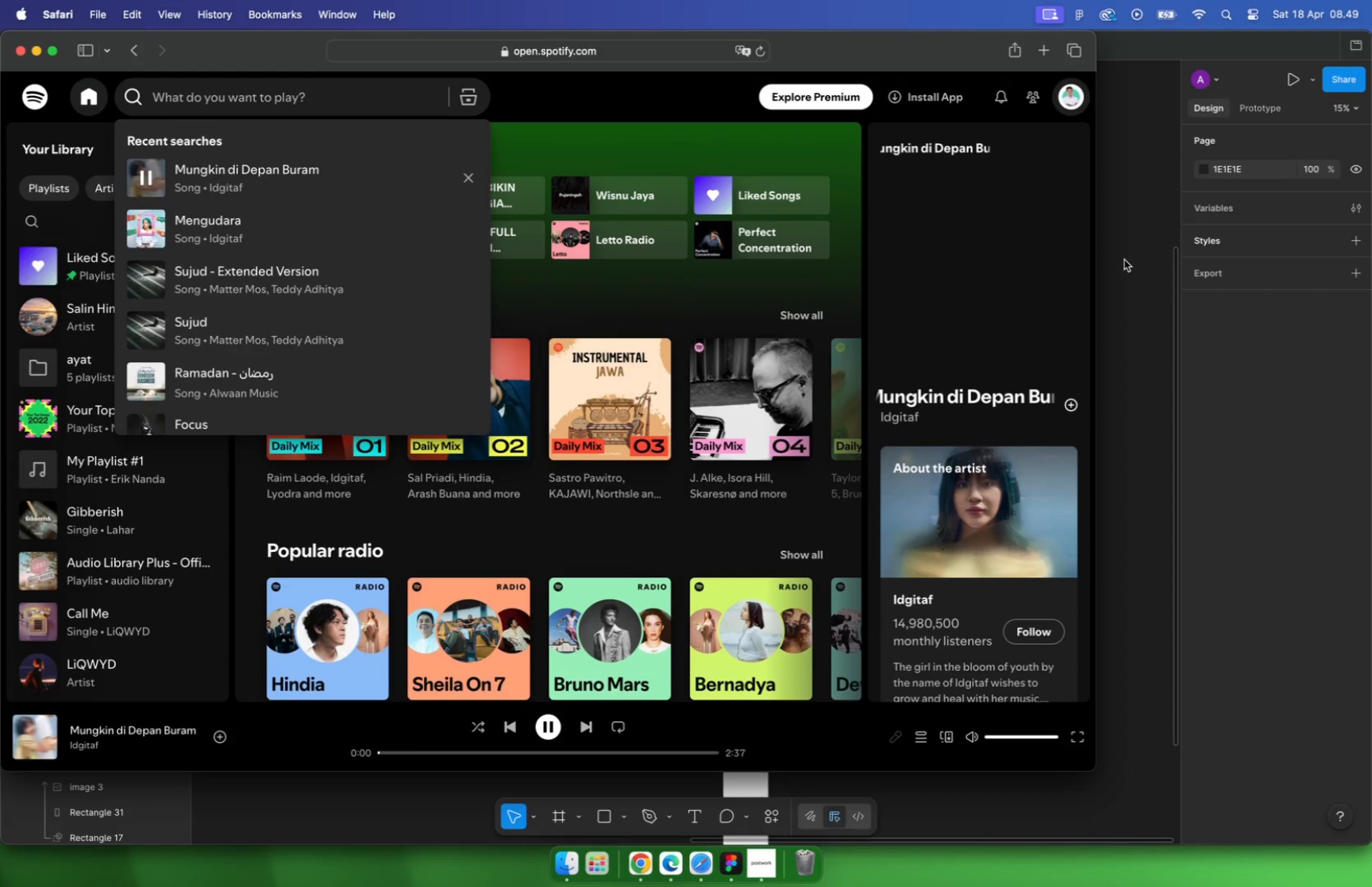 
scroll: coordinate [605, 261], scroll_direction: up, amount: 15.0
 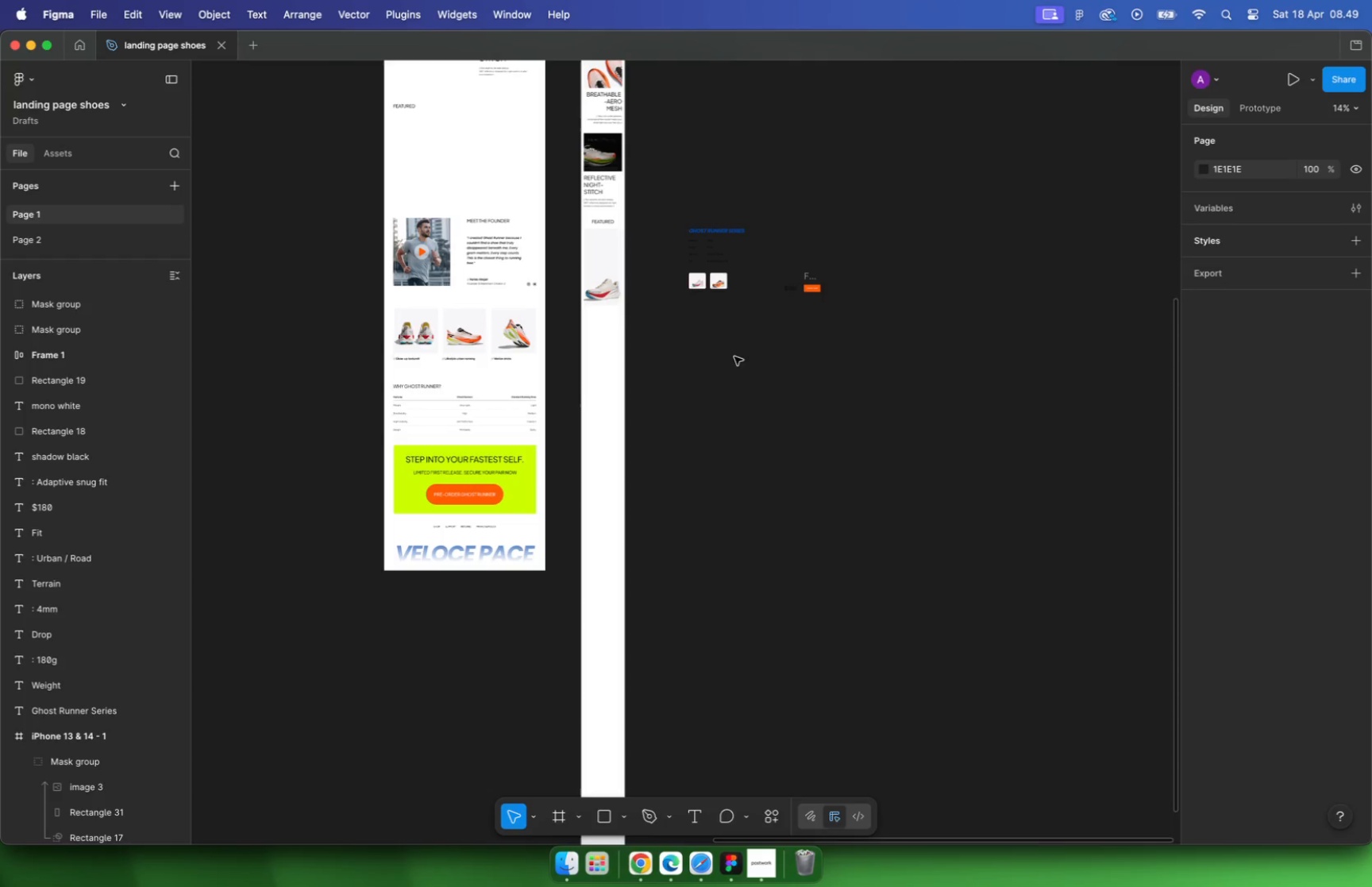 
left_click([736, 259])
 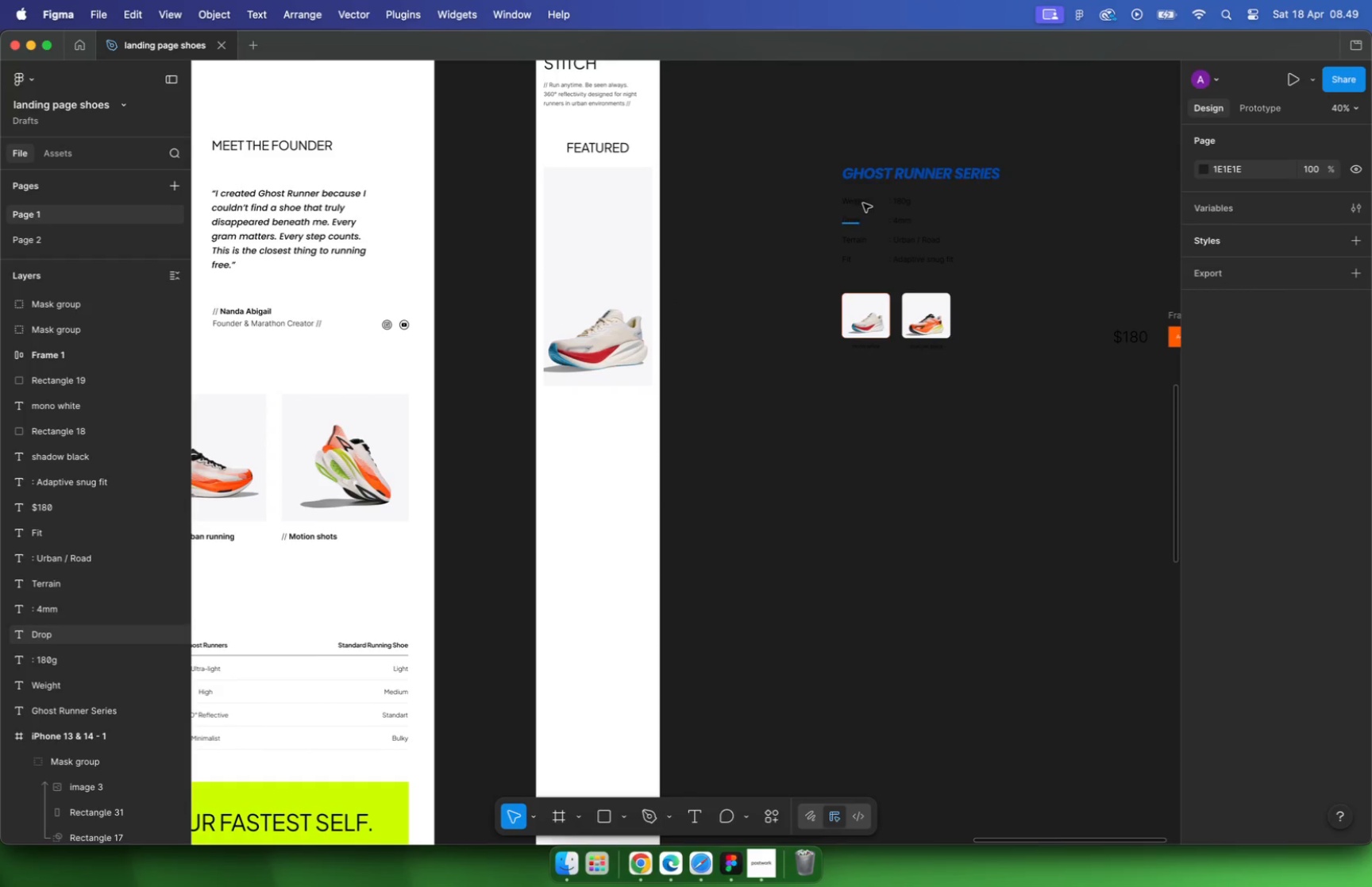 
left_click([918, 175])
 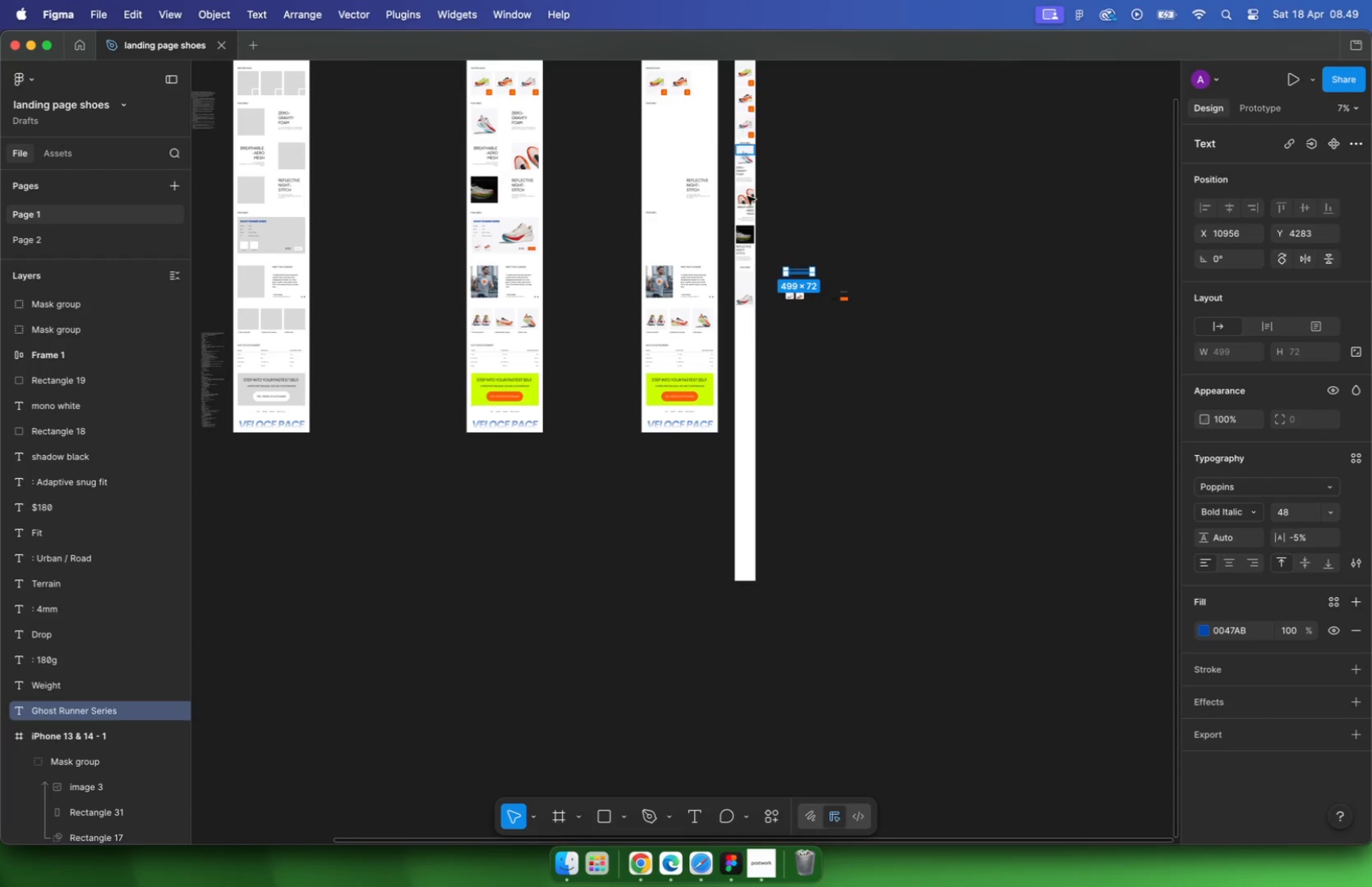 
hold_key(key=CommandLeft, duration=2.73)
scroll: coordinate [765, 266], scroll_direction: down, amount: 26.0
 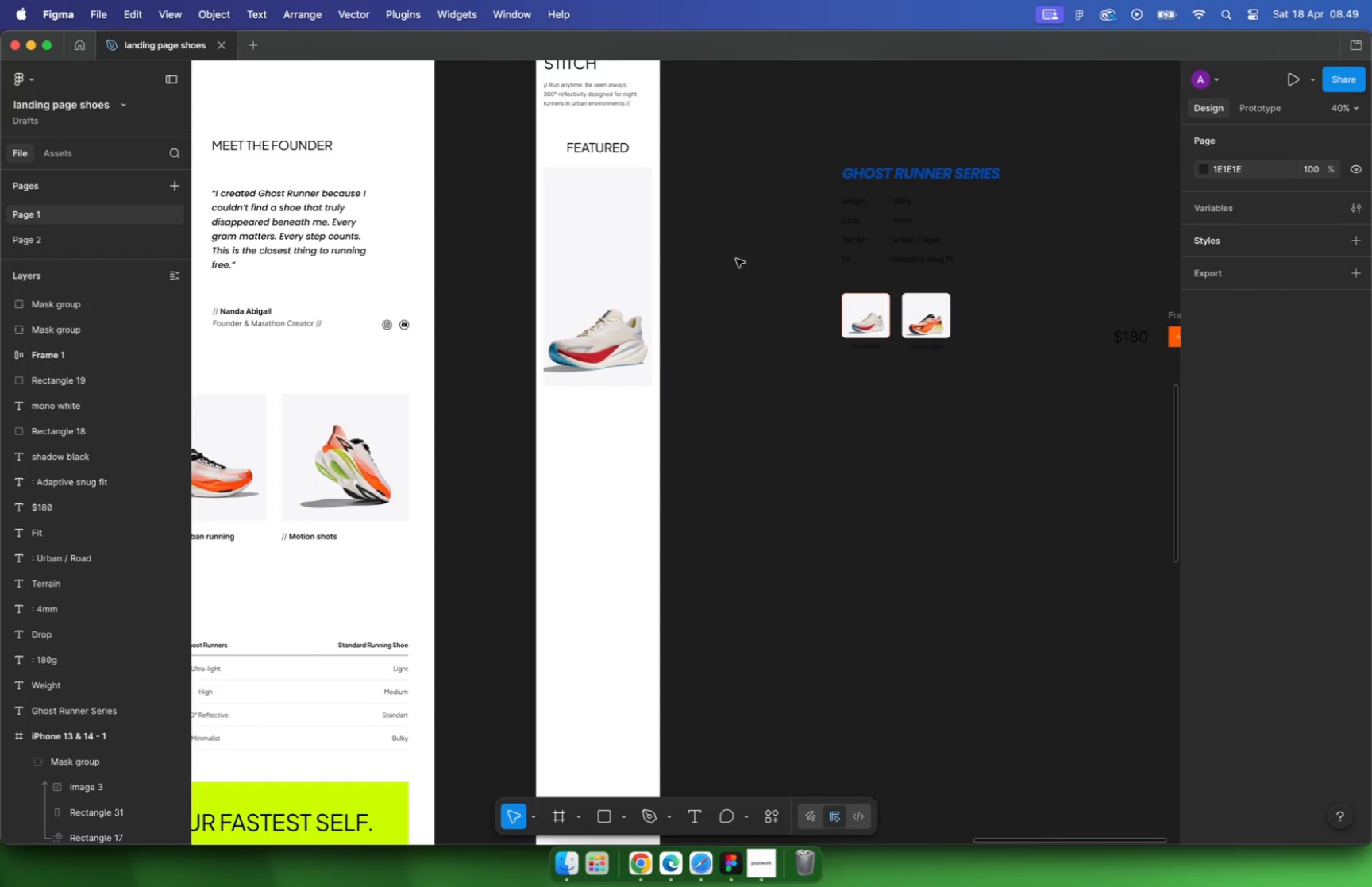 
scroll: coordinate [699, 165], scroll_direction: up, amount: 21.0
 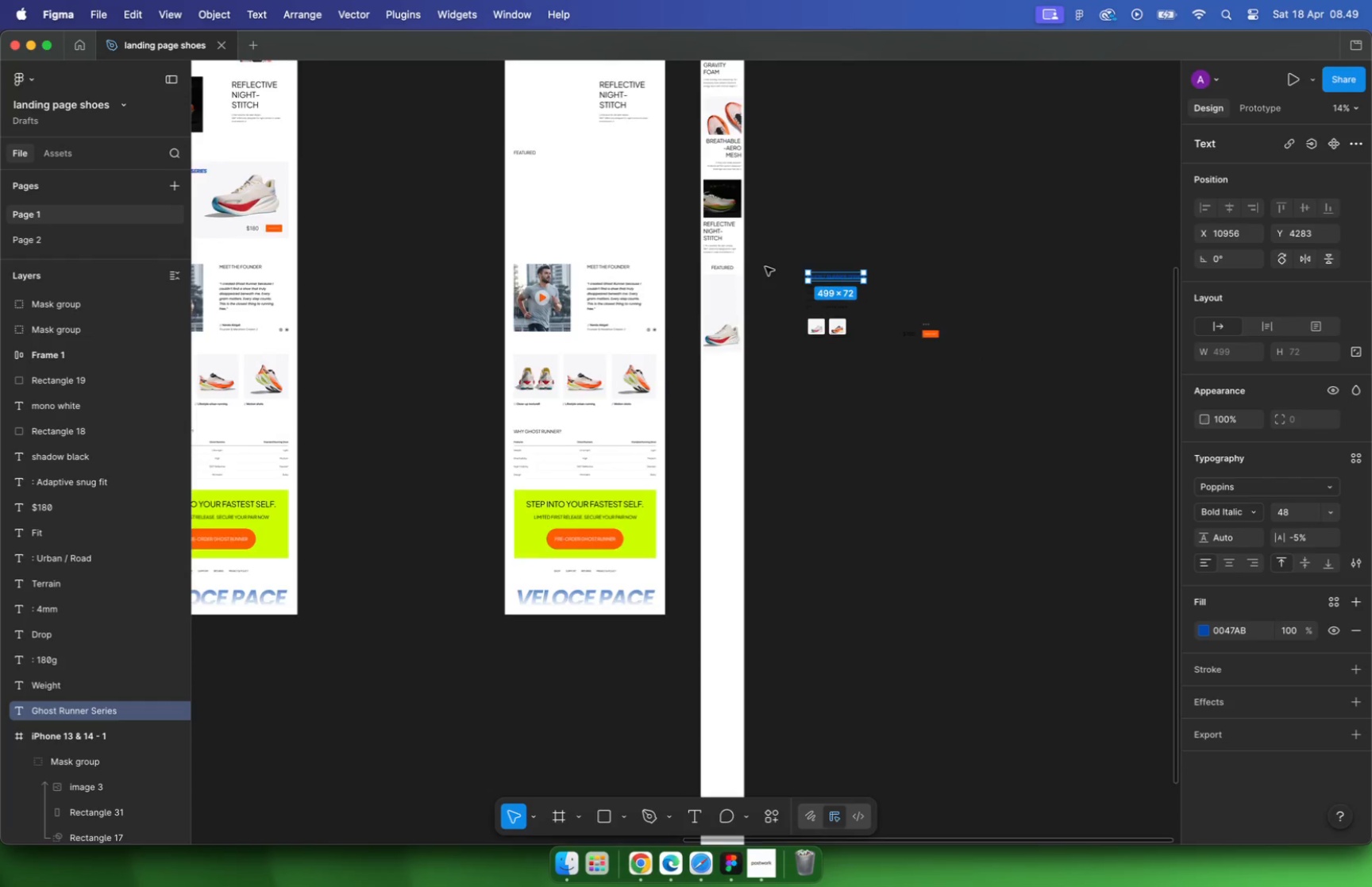 
hold_key(key=CommandLeft, duration=1.59)
scroll: coordinate [707, 424], scroll_direction: up, amount: 7.0
 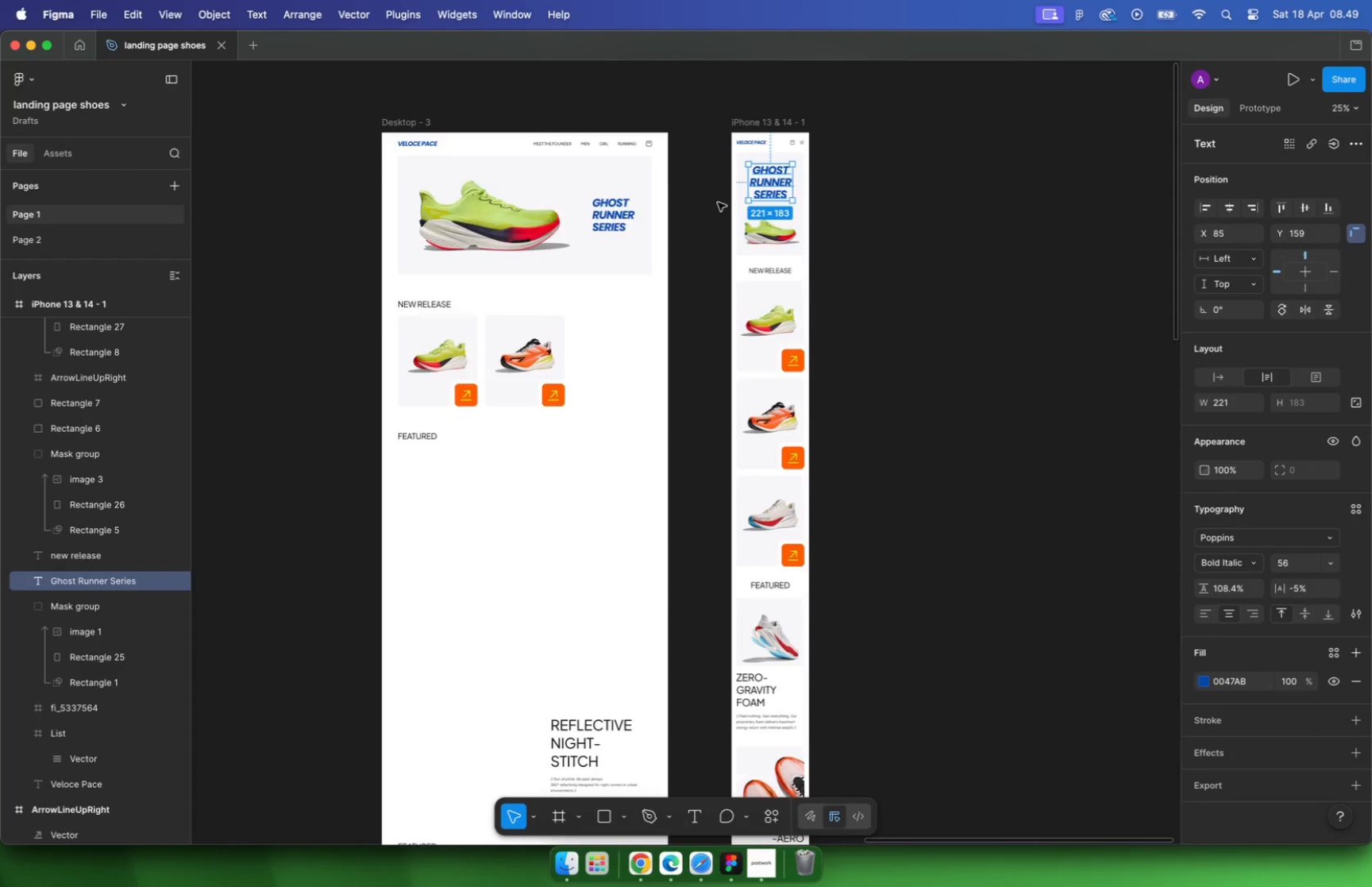 
left_click_drag(start_coordinate=[984, 358], to_coordinate=[636, 390])
 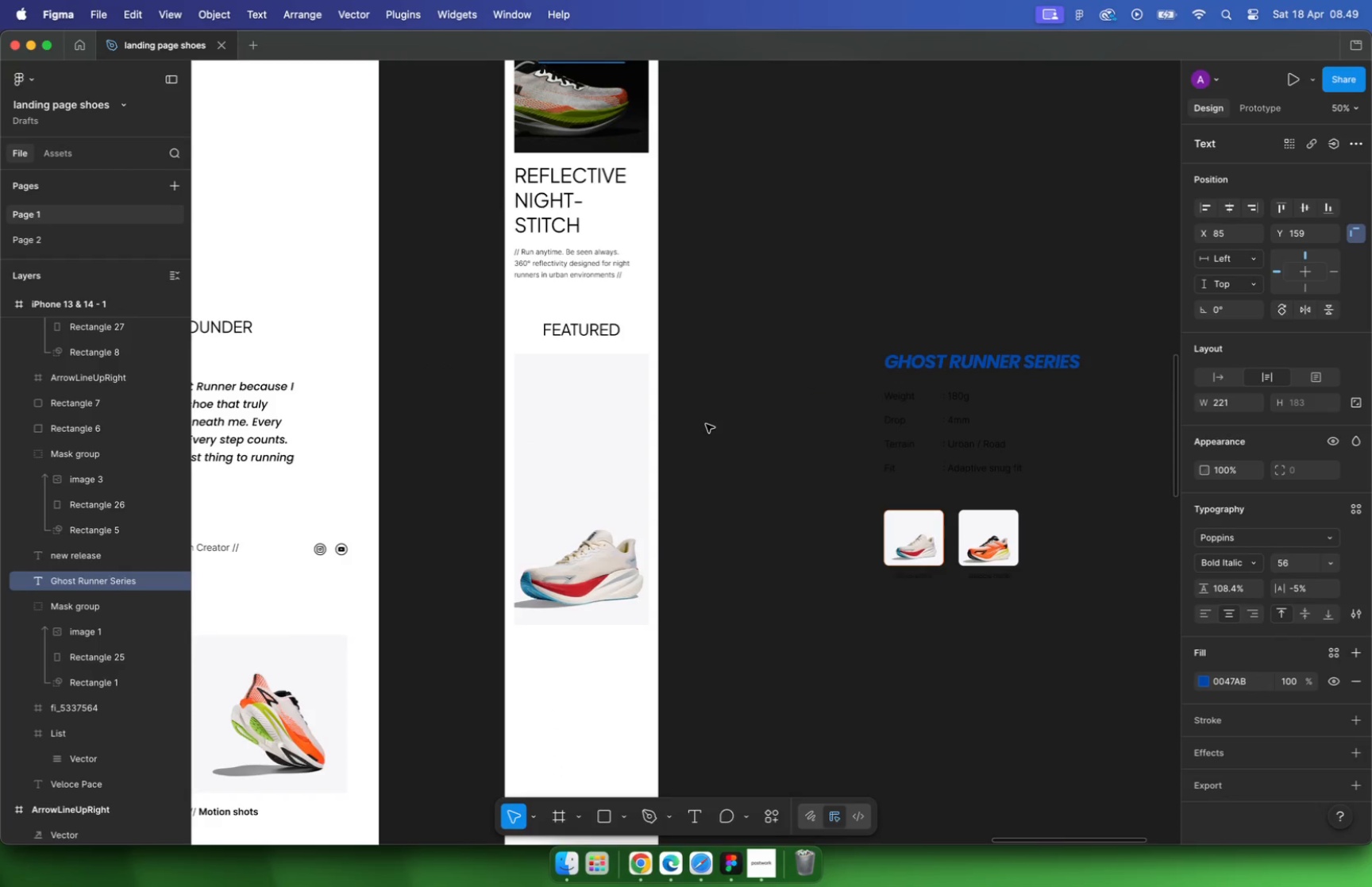 
hold_key(key=CommandLeft, duration=0.43)
scroll: coordinate [553, 390], scroll_direction: up, amount: 10.0
 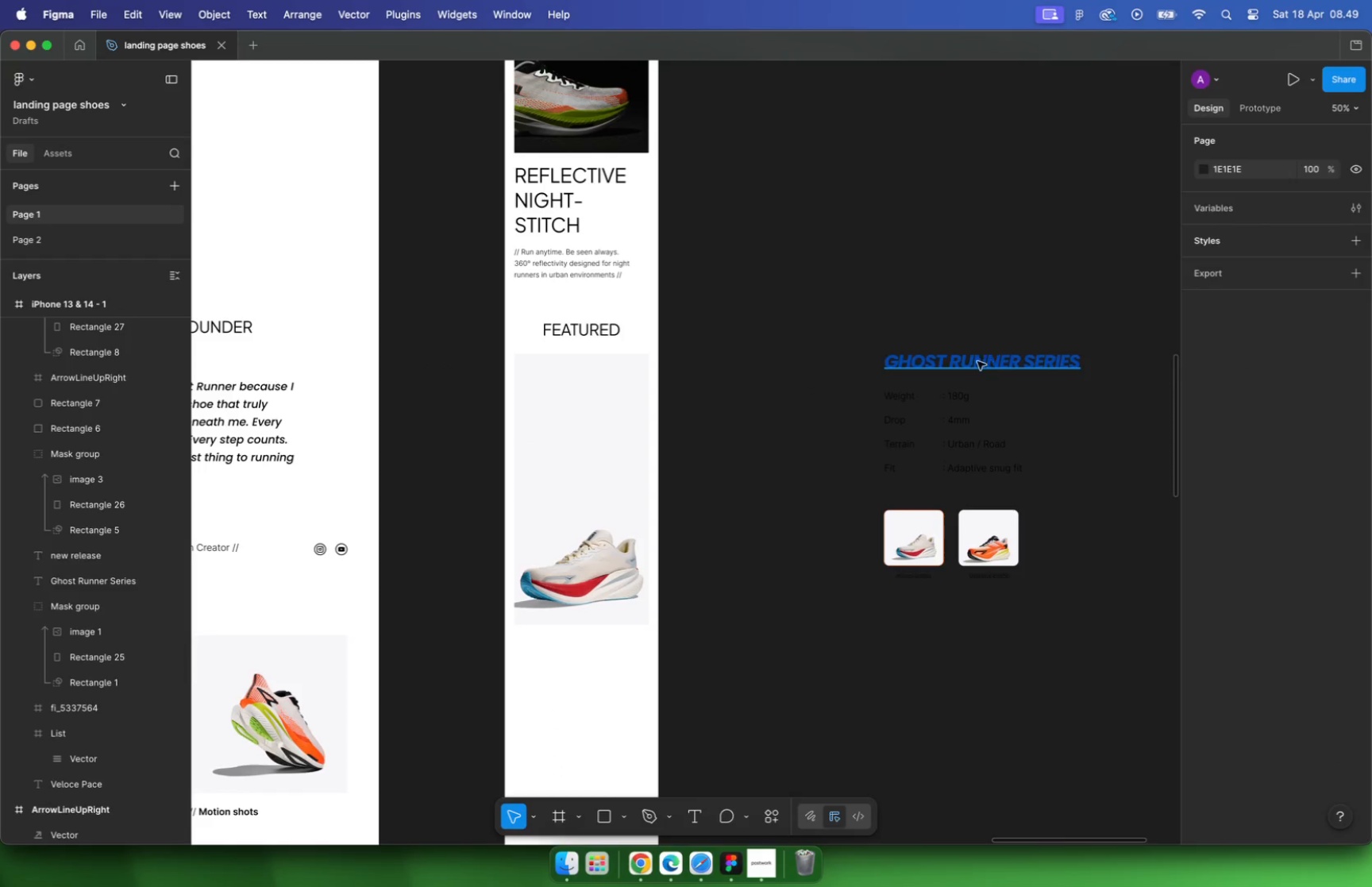 
left_click_drag(start_coordinate=[925, 389], to_coordinate=[700, 396])
 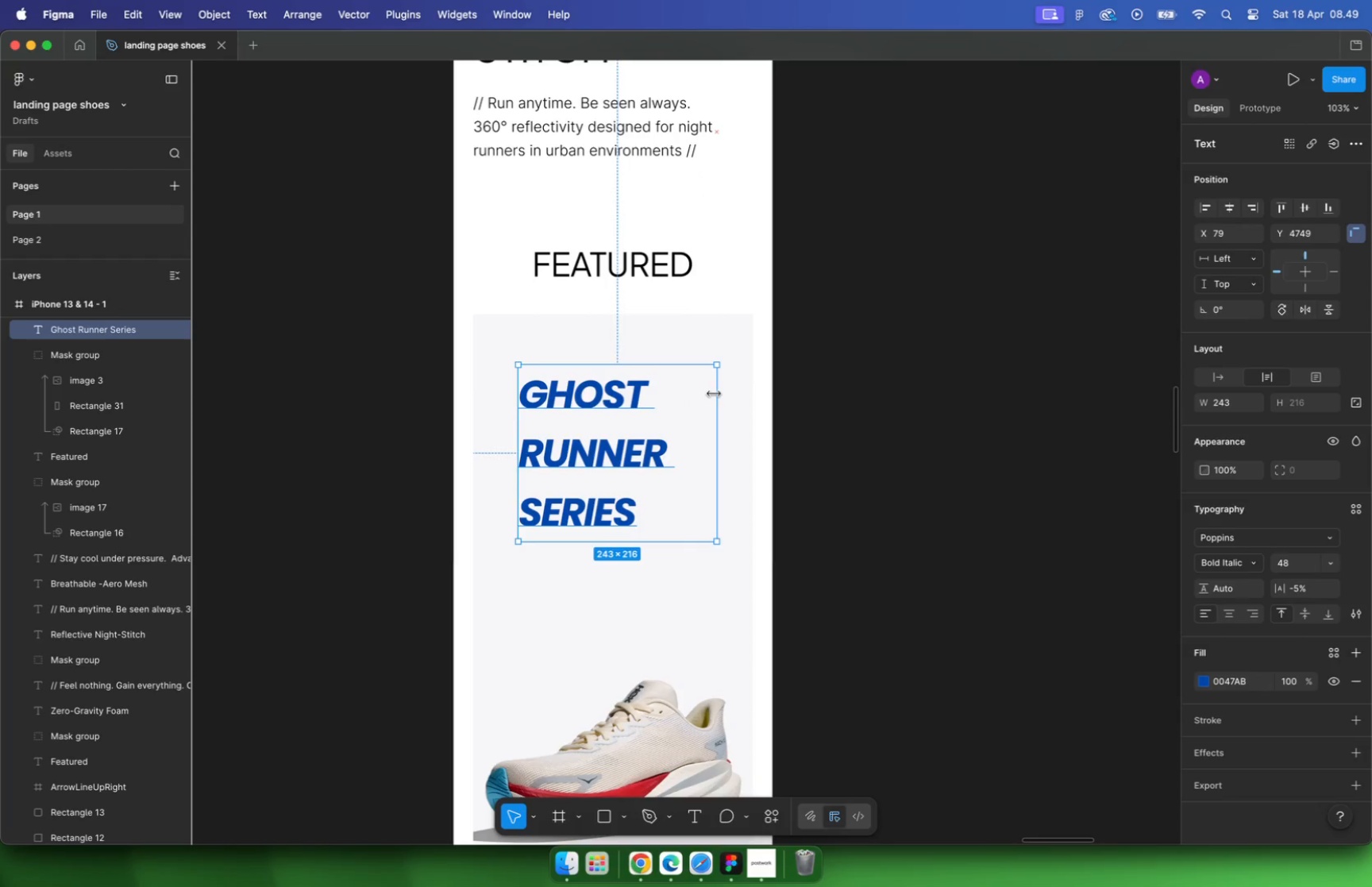 
hold_key(key=CommandLeft, duration=0.39)
scroll: coordinate [629, 334], scroll_direction: down, amount: 5.0
 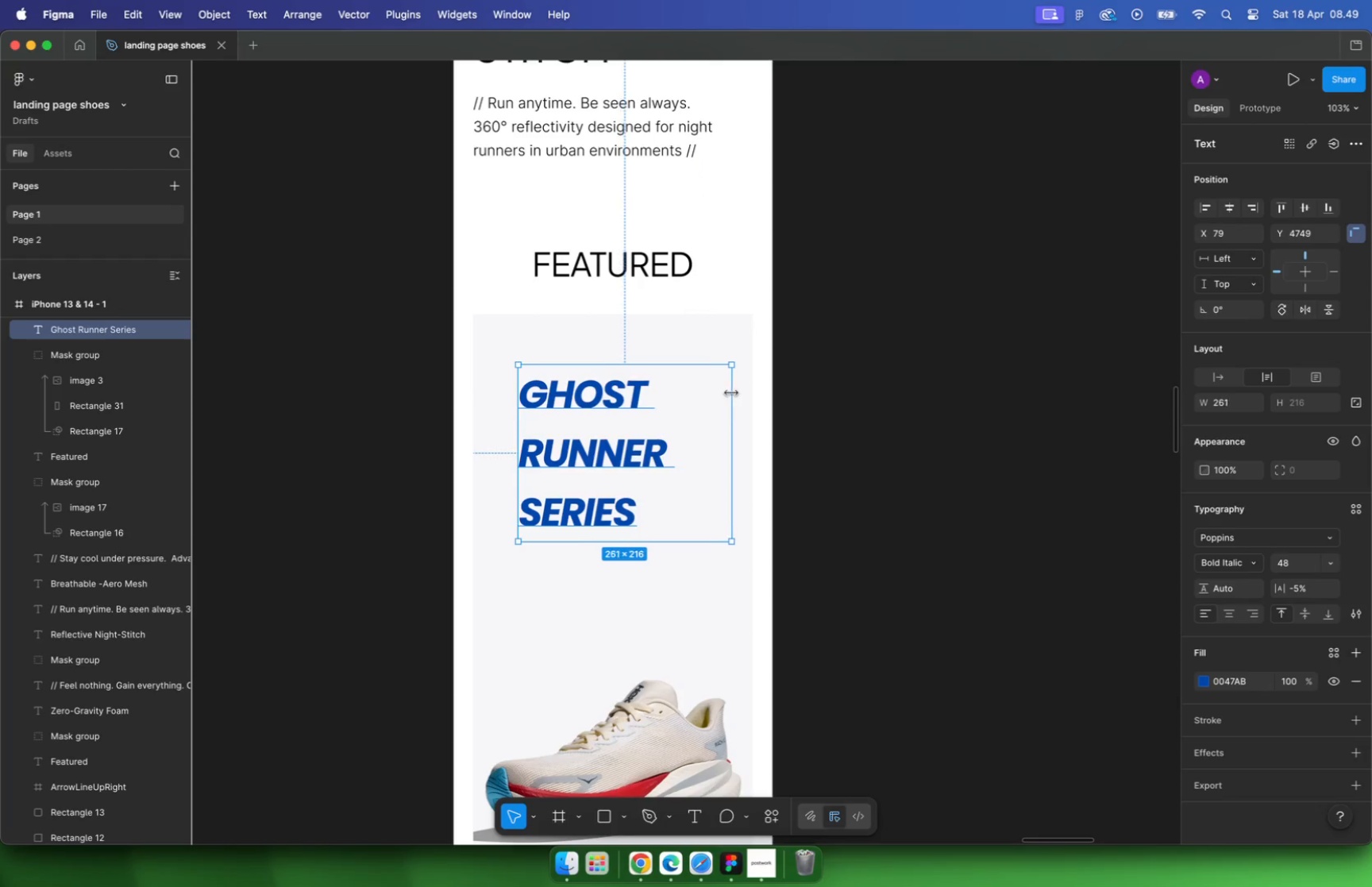 
left_click([625, 394])
 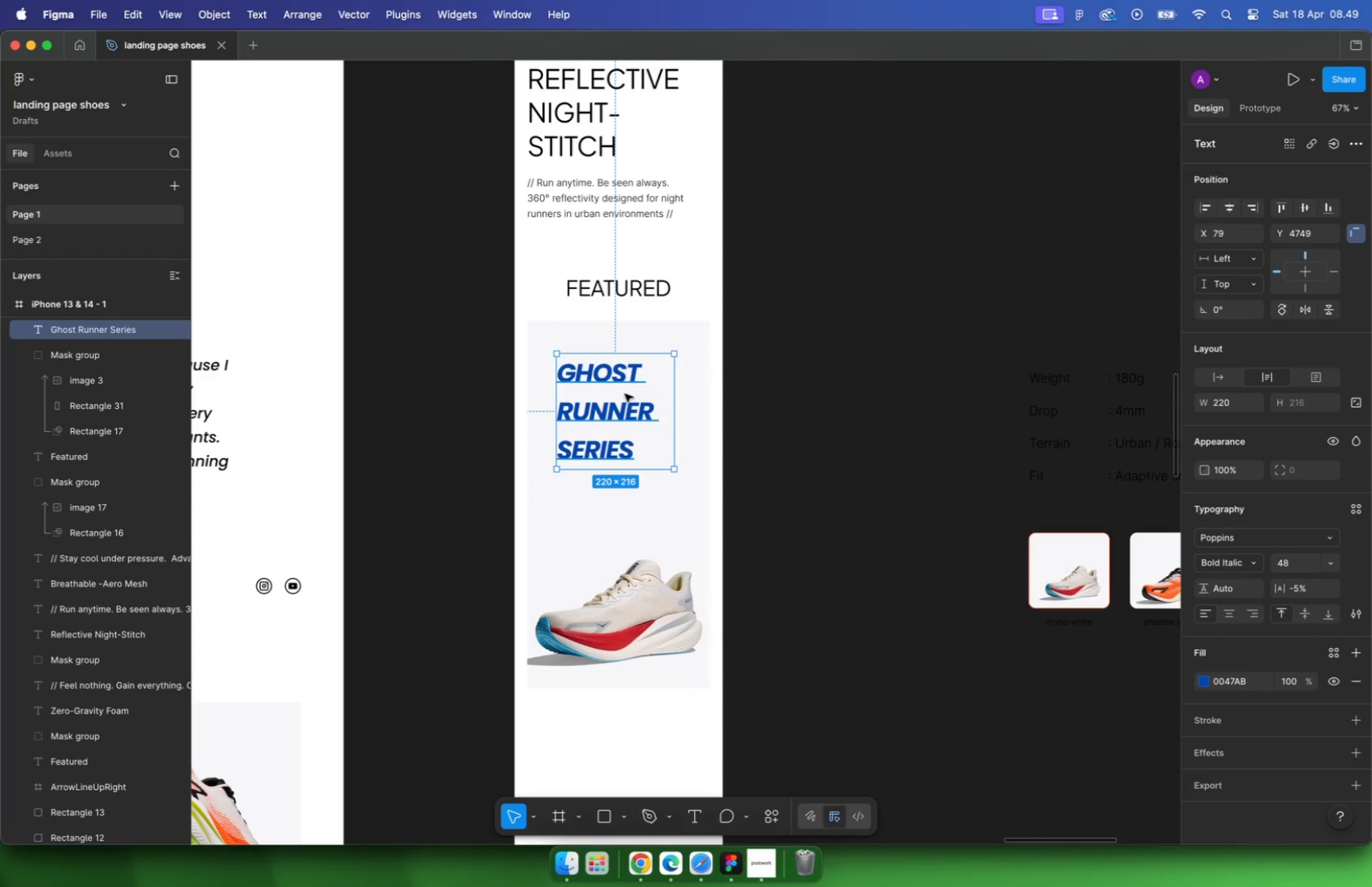 
left_click_drag(start_coordinate=[625, 399], to_coordinate=[630, 384])
 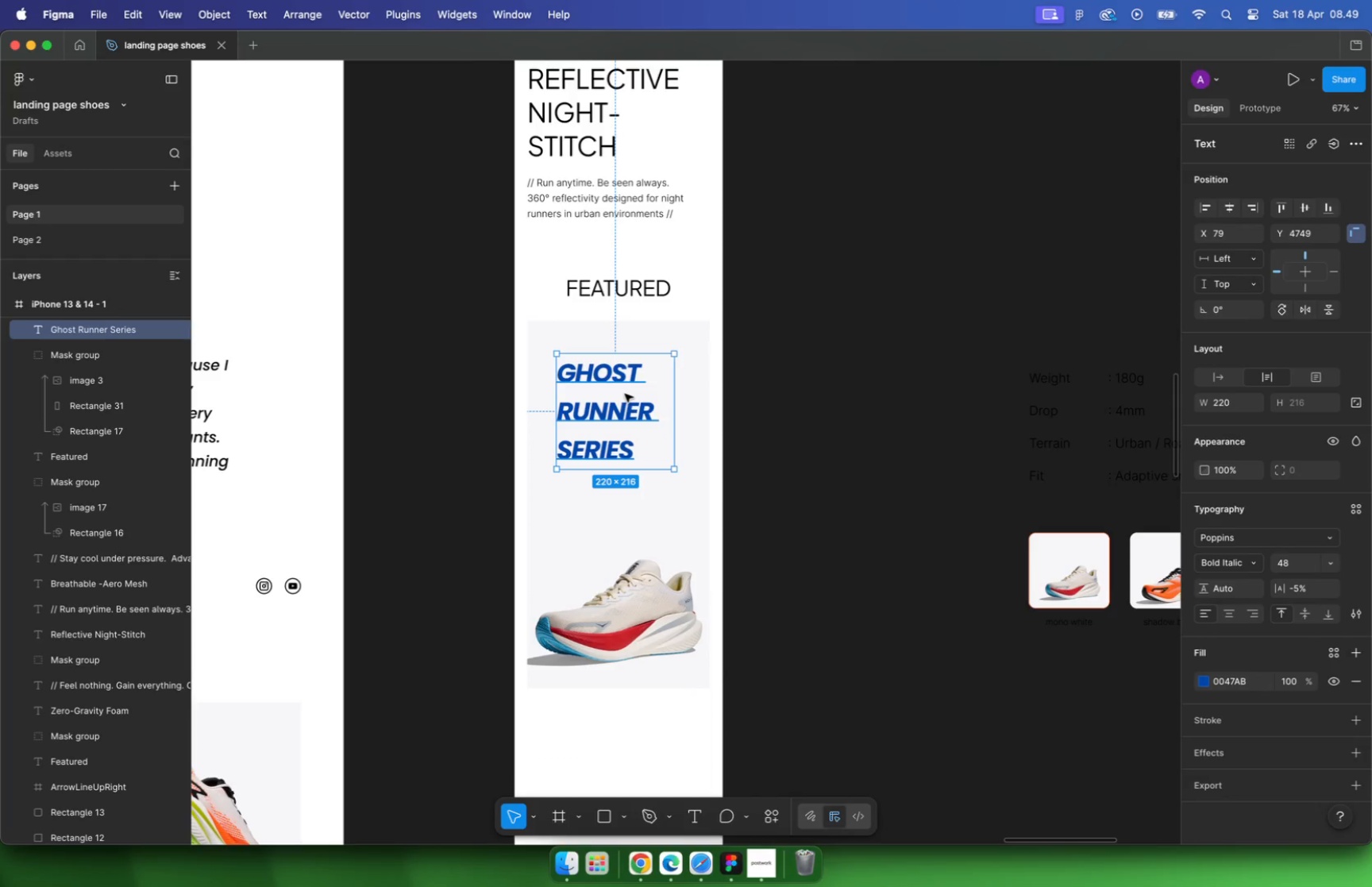 
hold_key(key=OptionLeft, duration=0.32)
 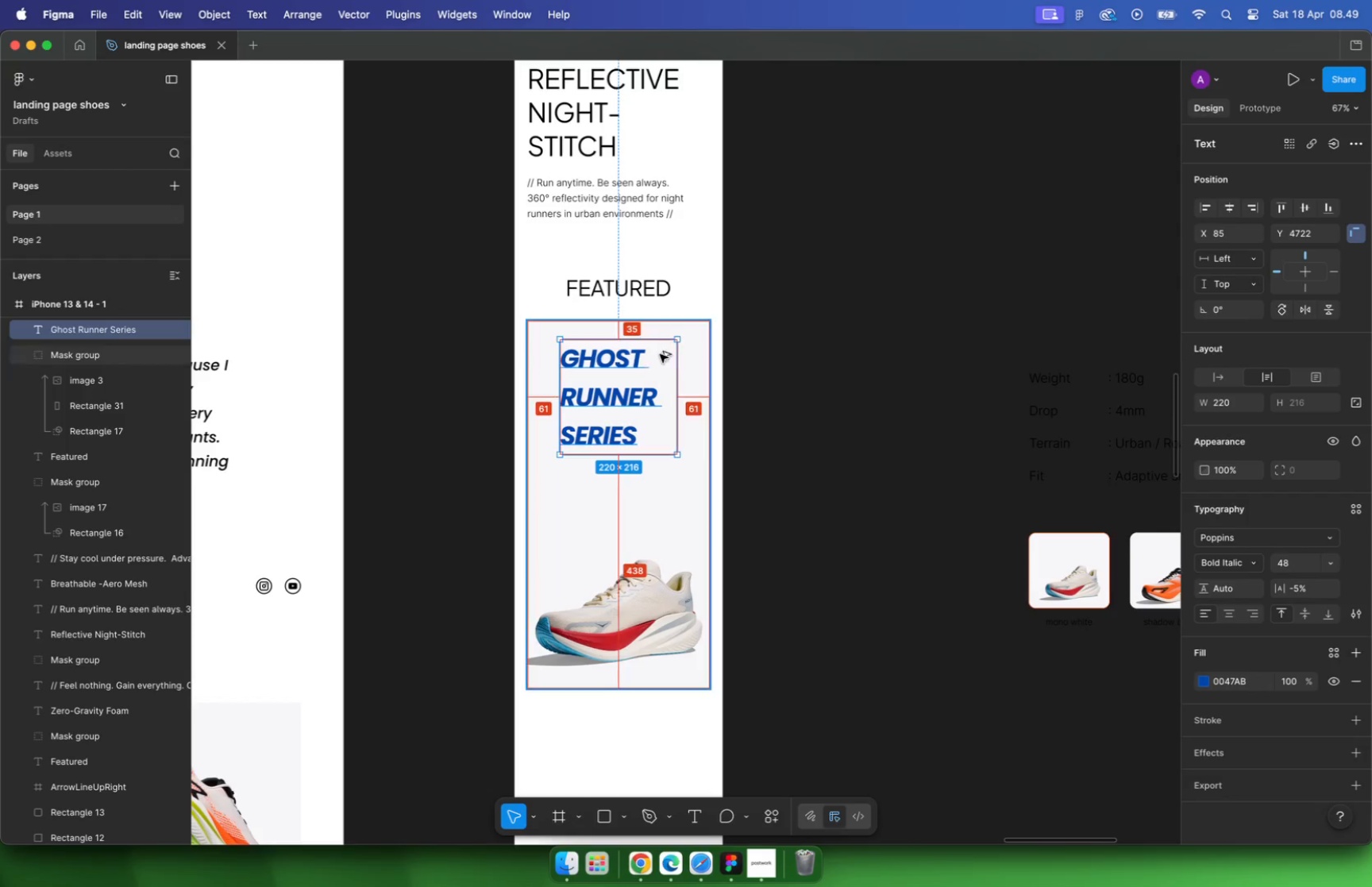 
left_click([1229, 615])
 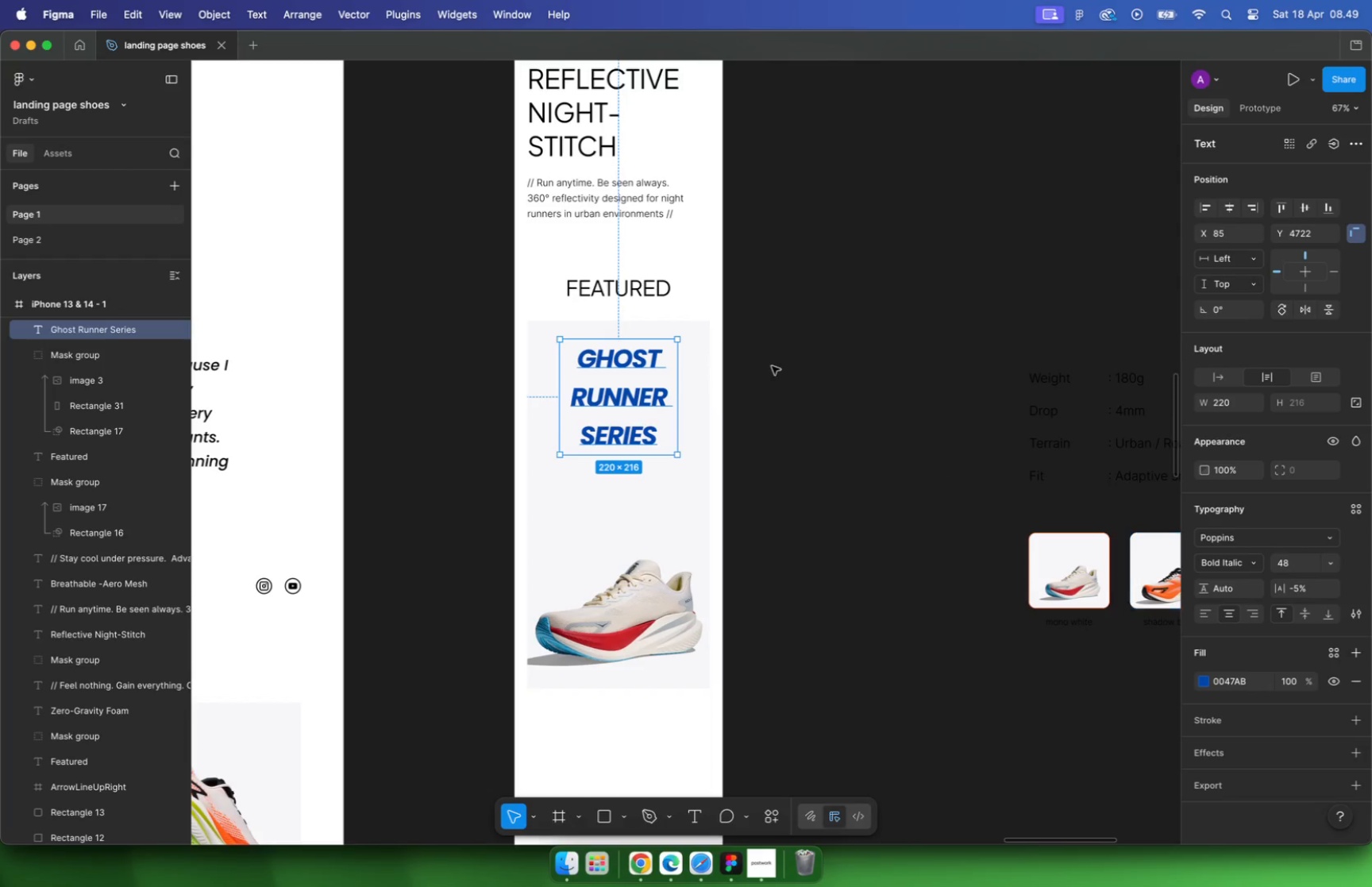 
left_click([756, 331])
 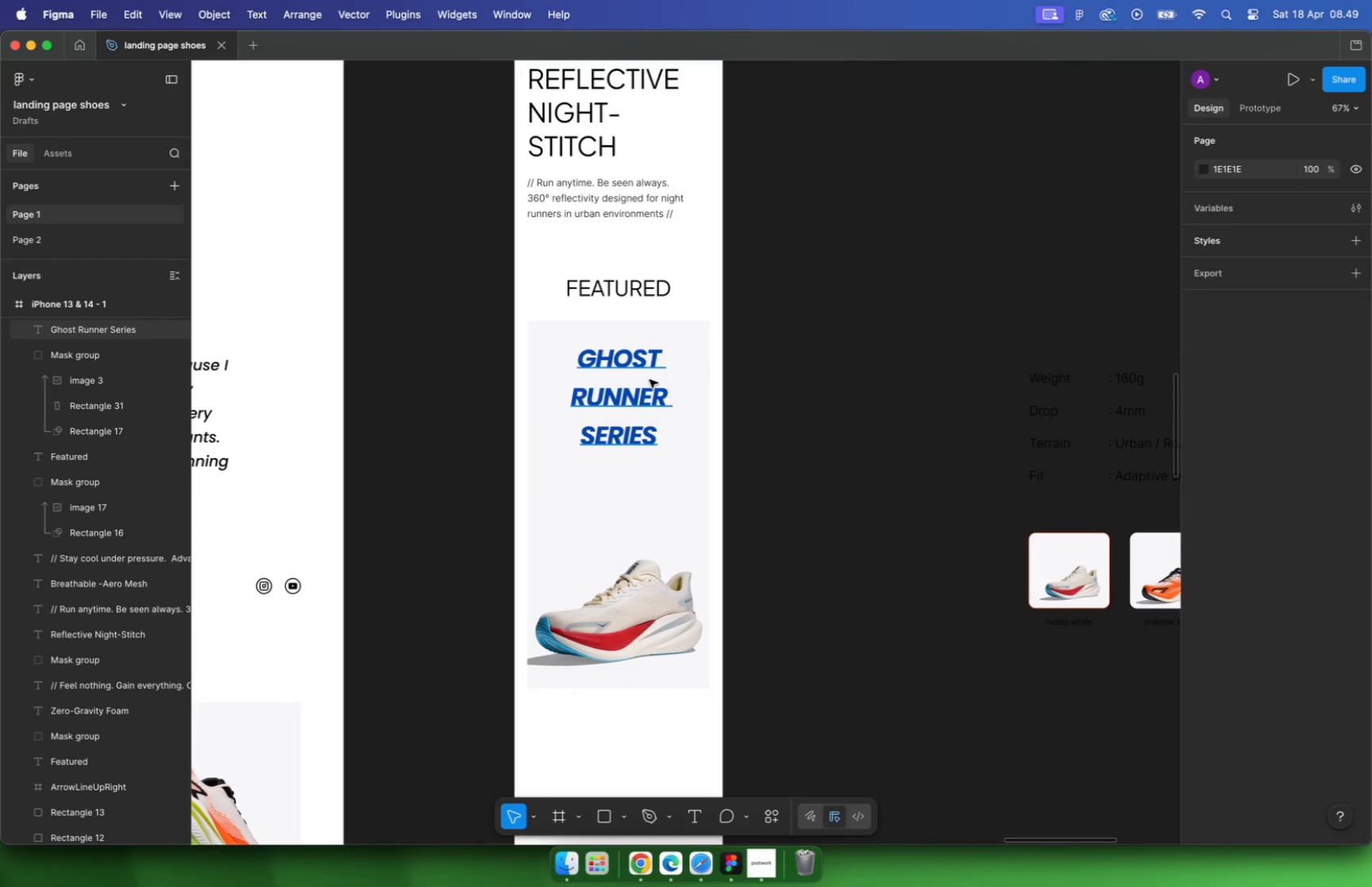 
left_click([649, 380])
 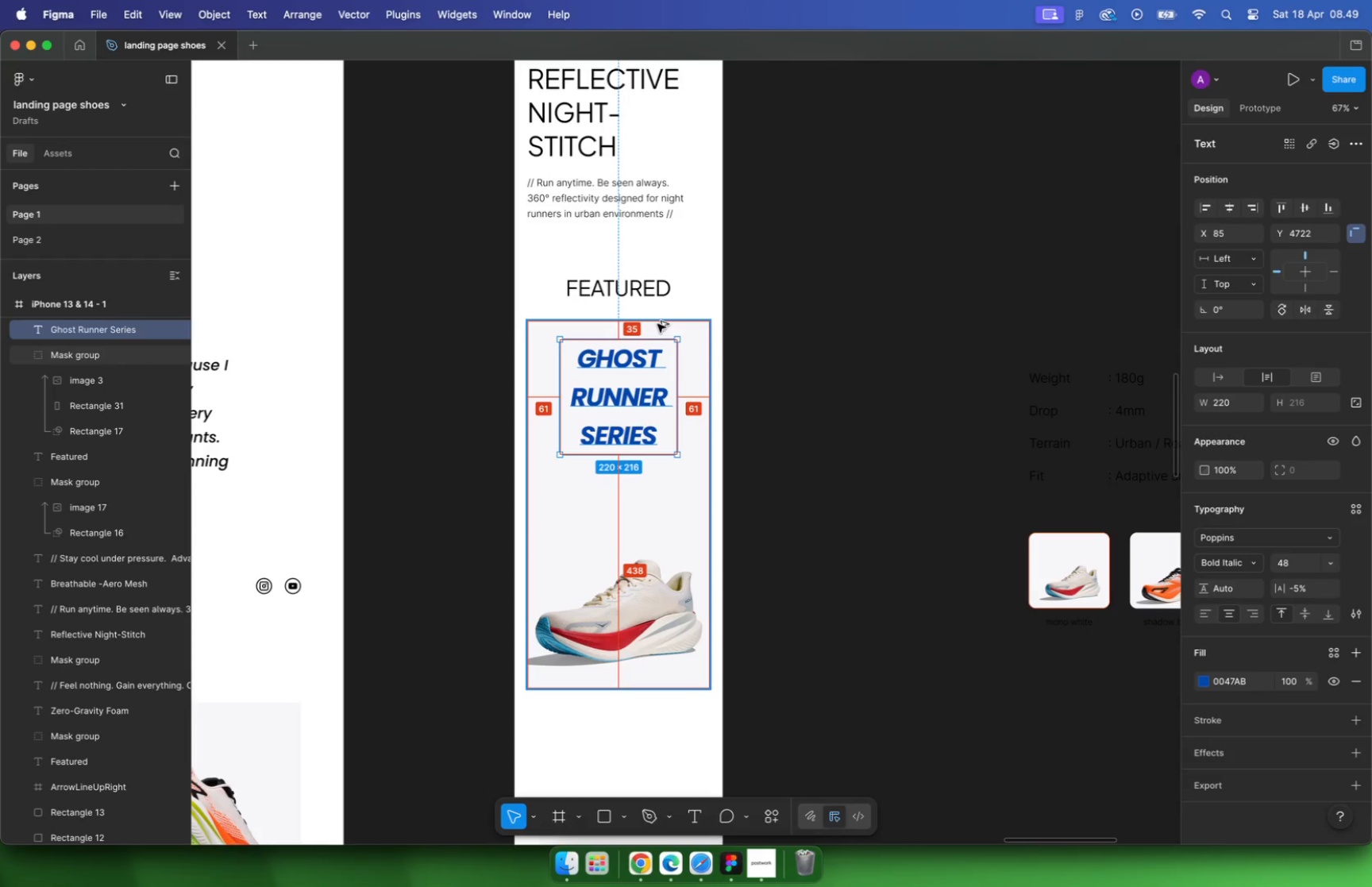 
key(Alt+ArrowDown)
 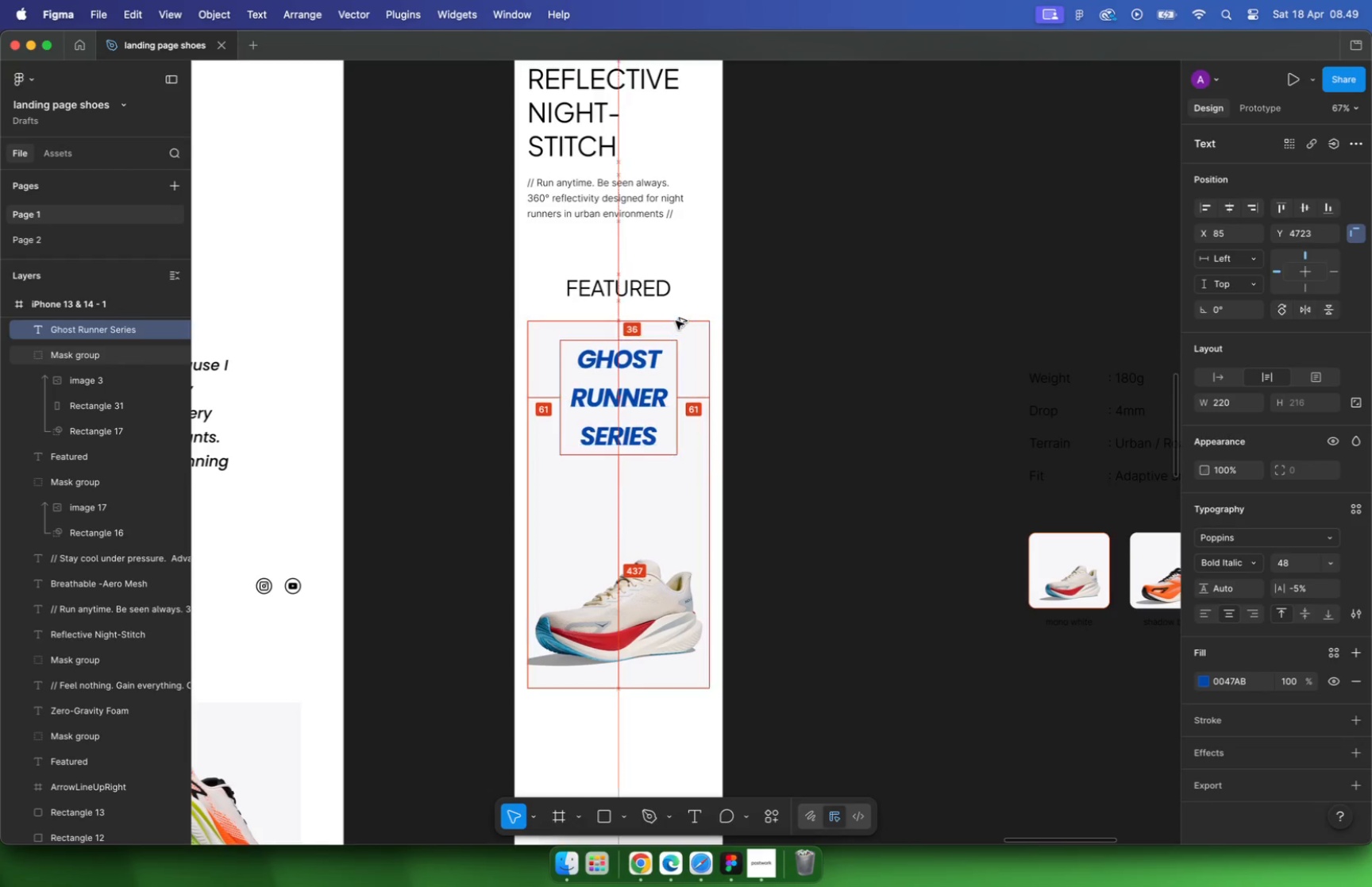 
key(Alt+ArrowDown)
 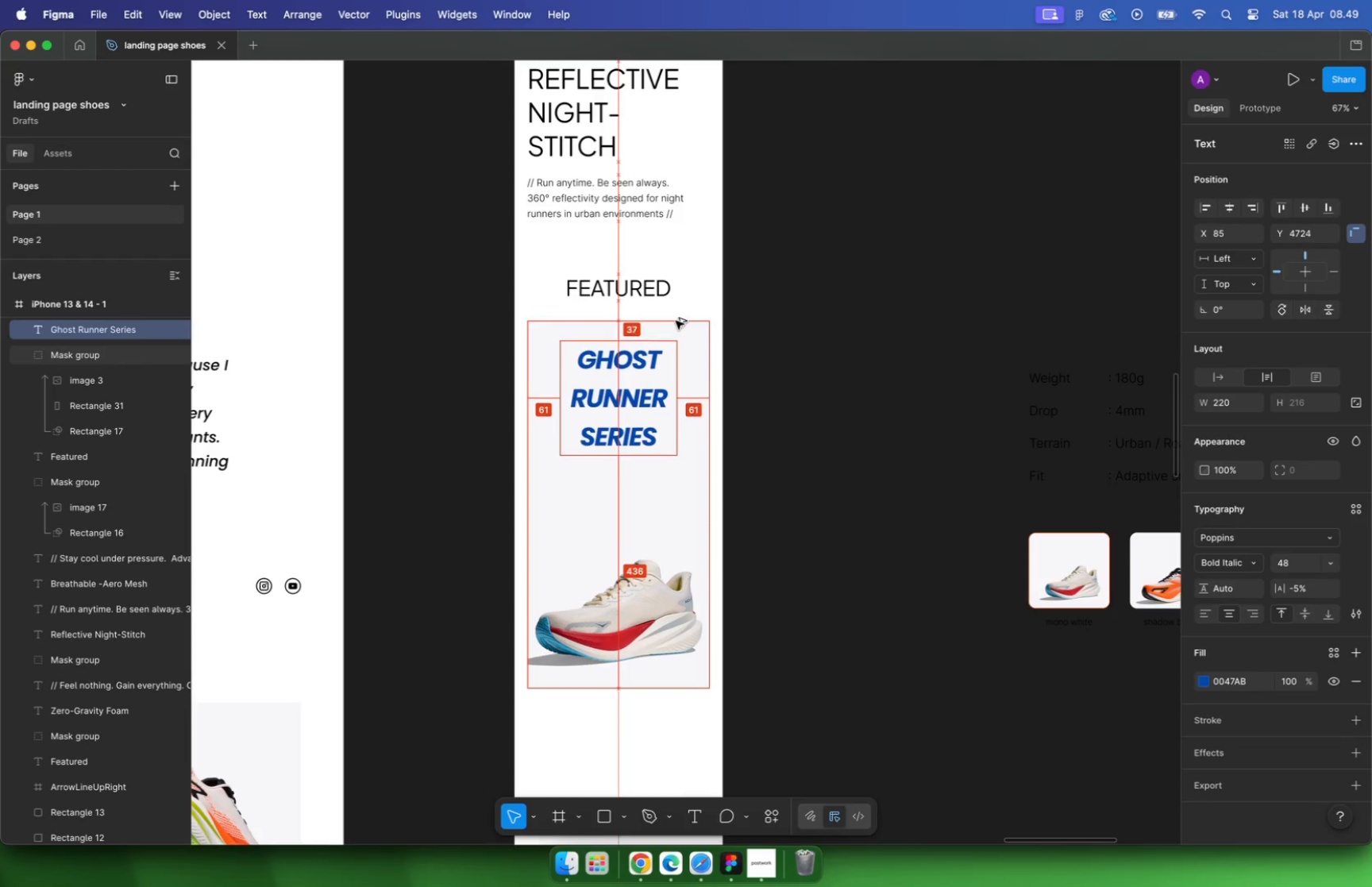 
key(Alt+ArrowDown)
 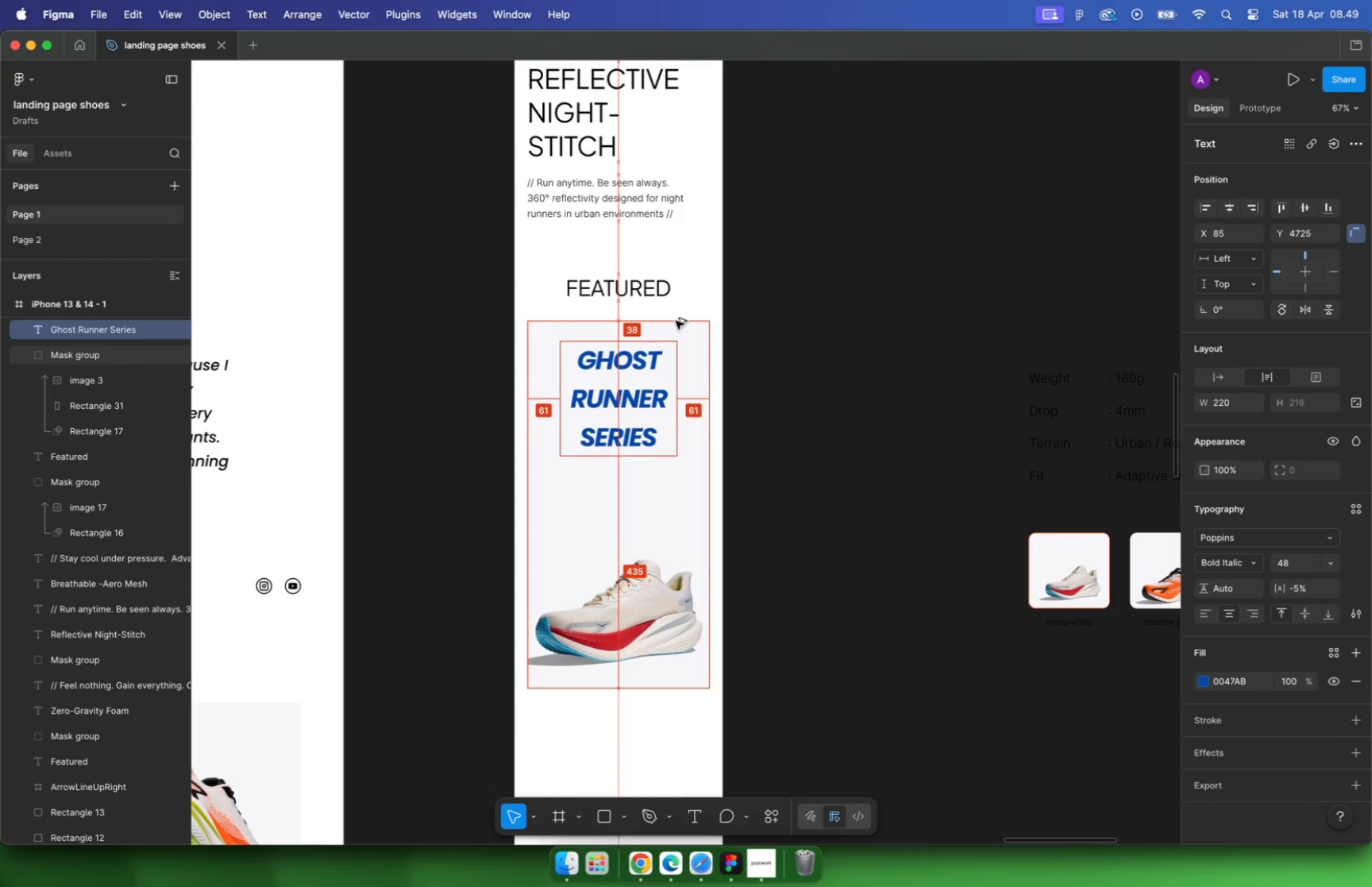 
key(Alt+ArrowDown)
 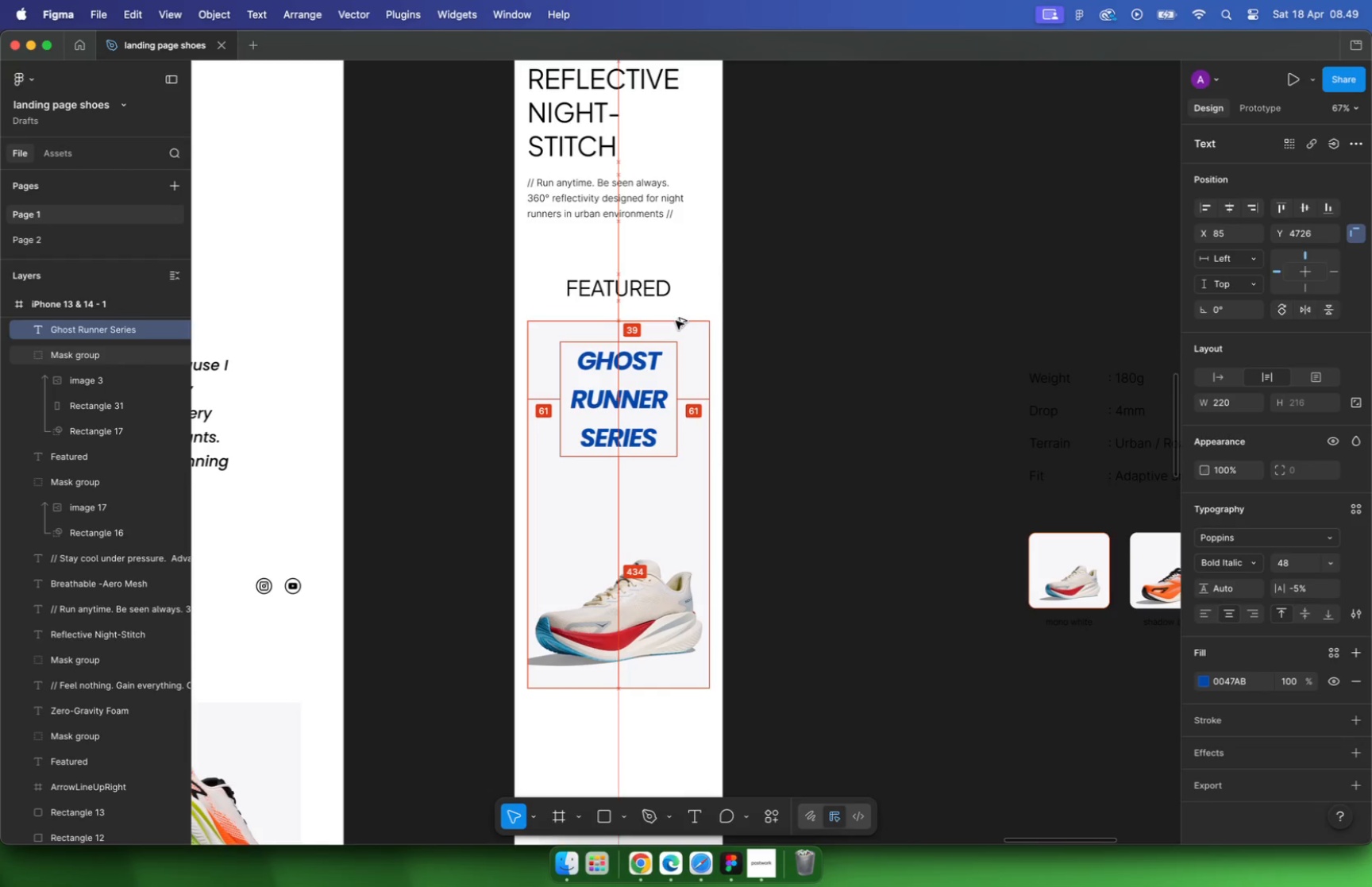 
key(Alt+ArrowDown)
 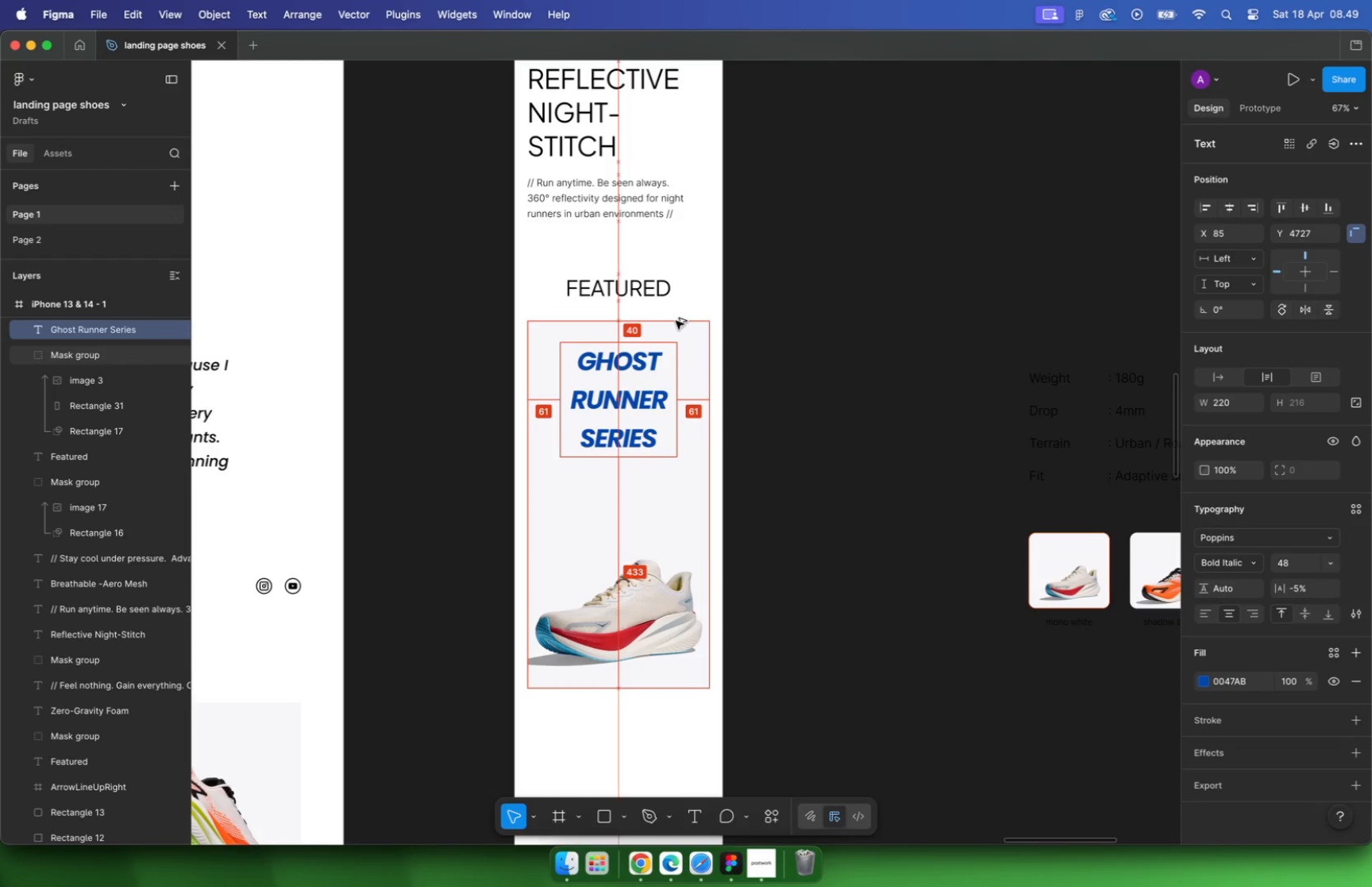 
key(Alt+Shift+ArrowDown)
 